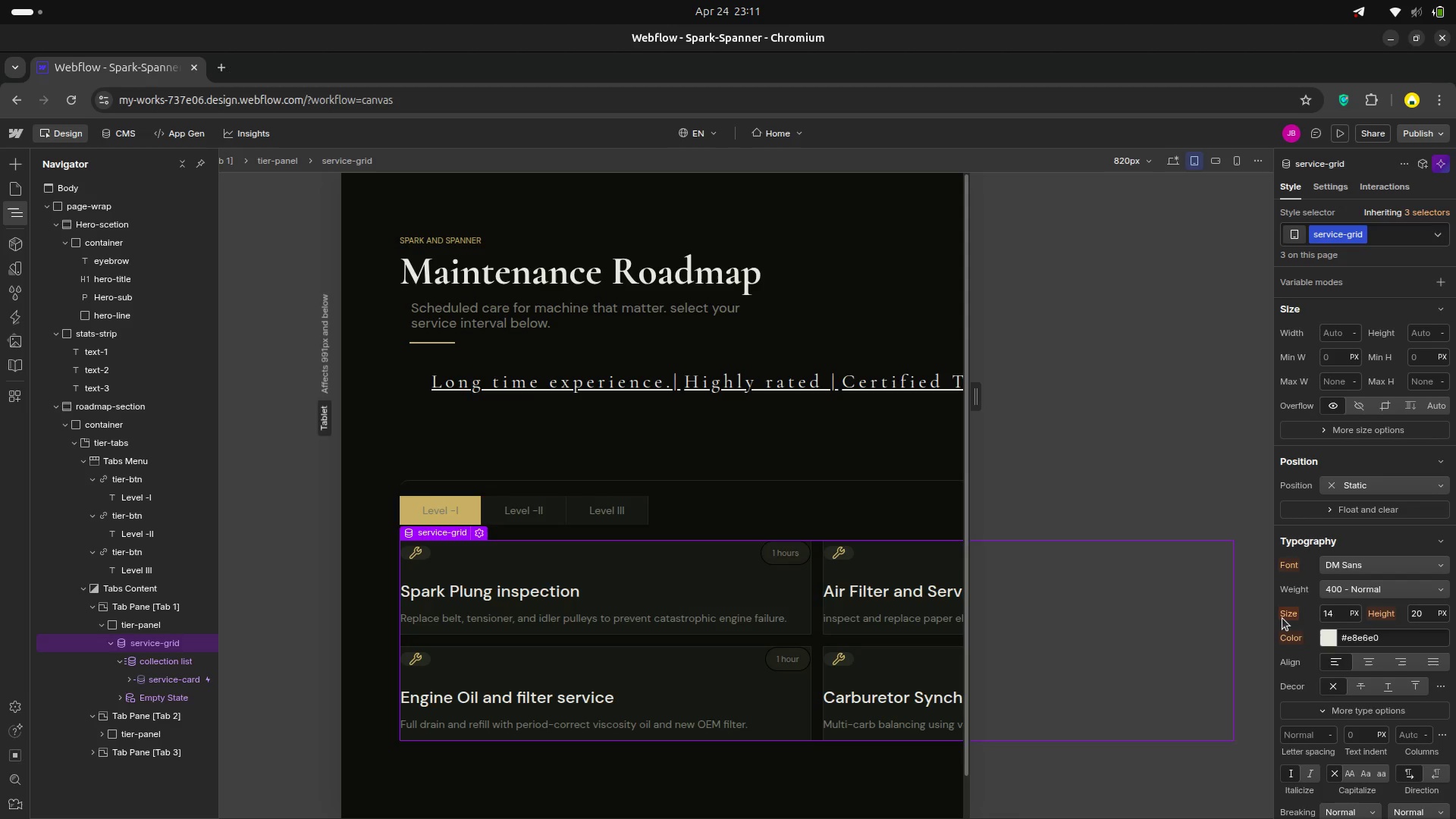 
wait(9.42)
 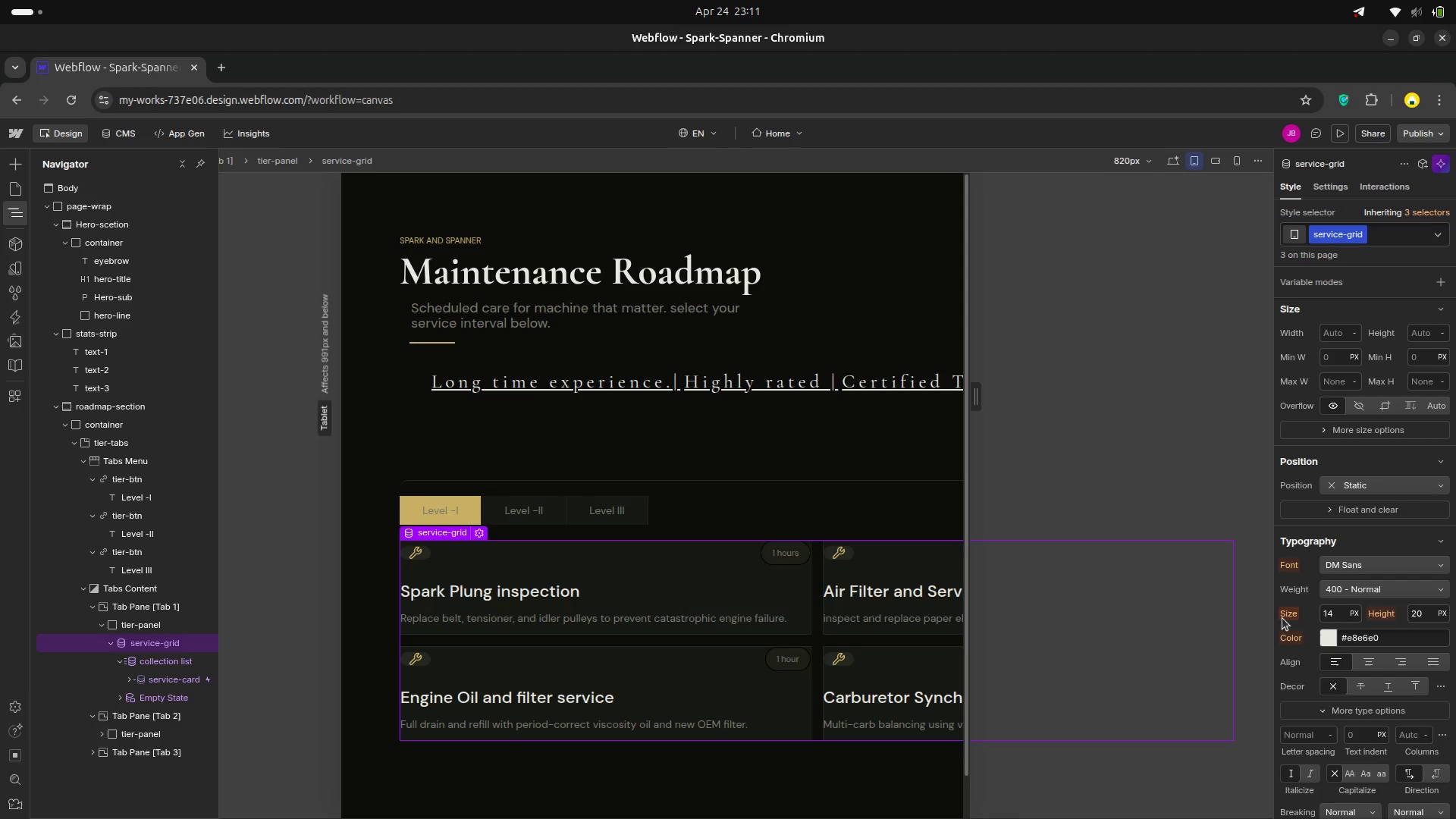 
scroll: coordinate [1357, 322], scroll_direction: up, amount: 4.0
 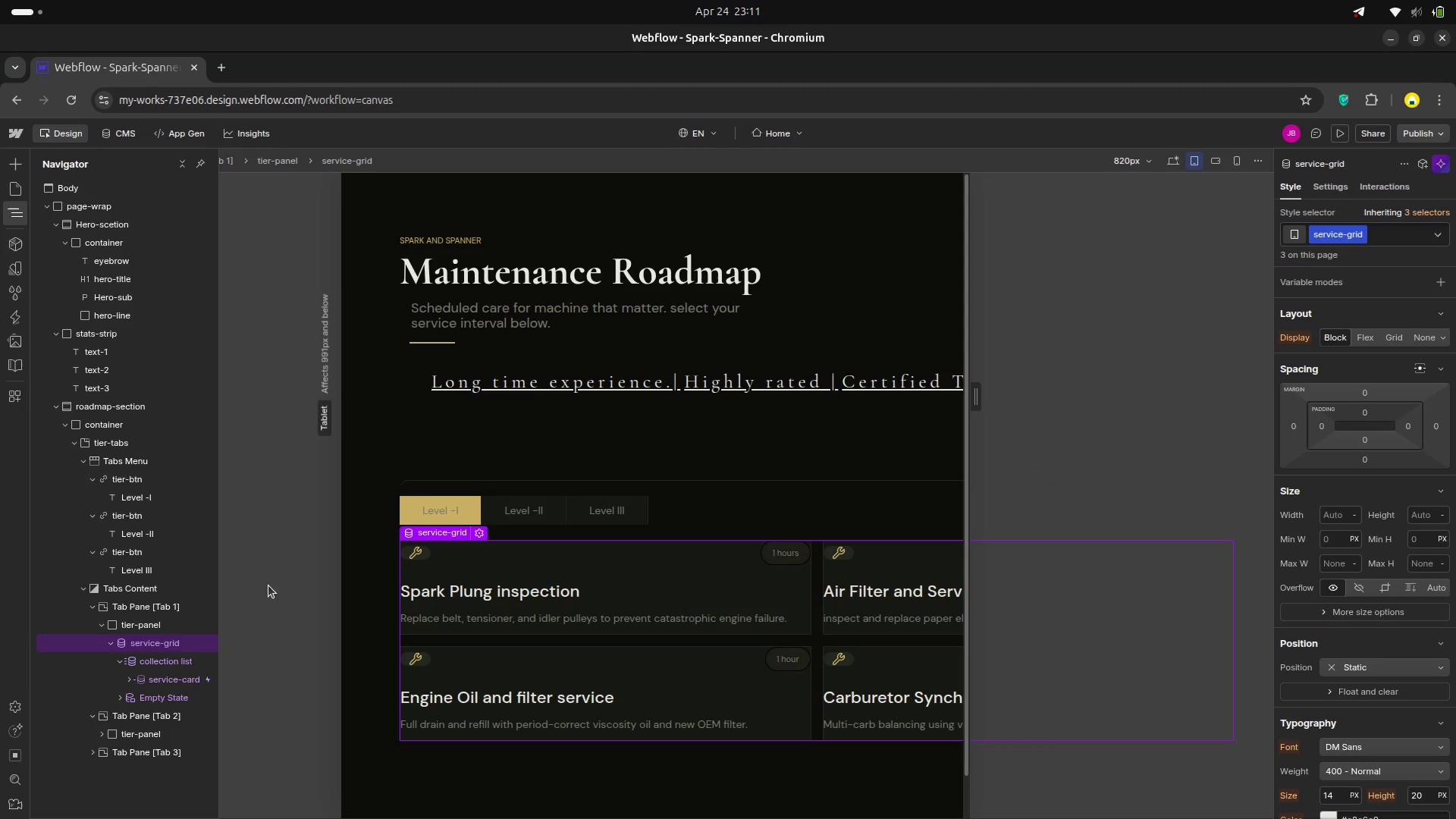 
left_click([193, 664])
 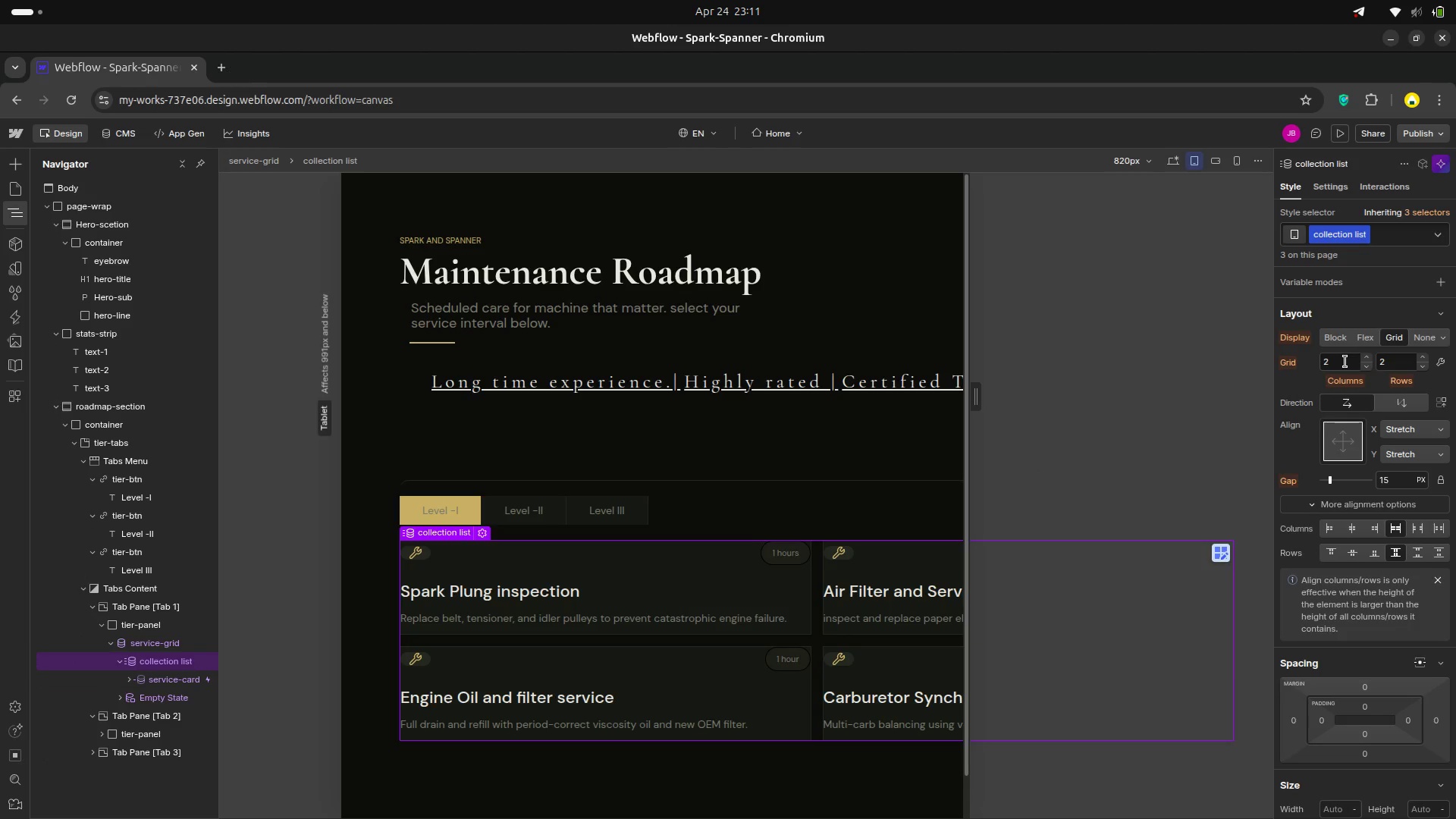 
left_click([1345, 362])
 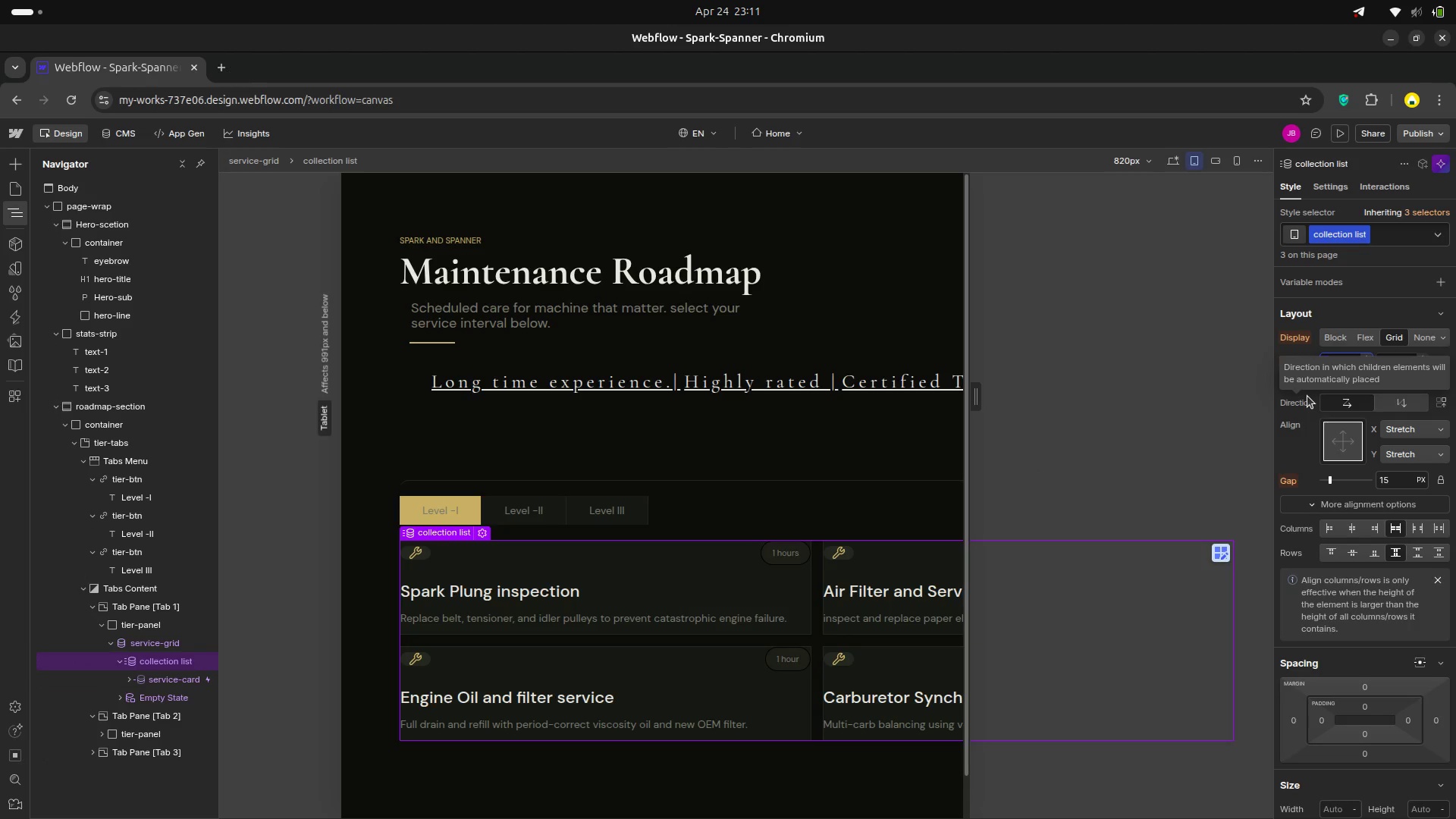 
key(Backspace)
 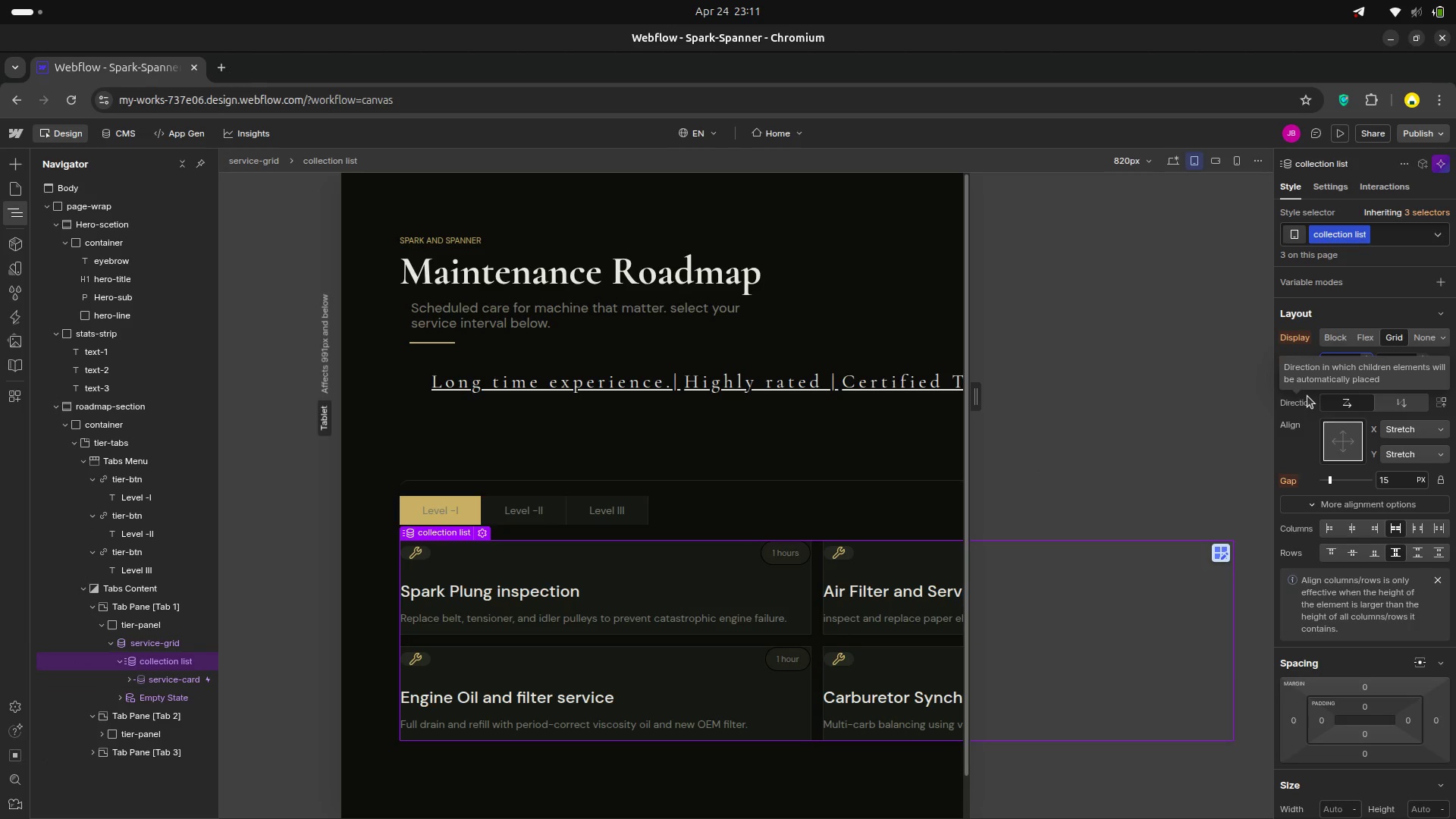 
key(1)
 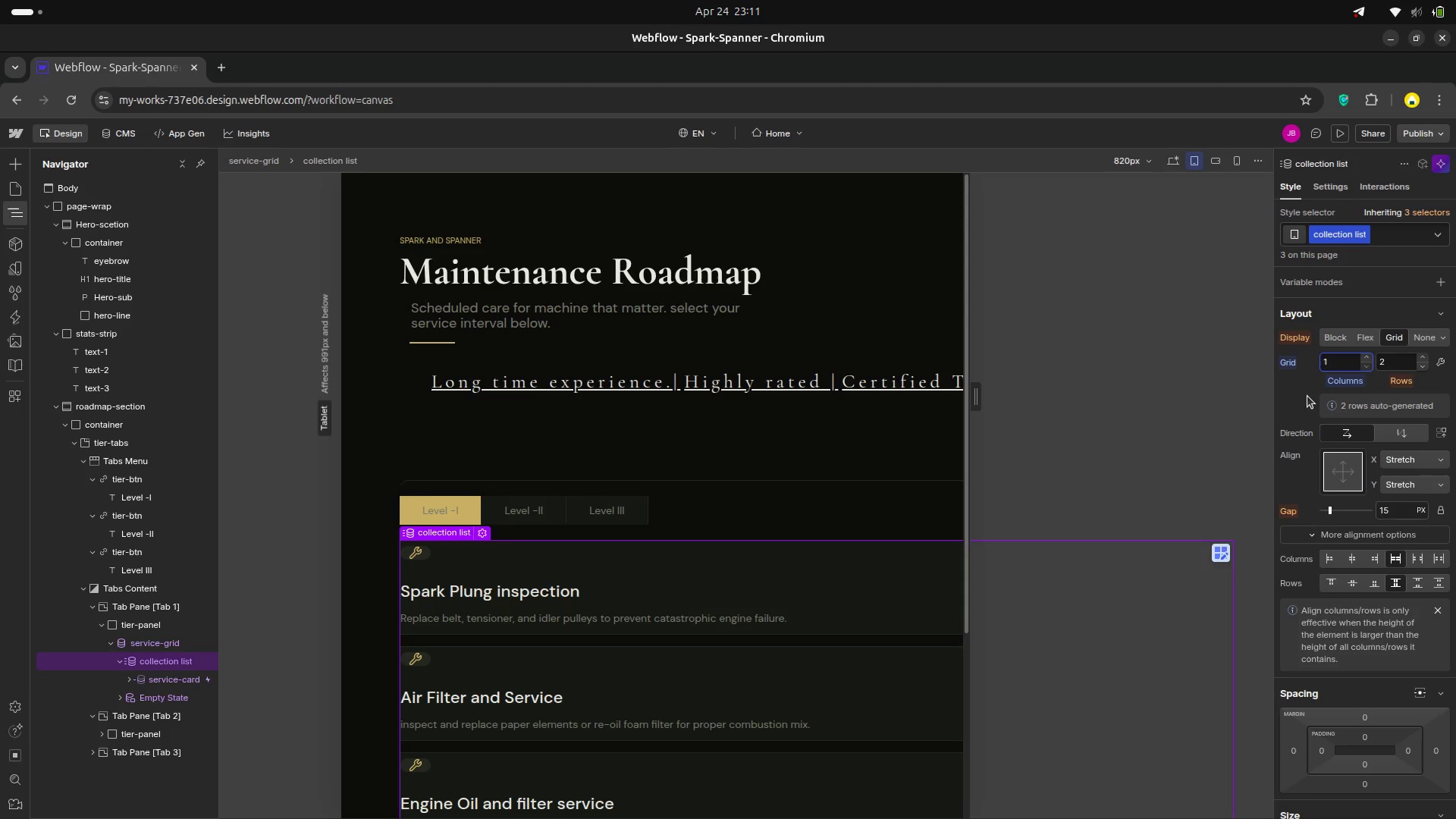 
key(Enter)
 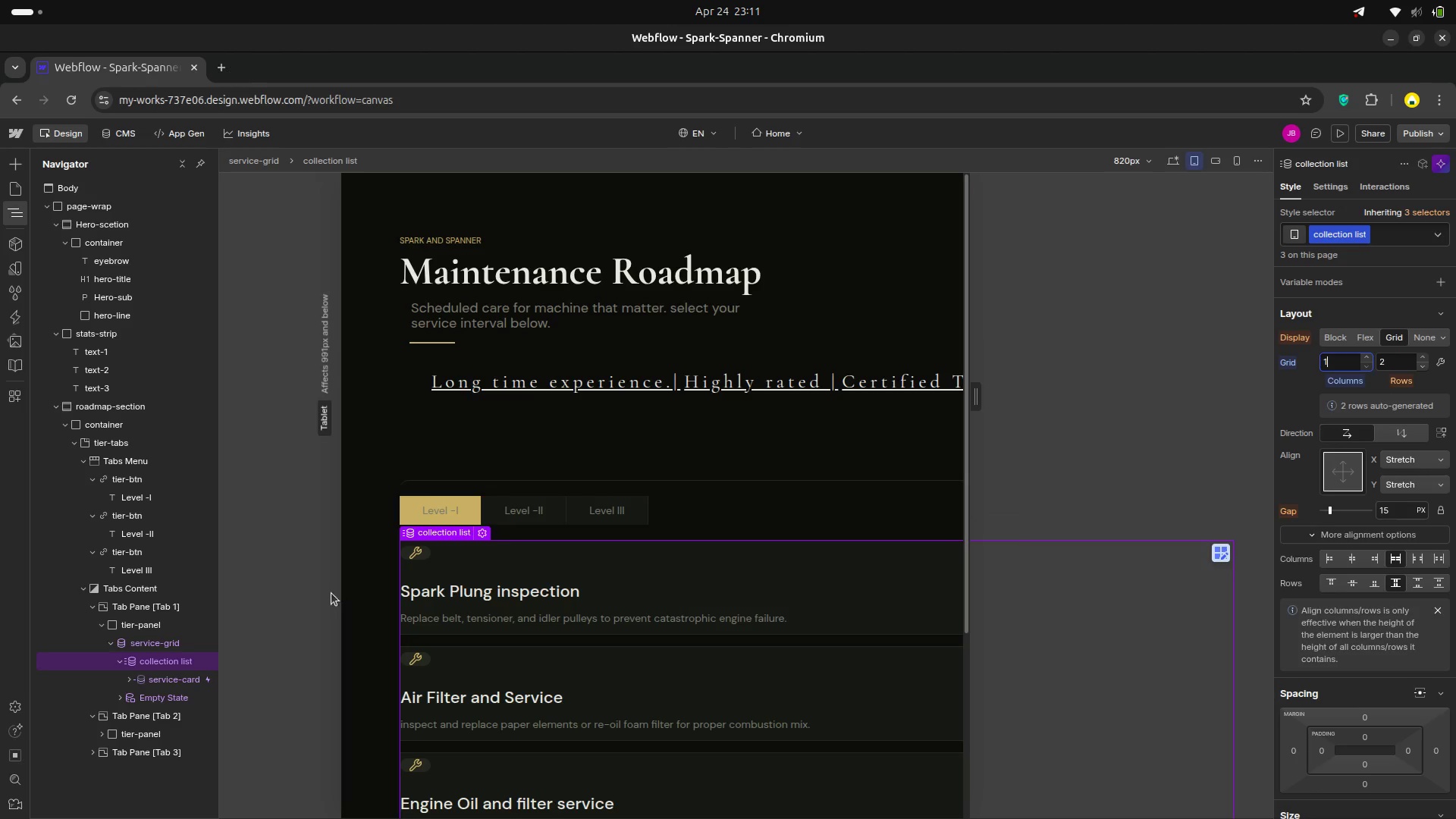 
scroll: coordinate [550, 621], scroll_direction: down, amount: 3.0
 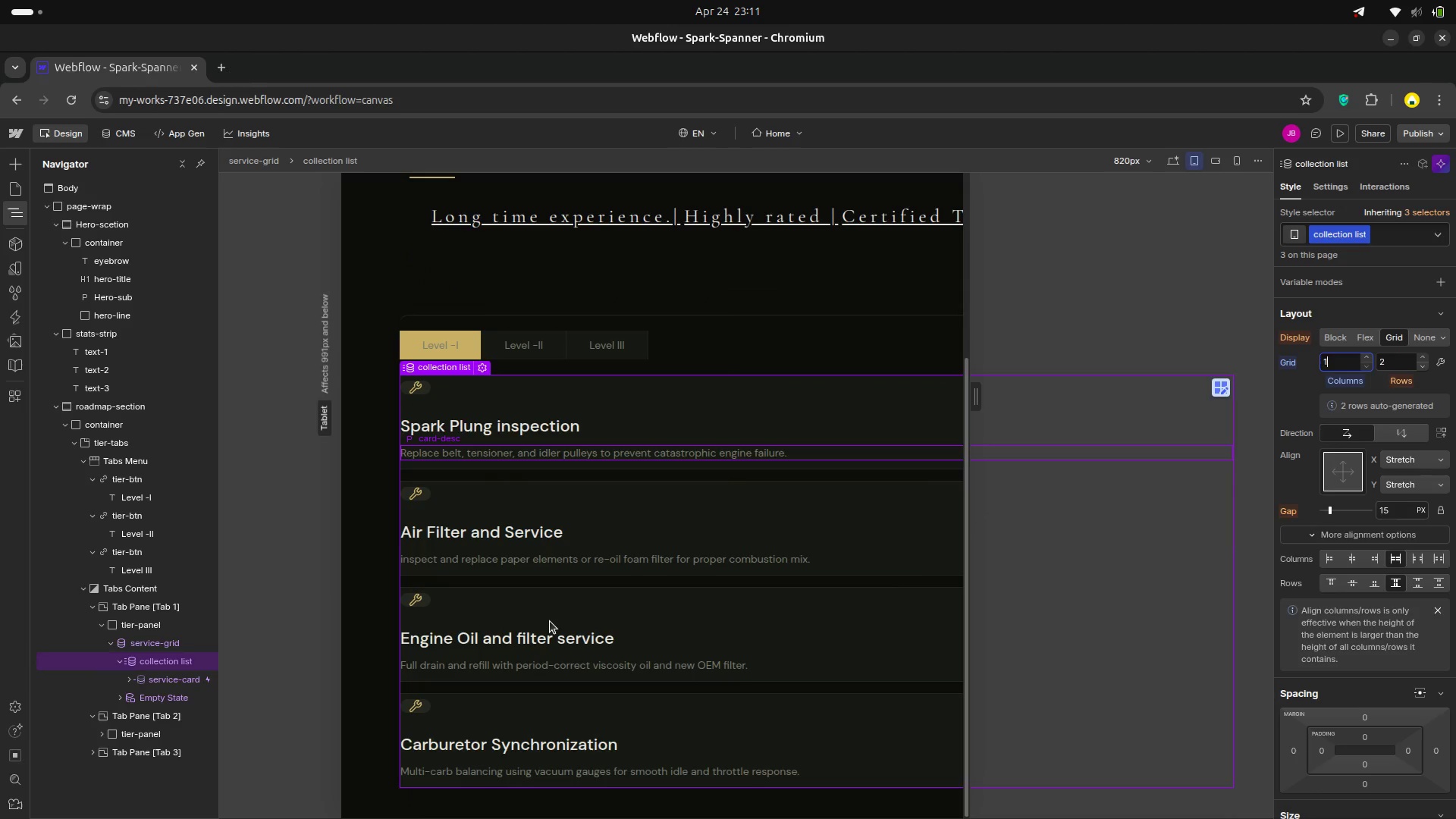 
scroll: coordinate [550, 621], scroll_direction: up, amount: 1.0
 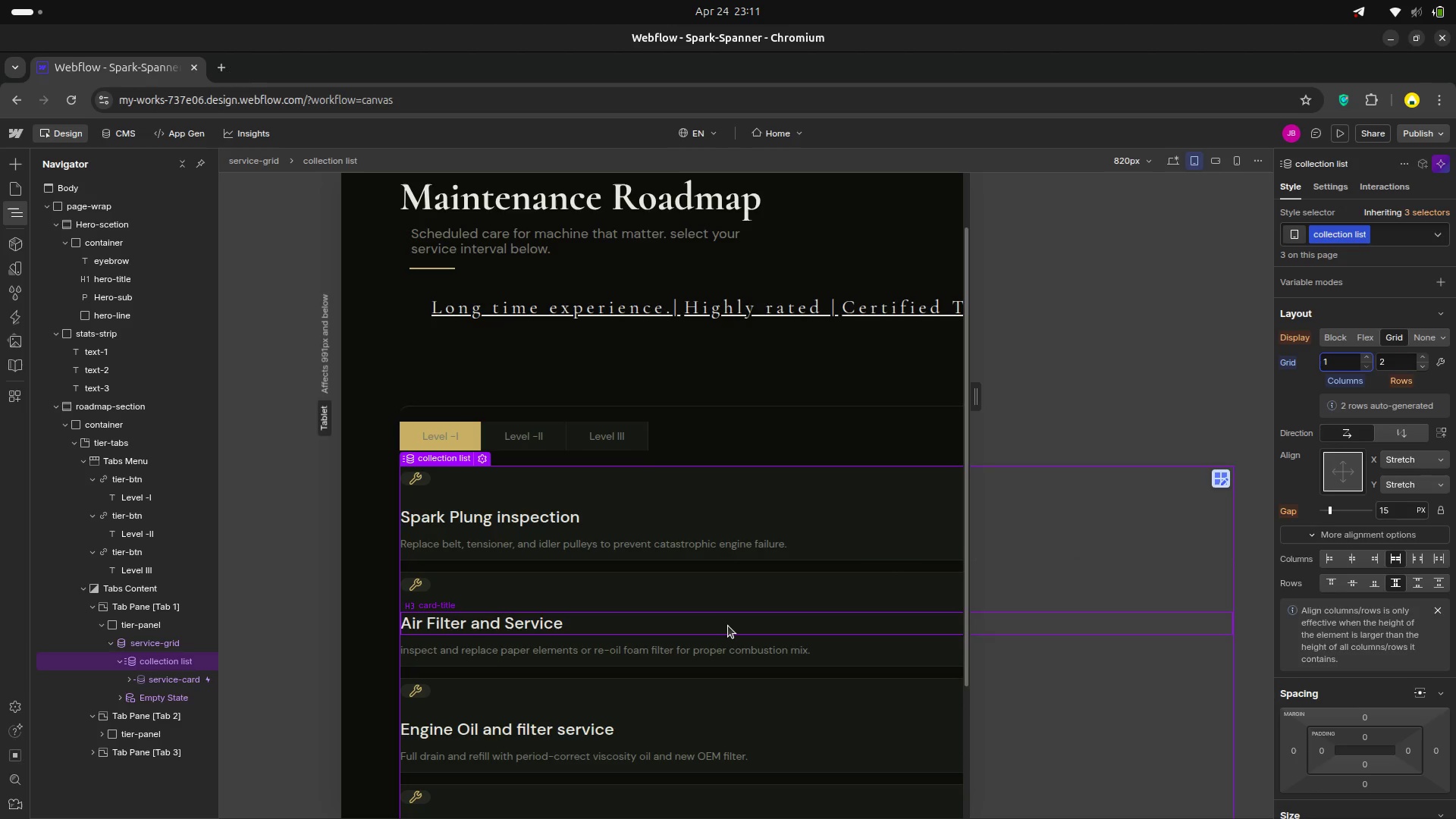 
wait(11.92)
 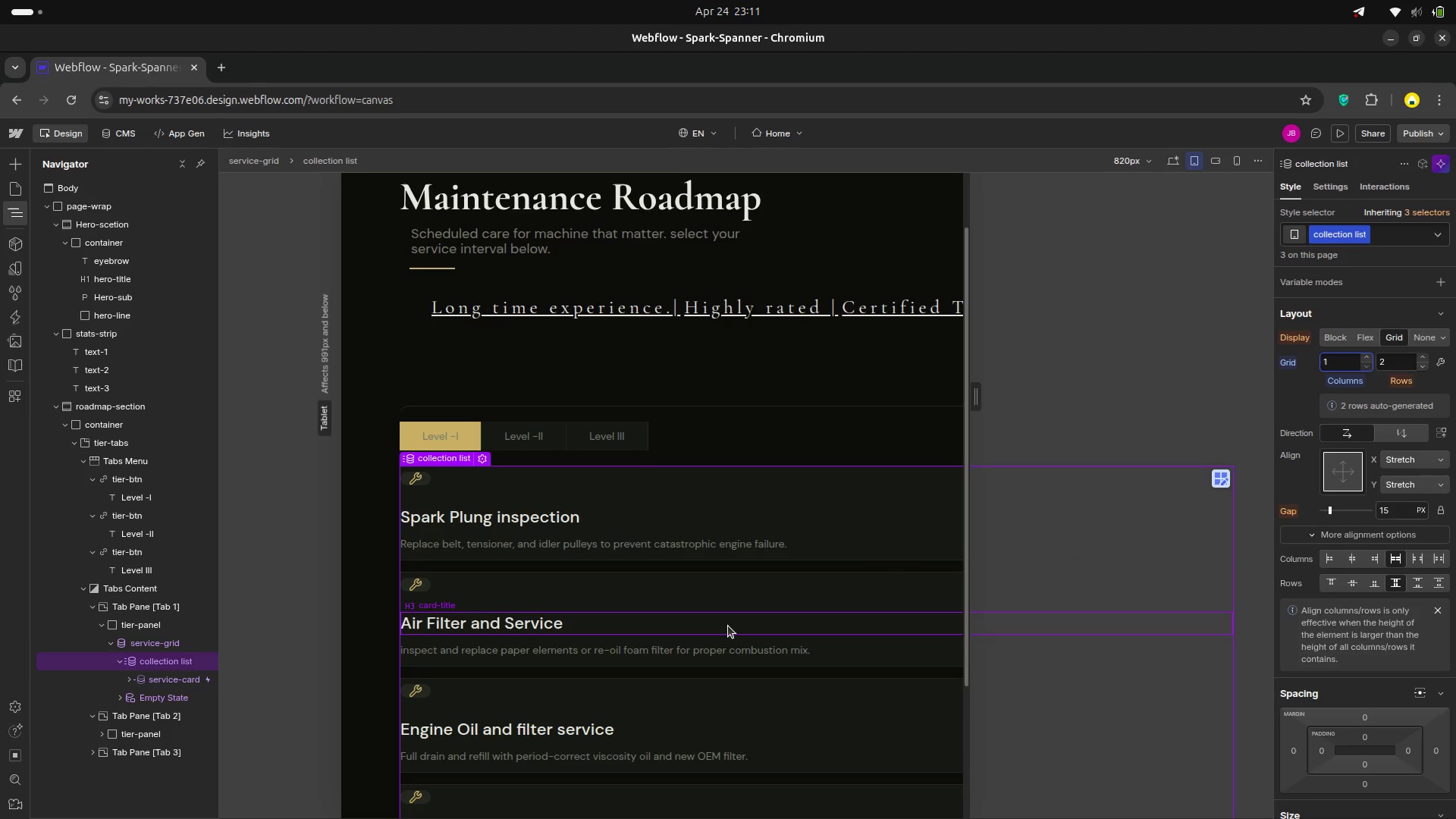 
left_click([161, 651])
 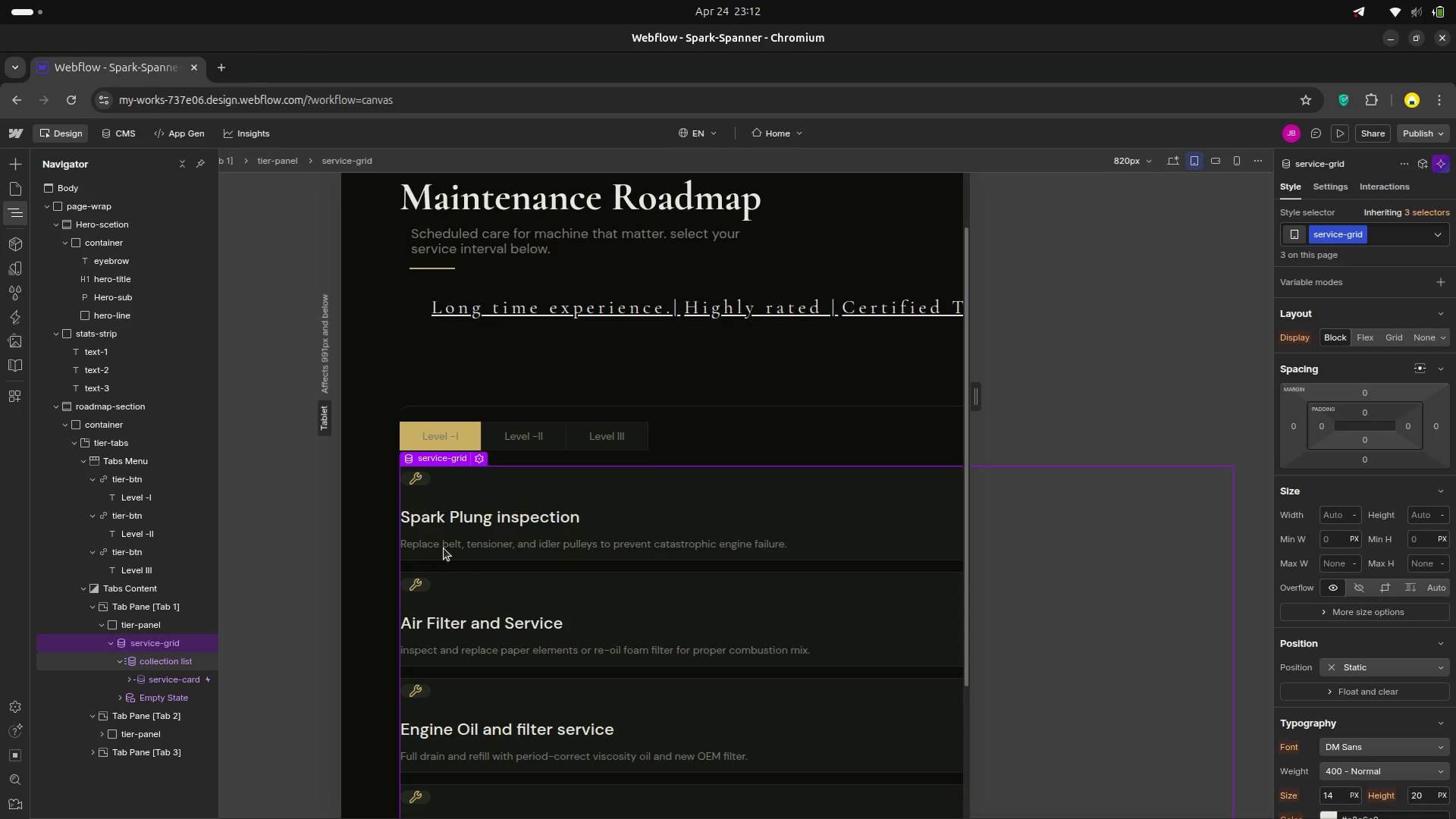 
wait(34.33)
 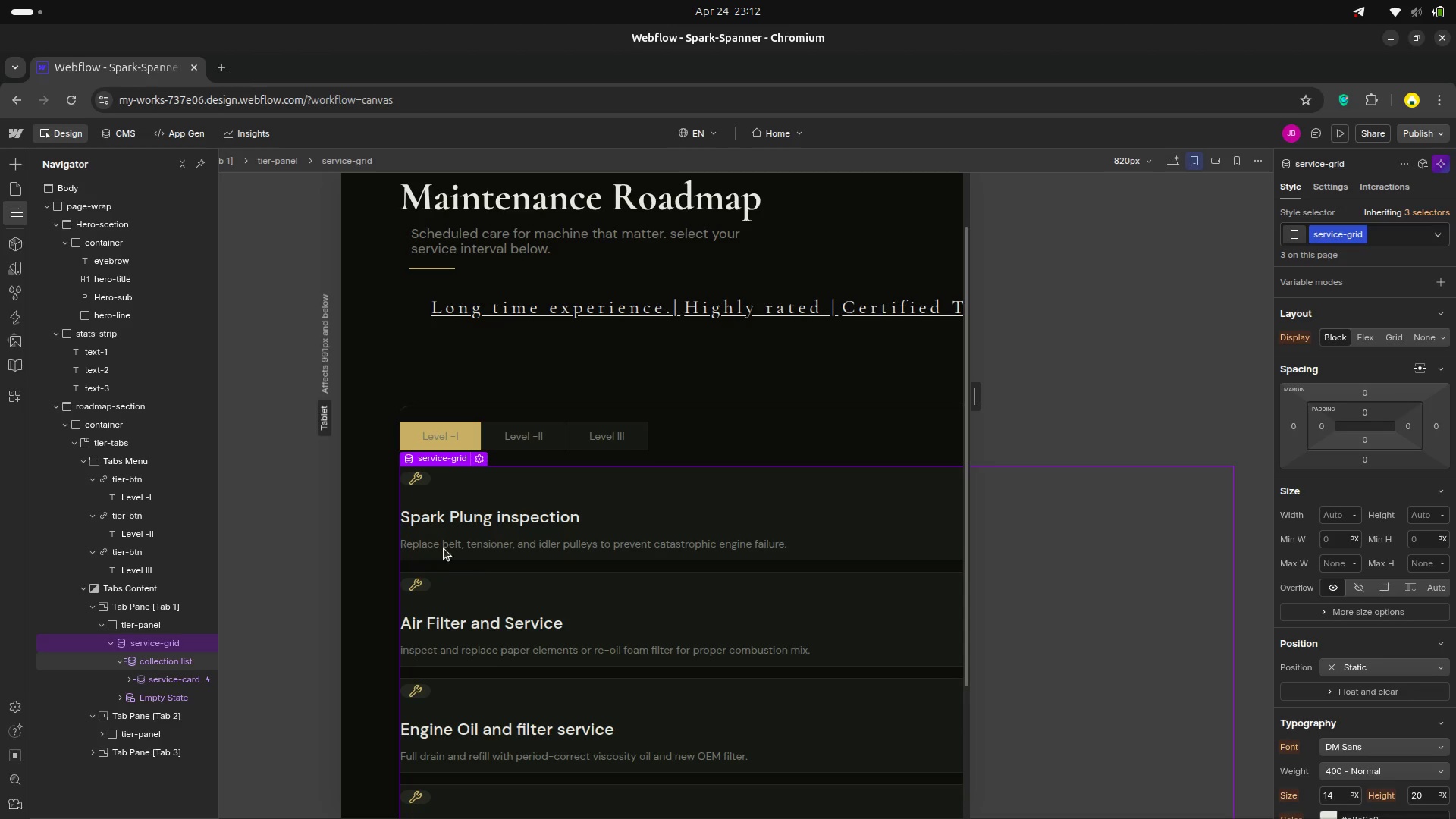 
scroll: coordinate [1348, 435], scroll_direction: up, amount: 1.0
 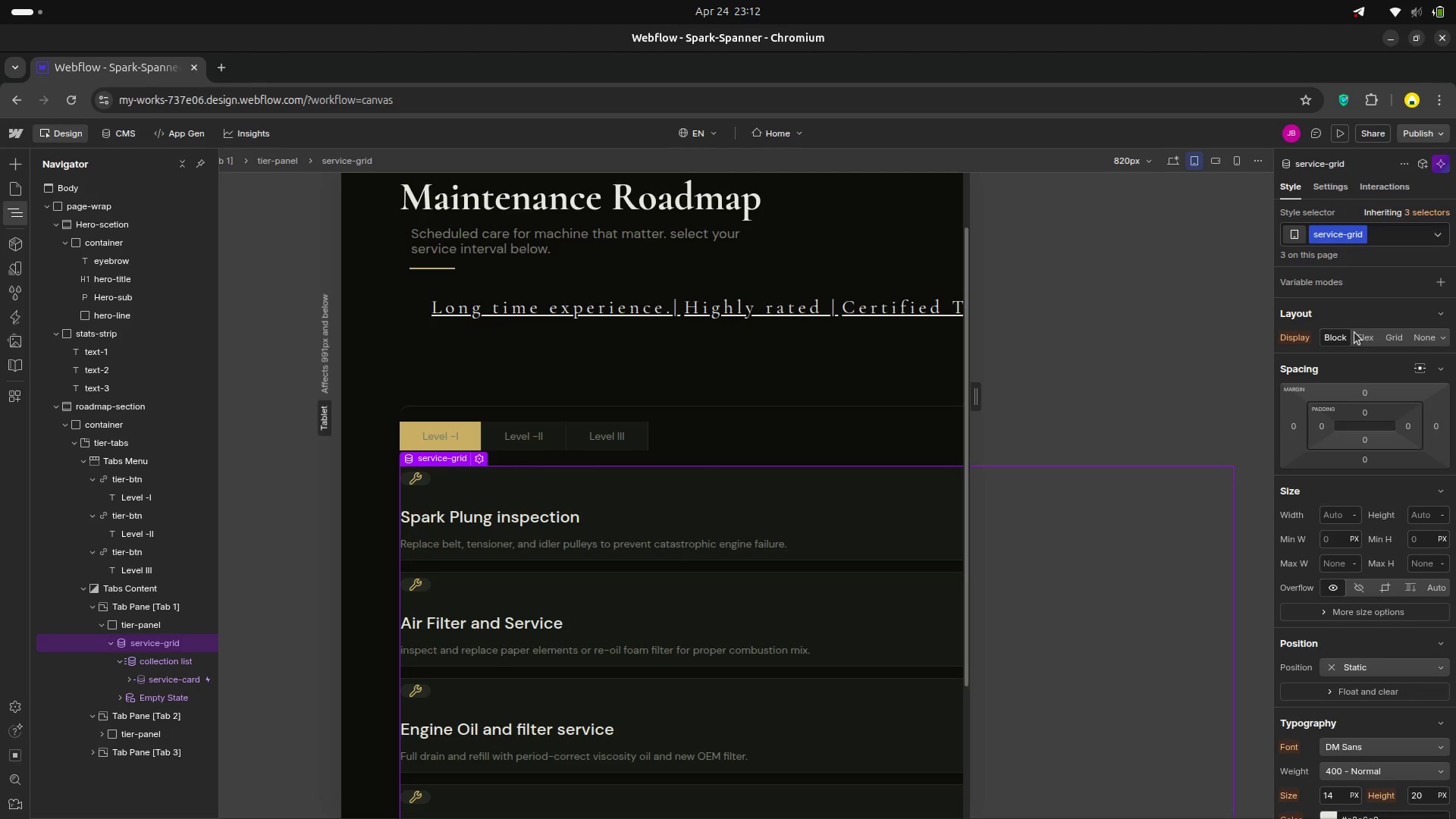 
mouse_move([1398, 343])
 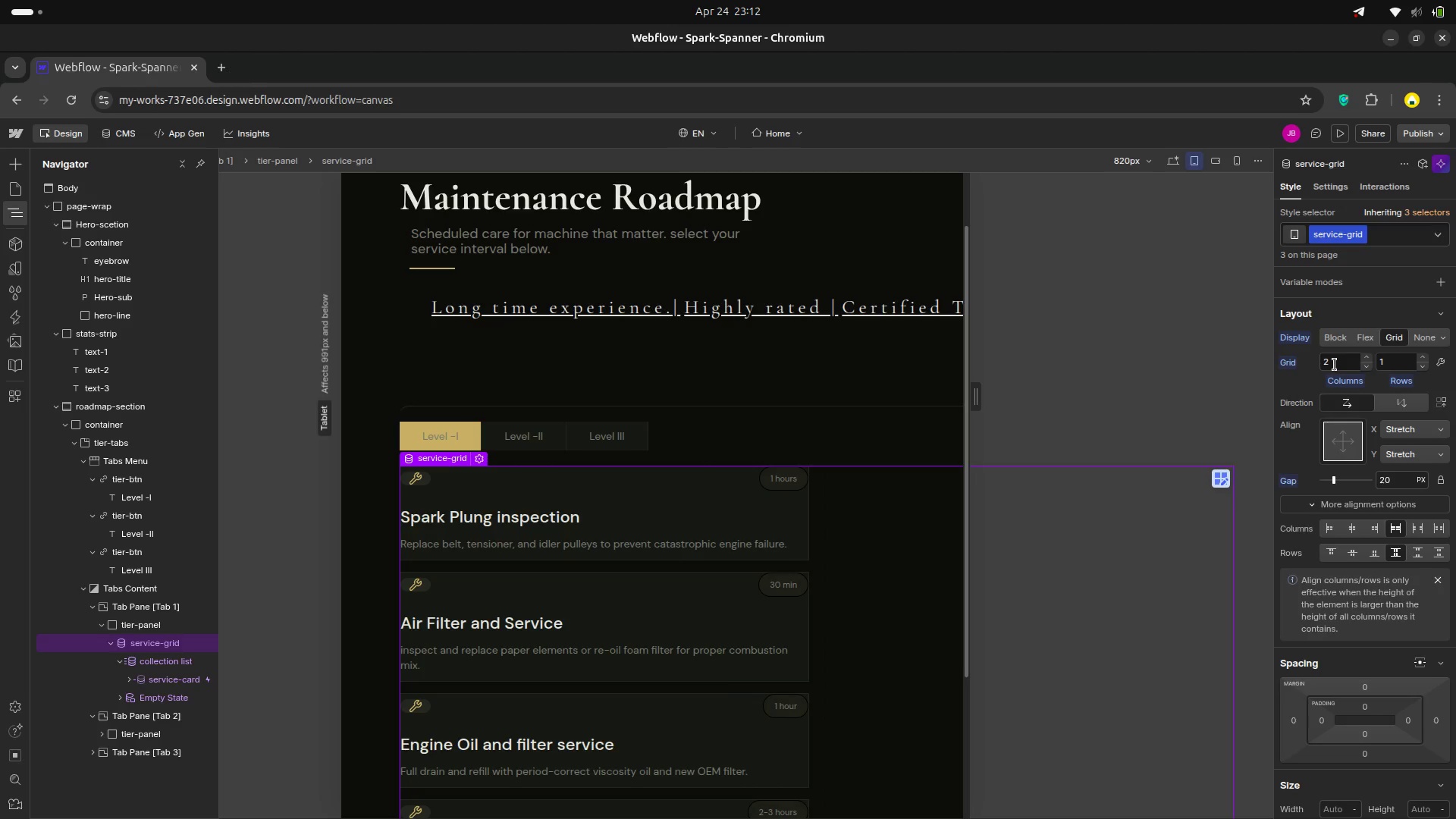 
left_click([1335, 365])
 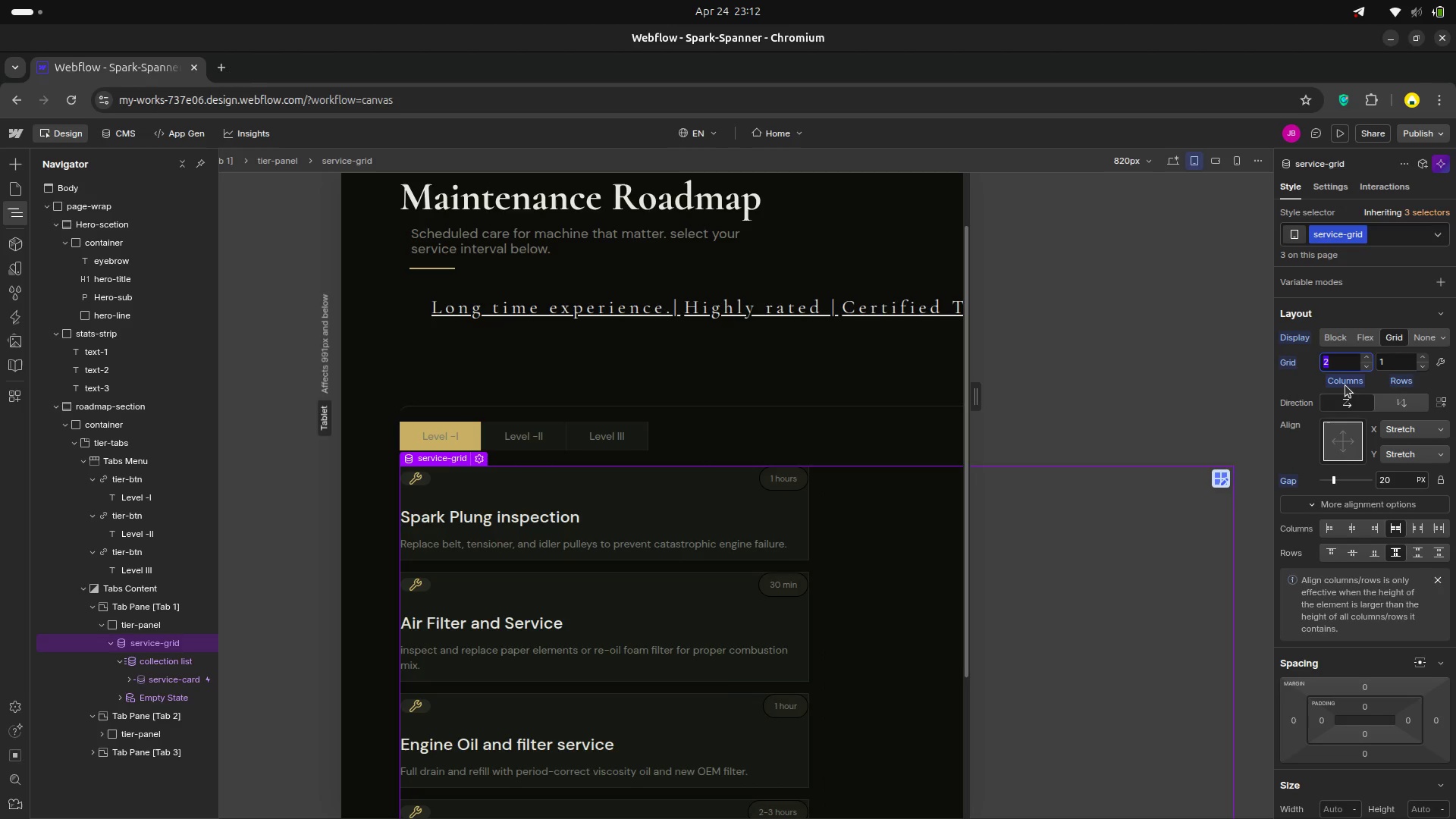 
key(Backspace)
 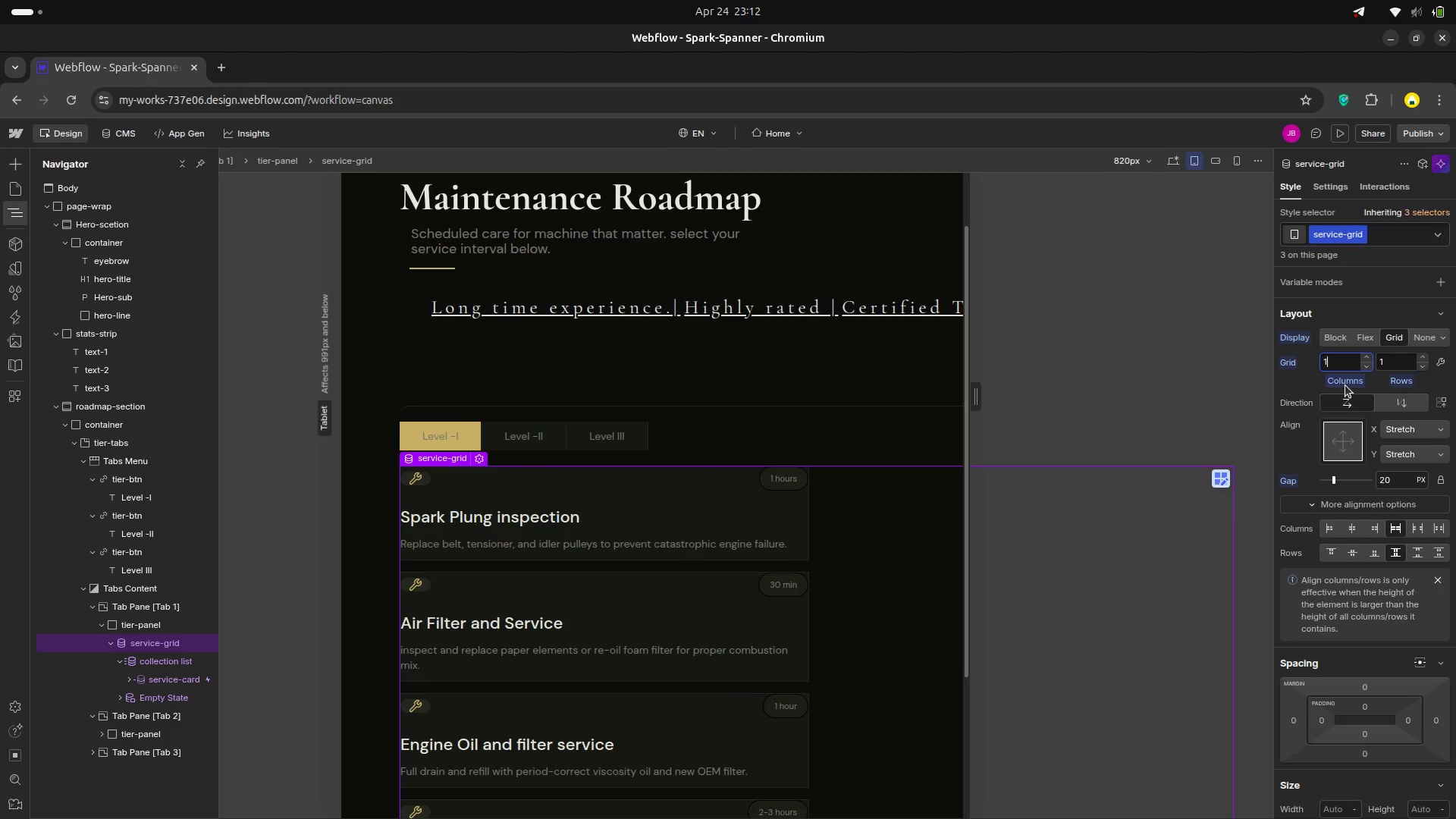 
key(1)
 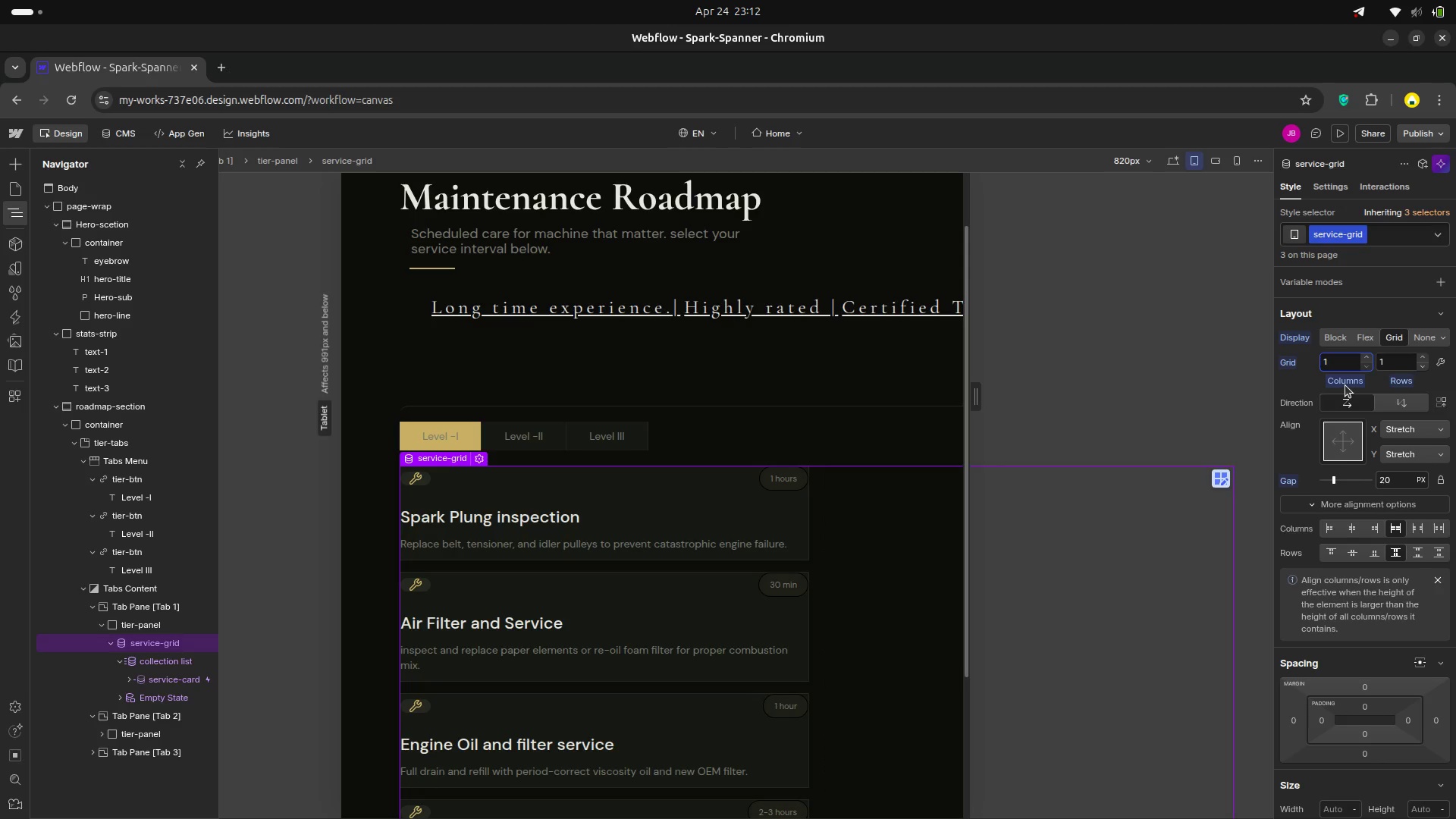 
key(Enter)
 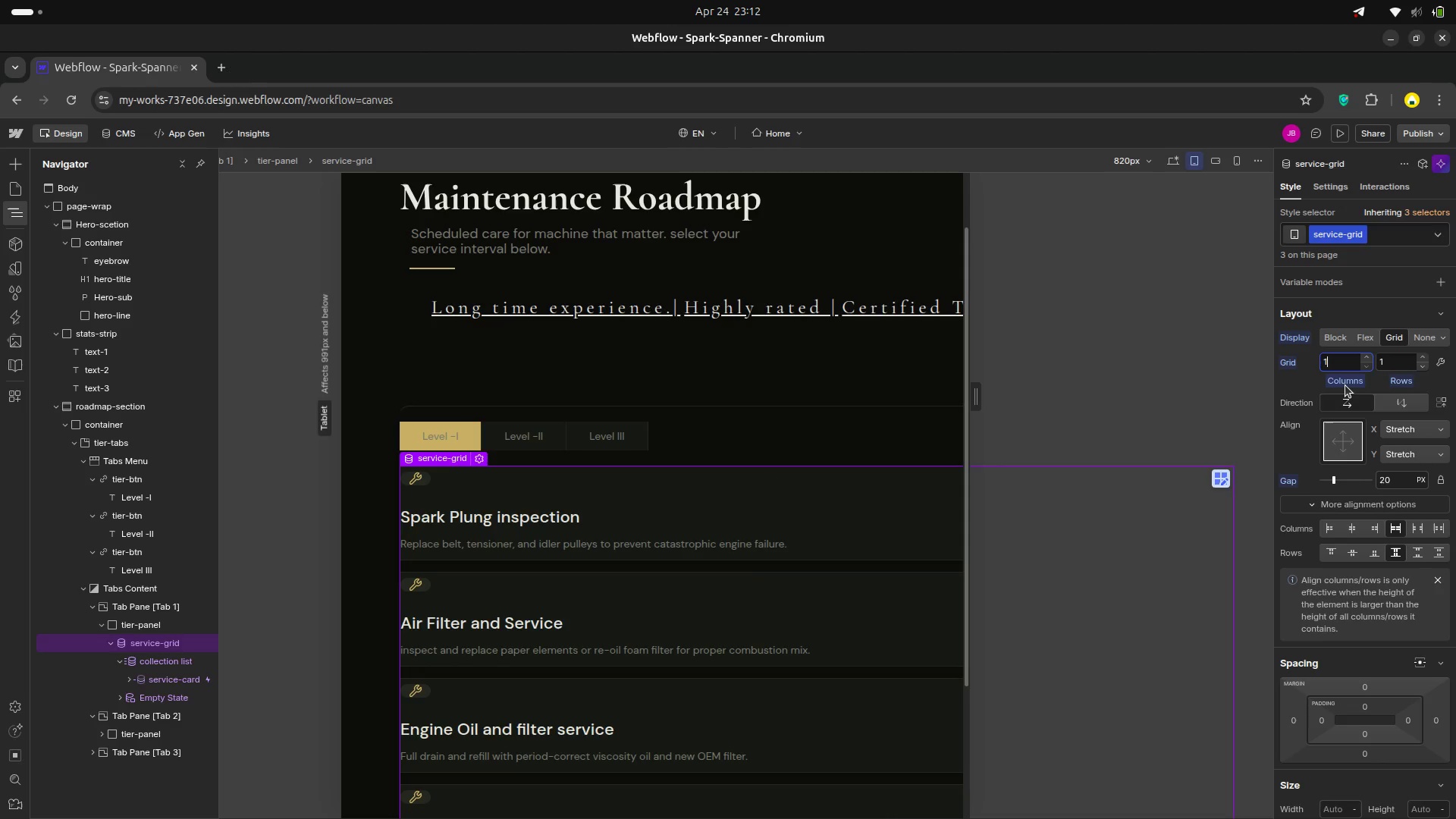 
key(Backspace)
 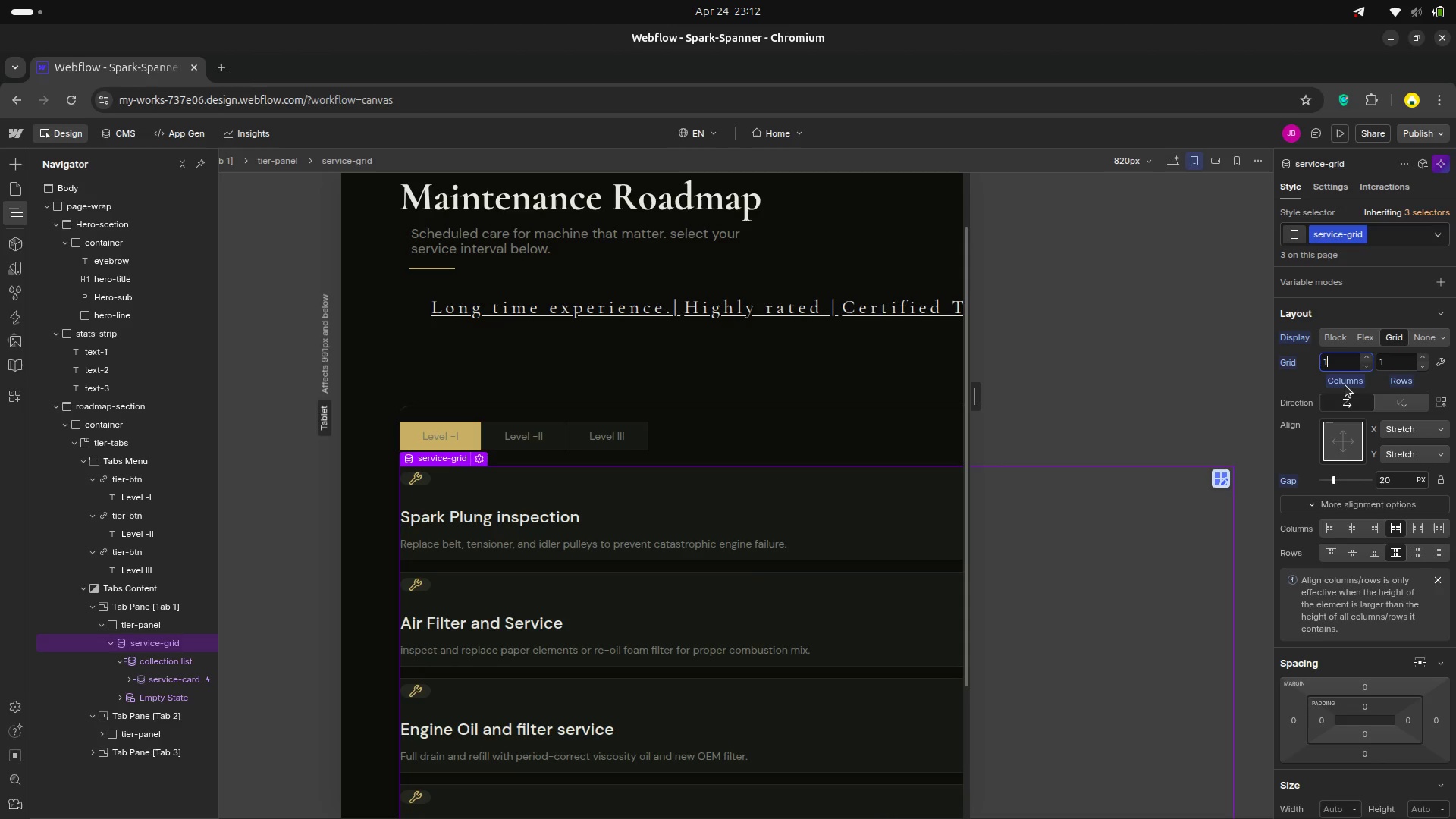 
key(1)
 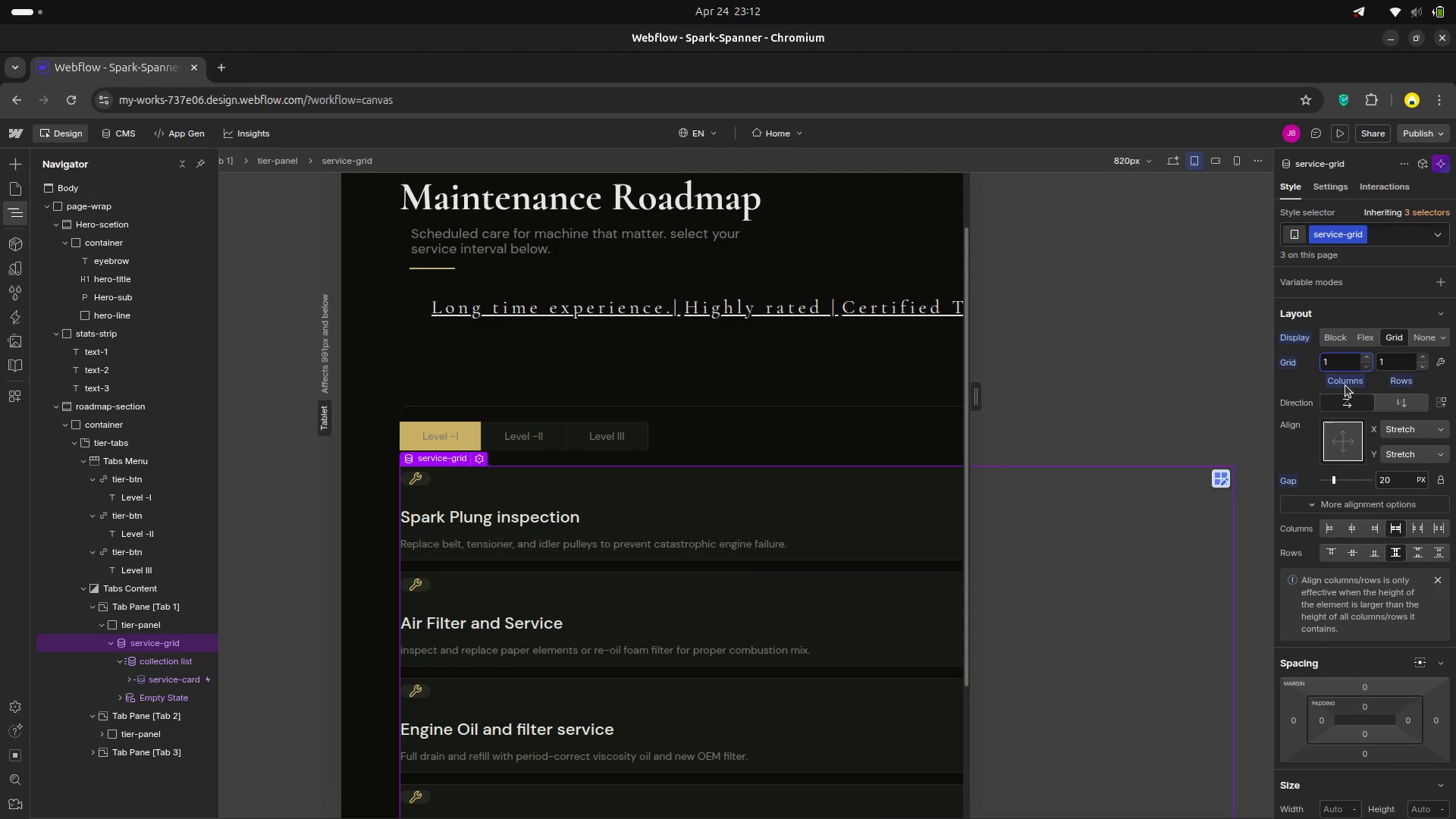 
key(Backspace)
 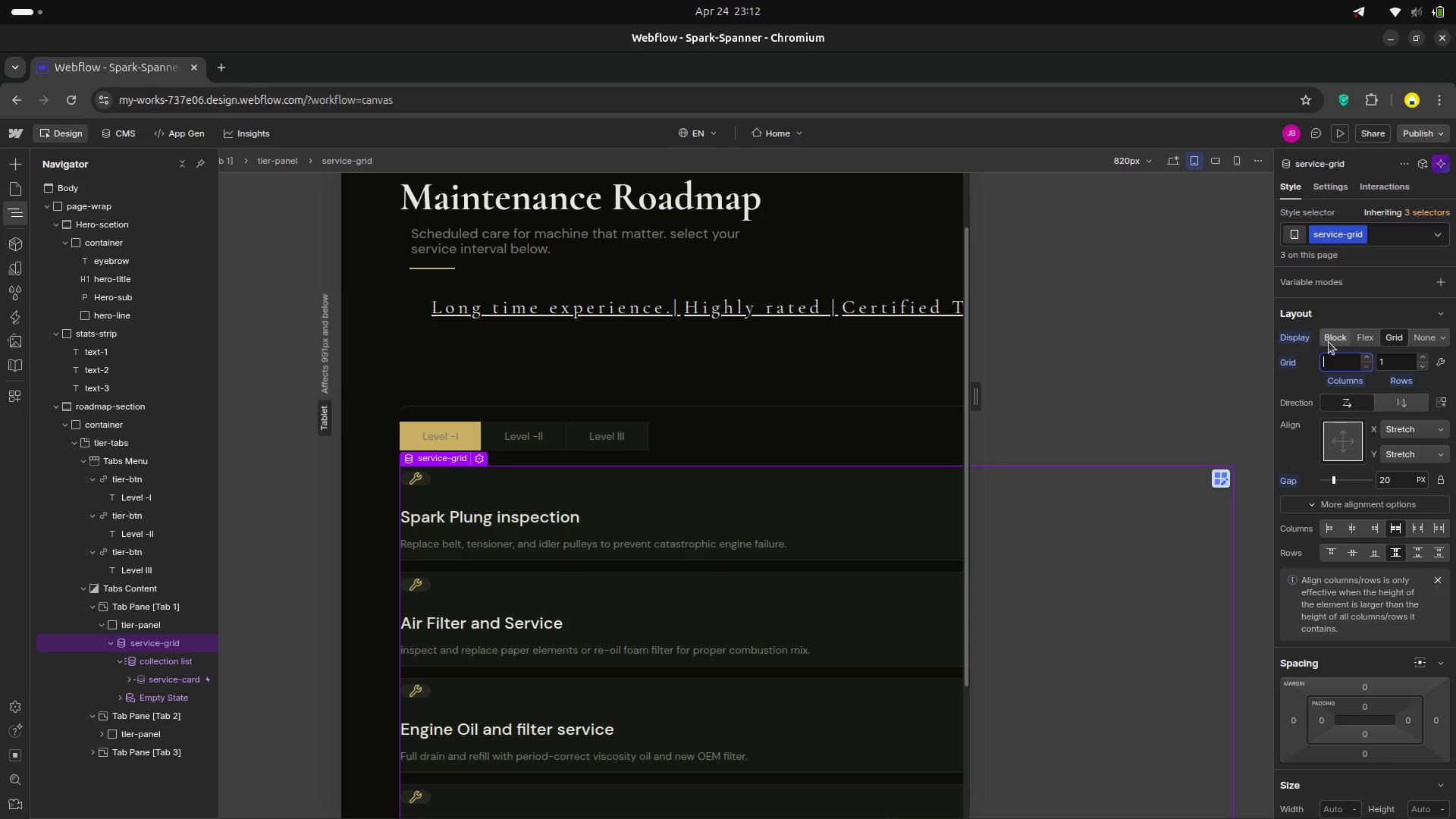 
left_click([1331, 341])
 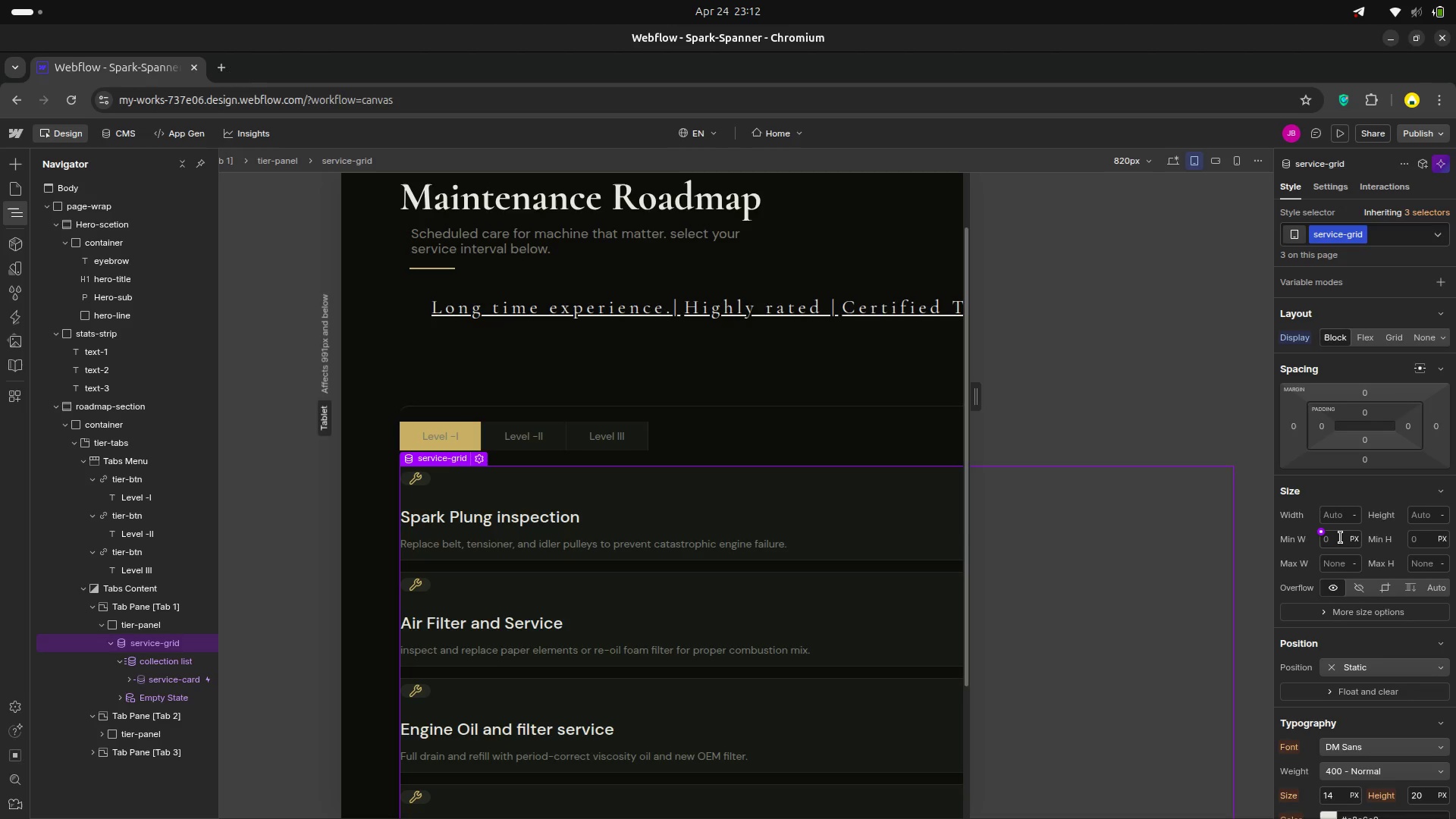 
wait(13.36)
 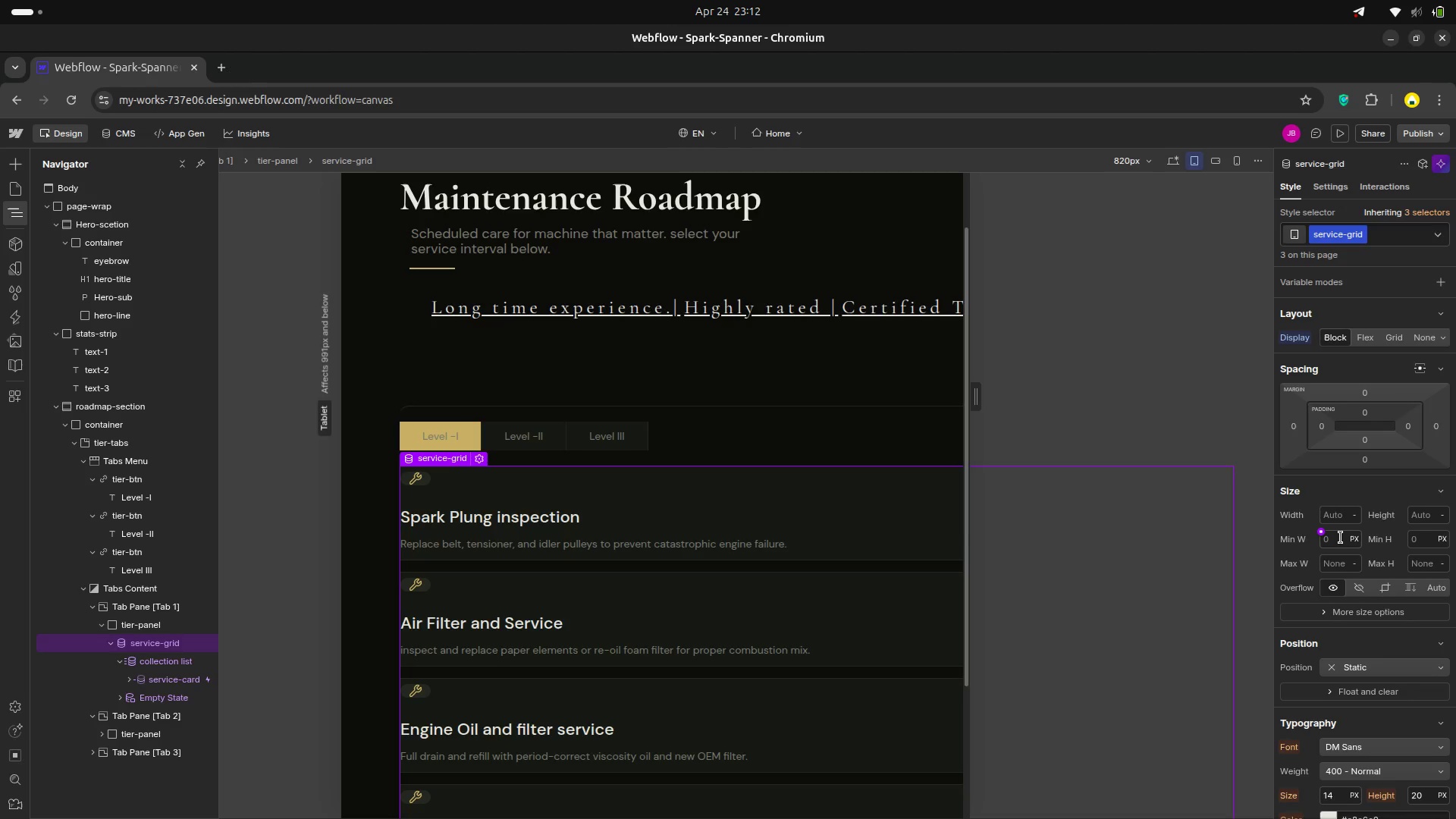 
mouse_move([1363, 369])
 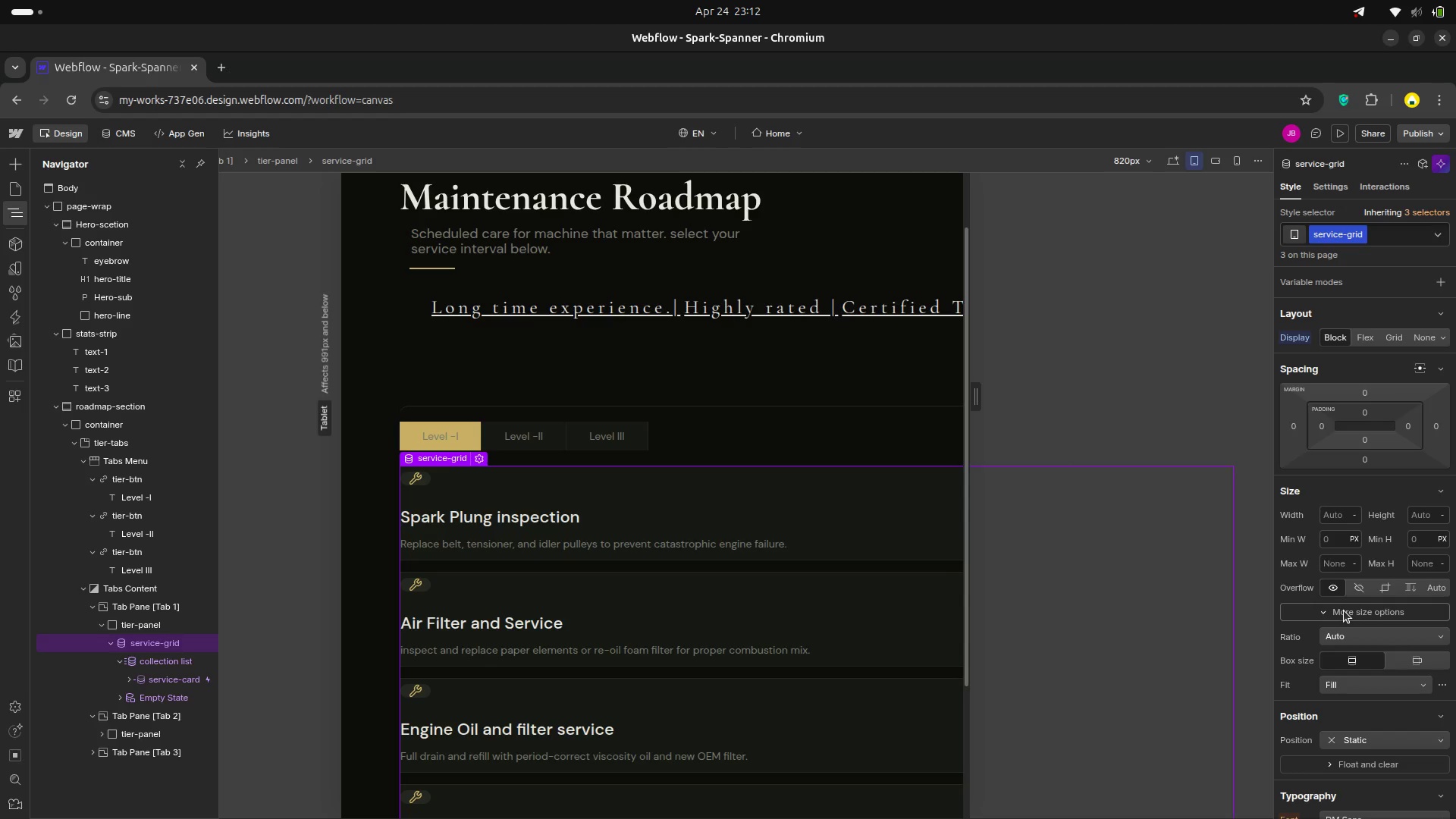 
left_click([1341, 611])
 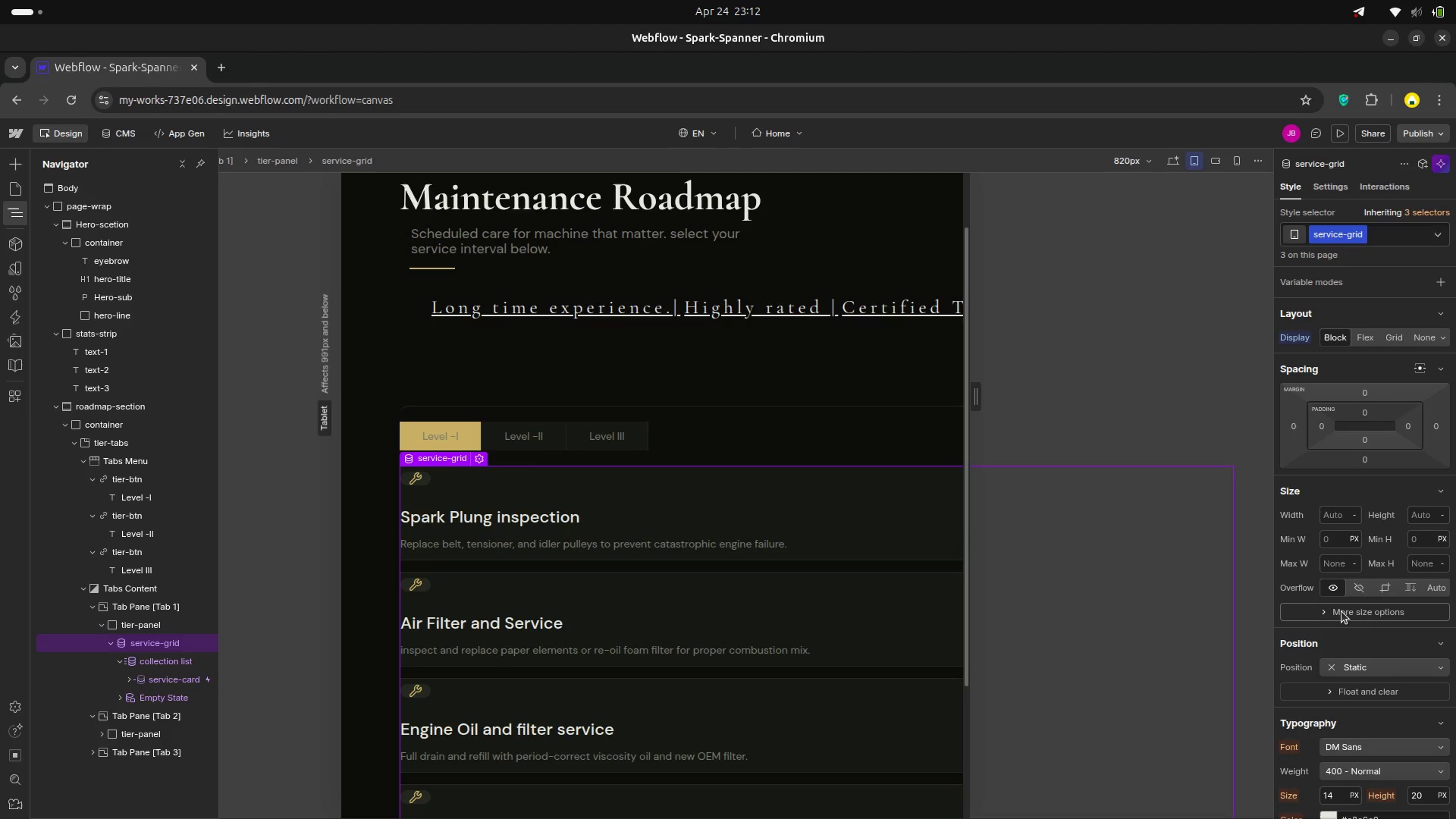 
left_click([1341, 611])
 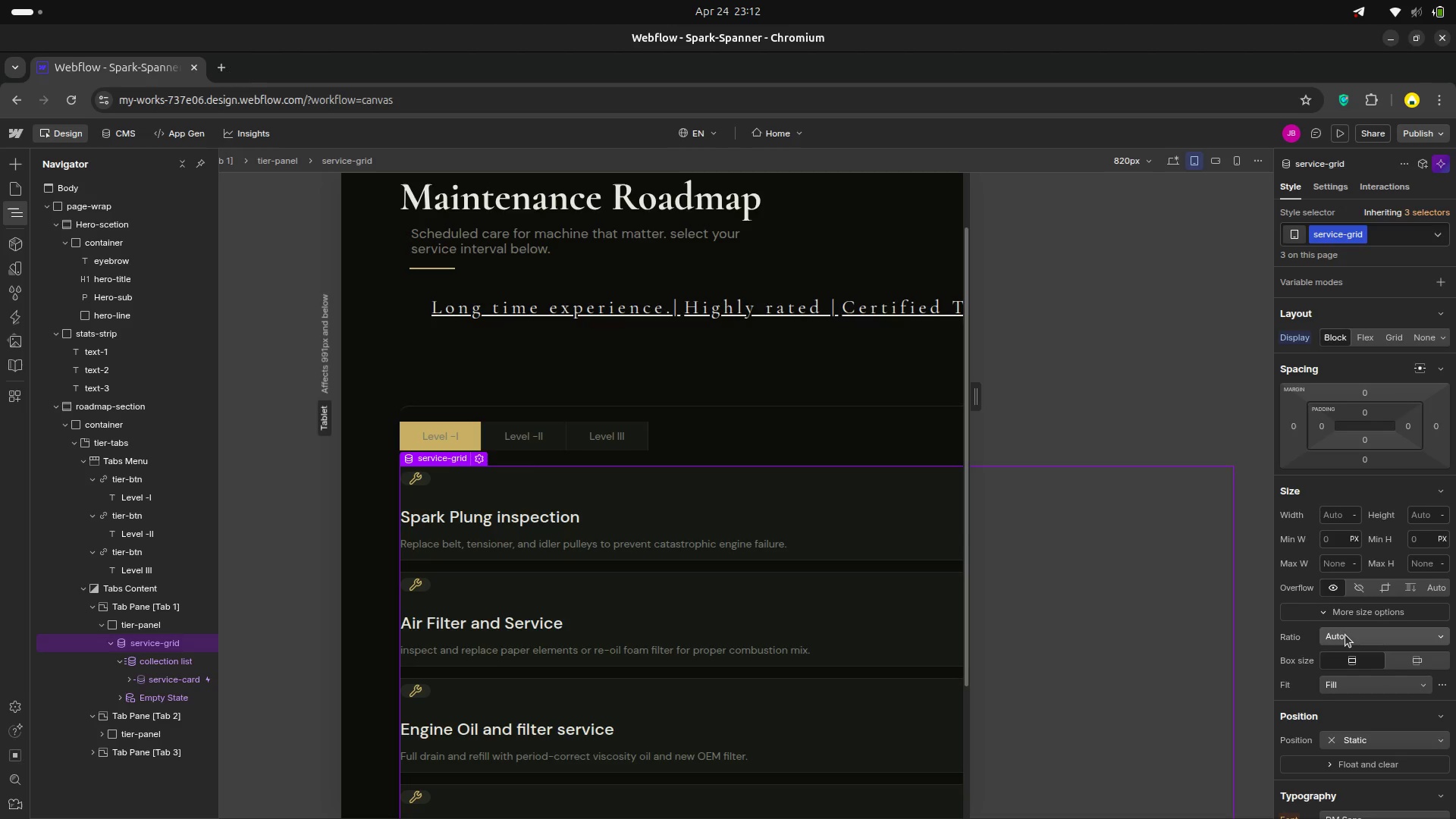 
left_click([1348, 635])
 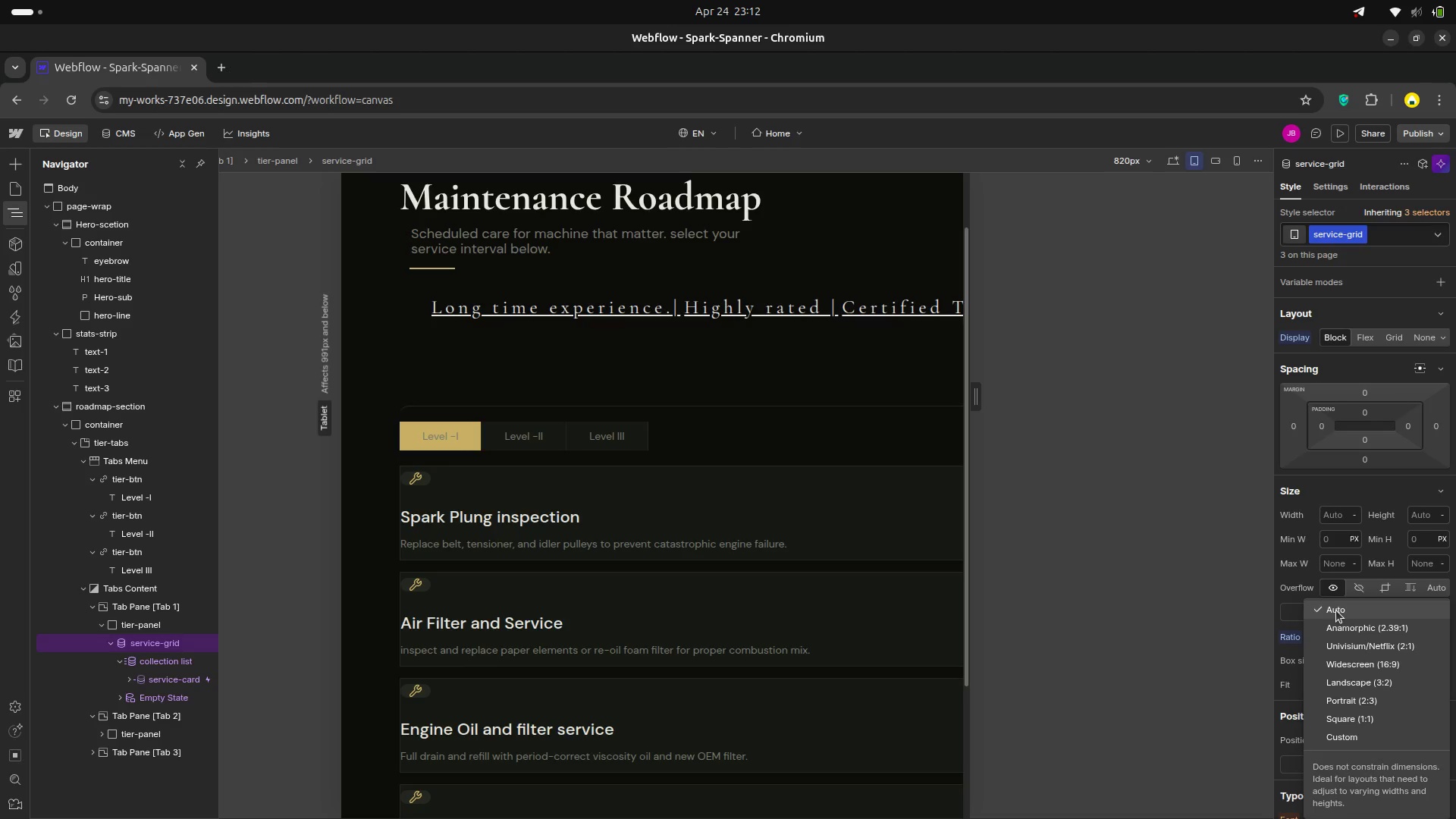 
left_click([1336, 610])
 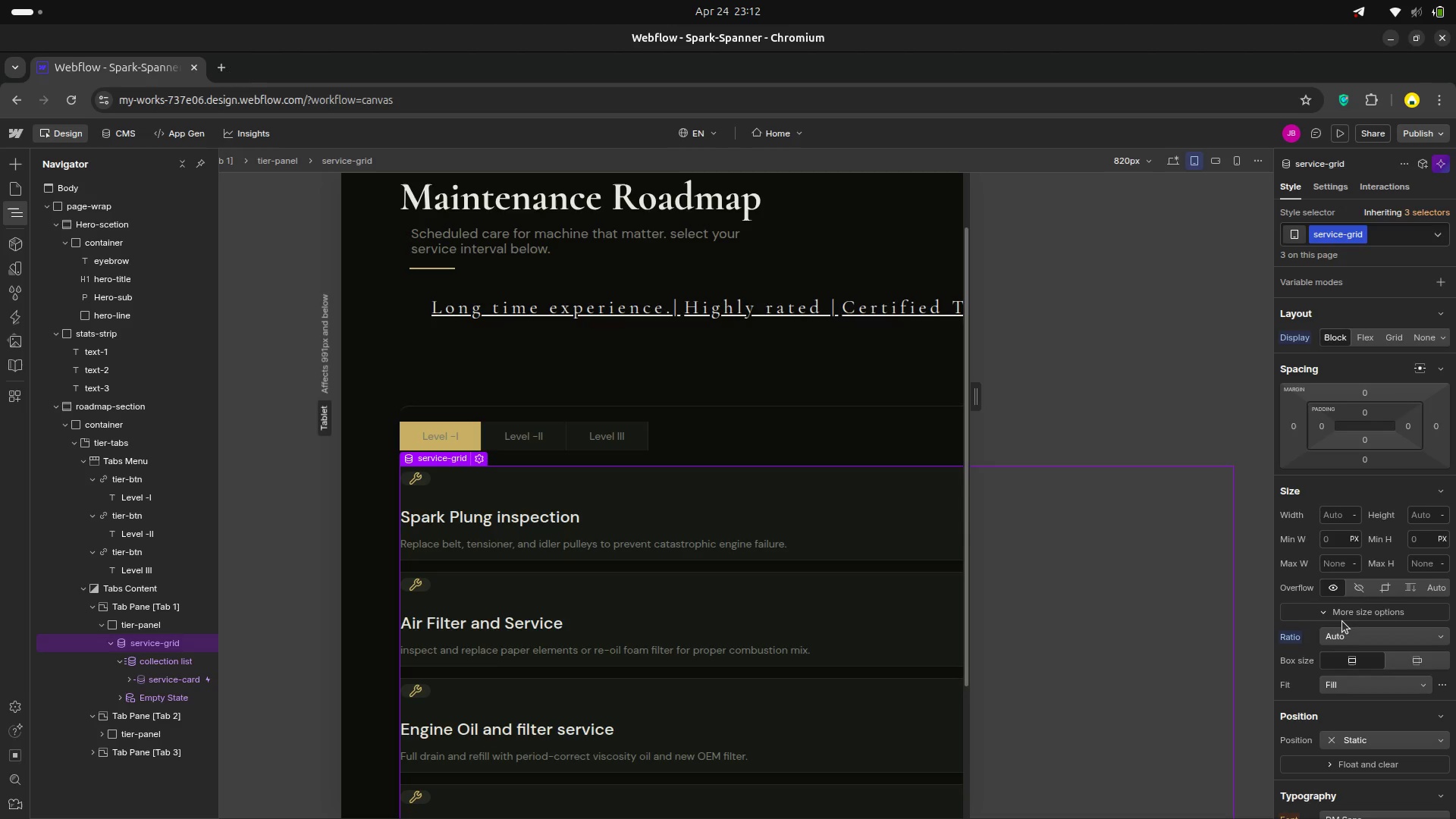 
left_click([1343, 610])
 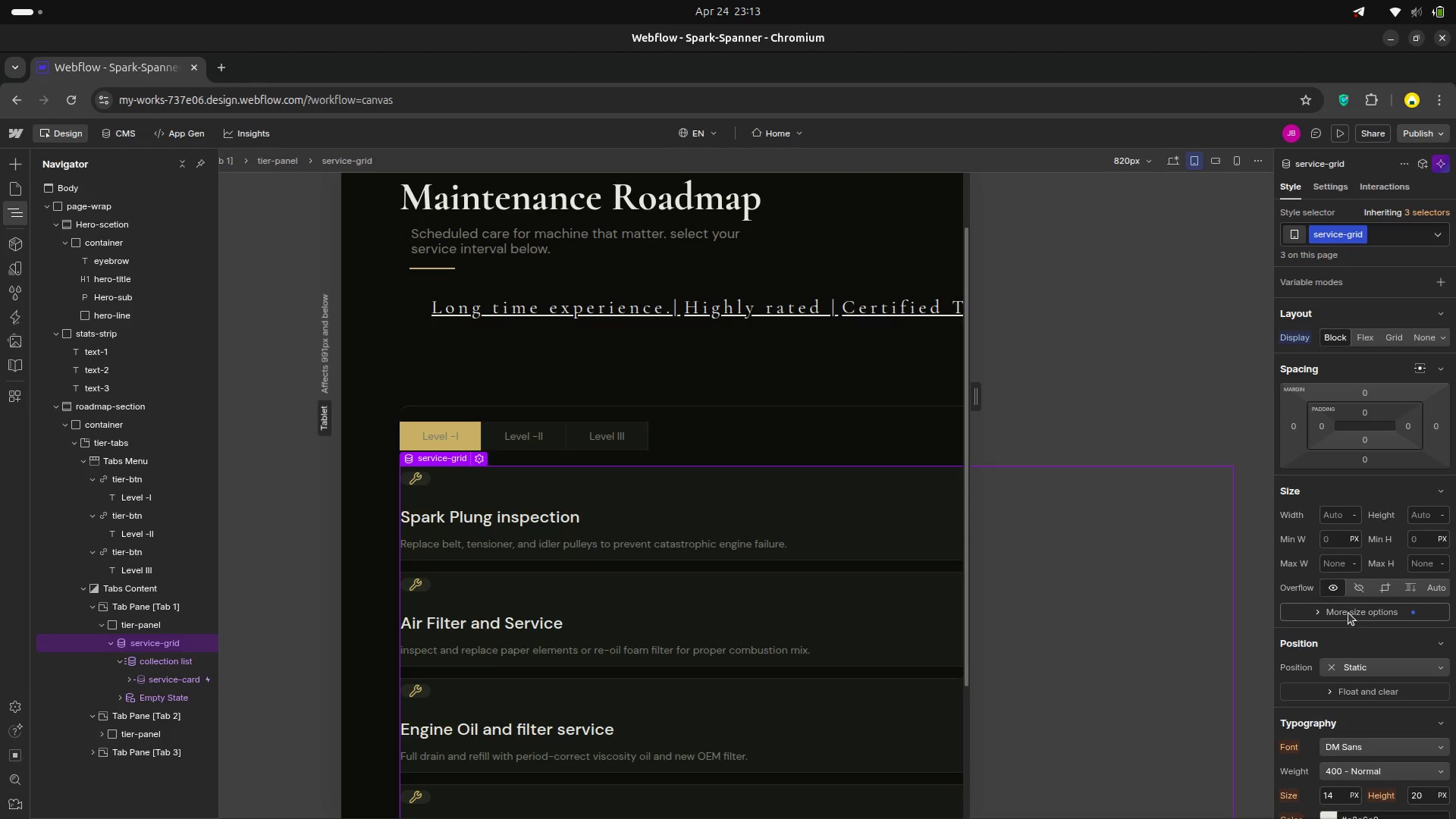 
left_click([1348, 610])
 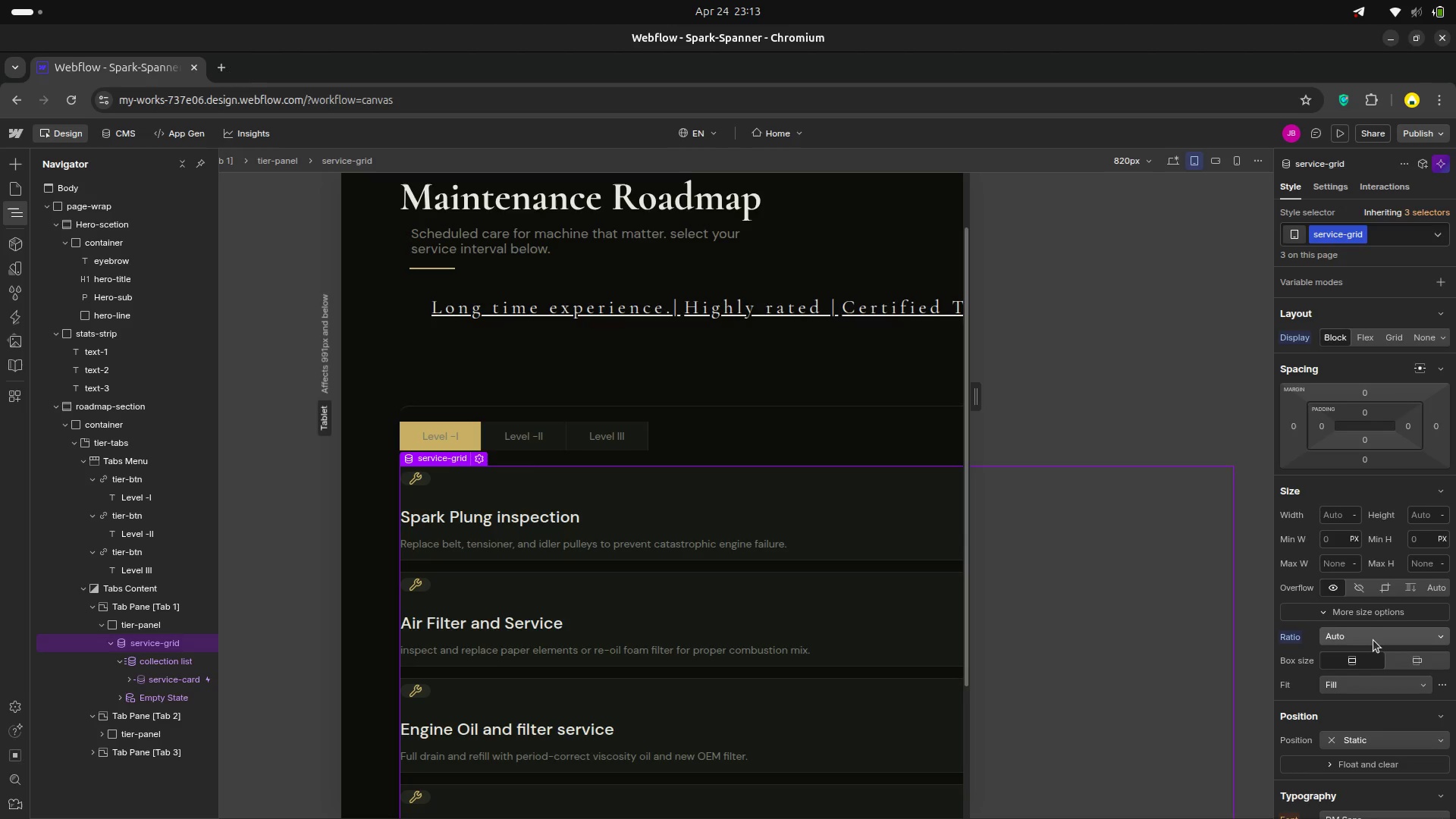 
scroll: coordinate [1373, 640], scroll_direction: down, amount: 1.0
 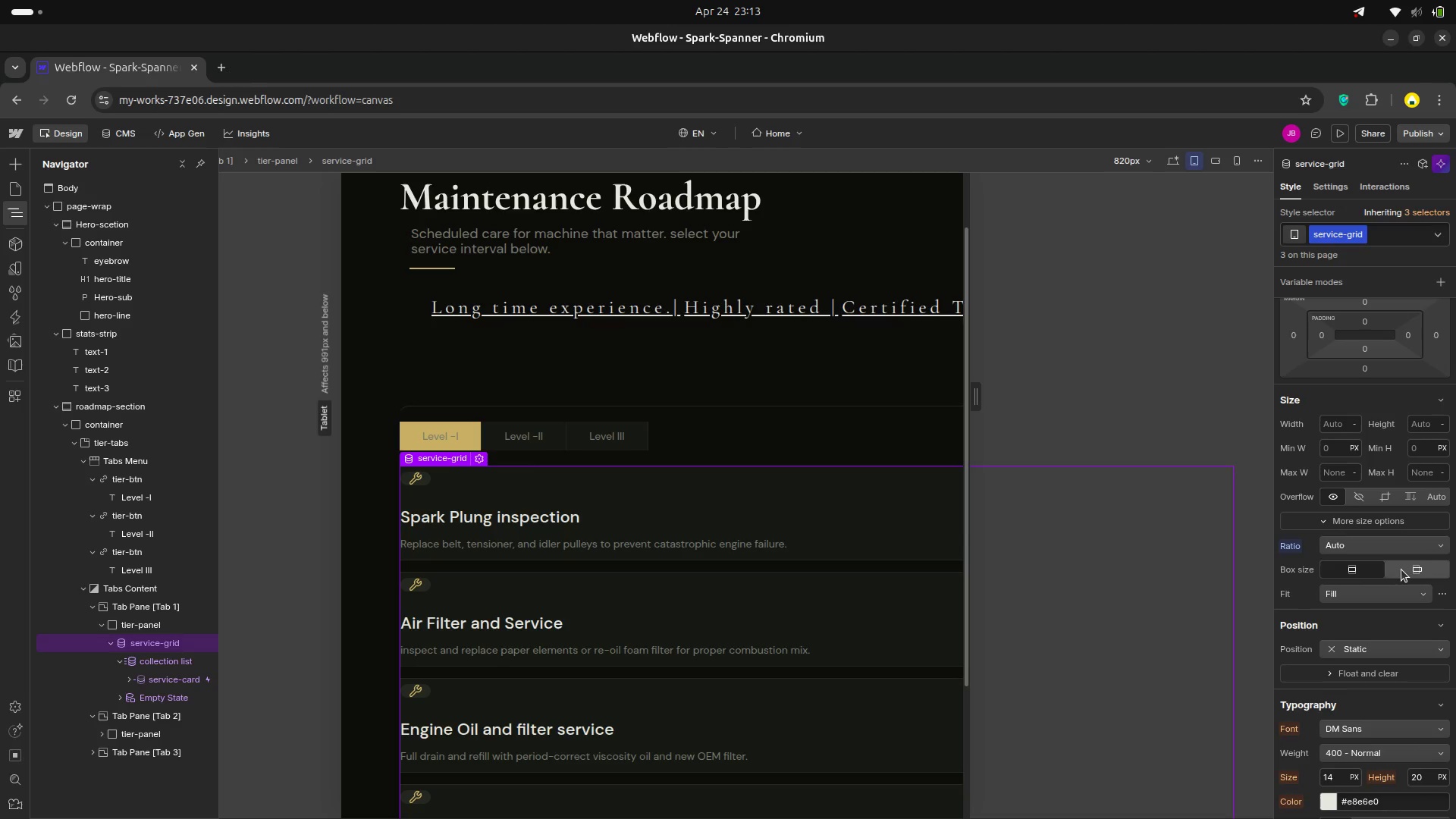 
mouse_move([1382, 580])
 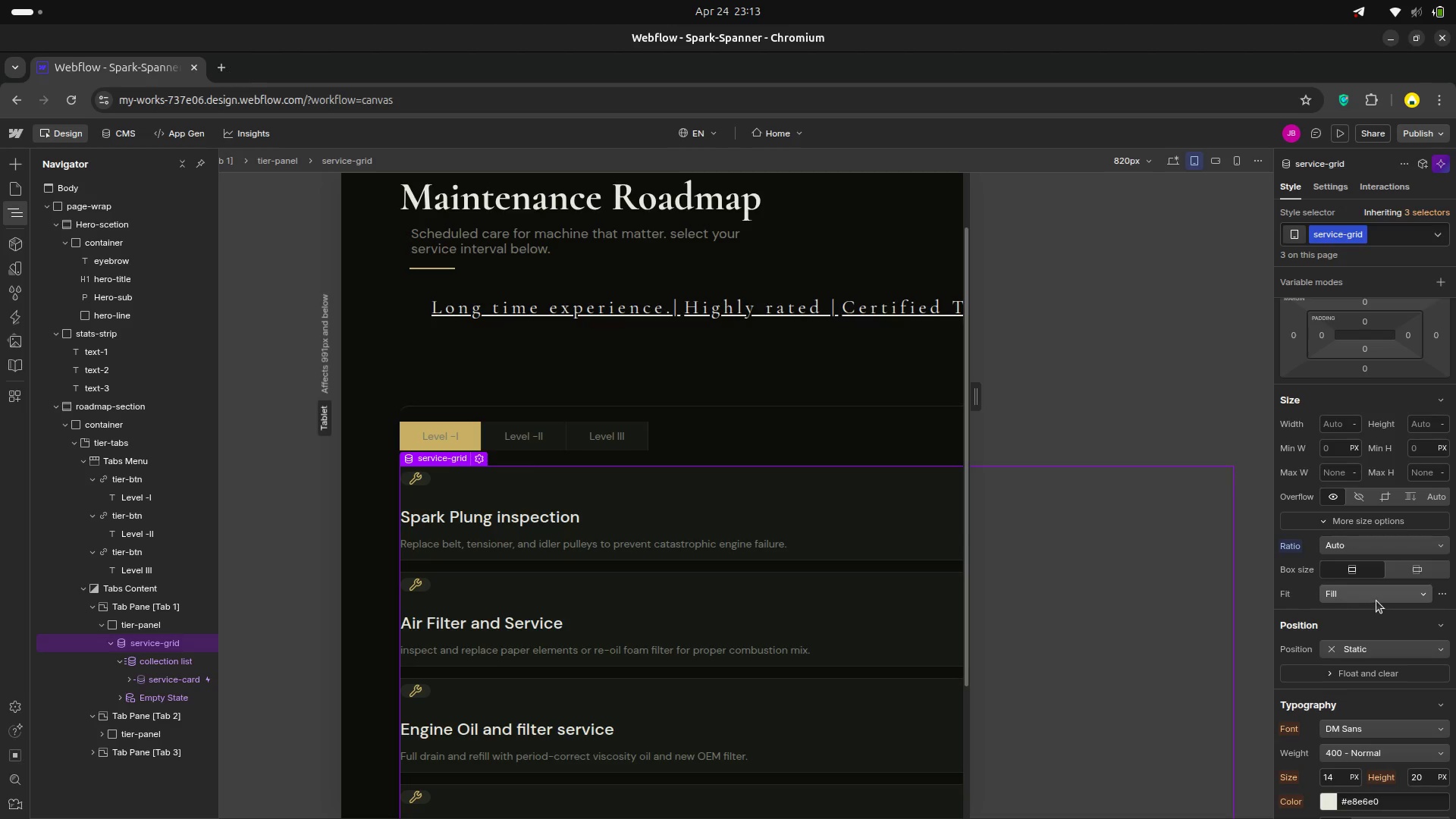 
left_click([1376, 601])
 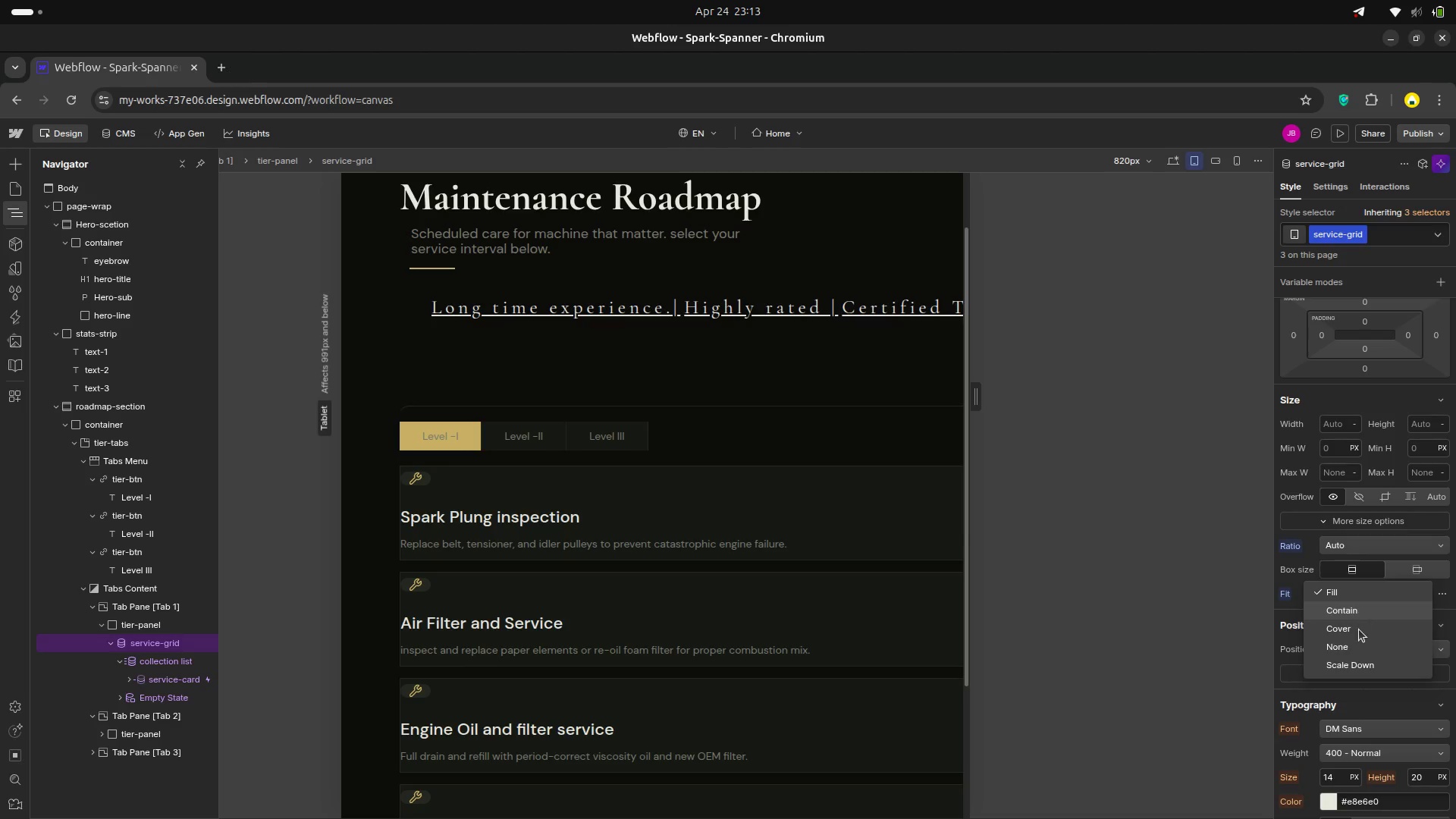 
wait(14.51)
 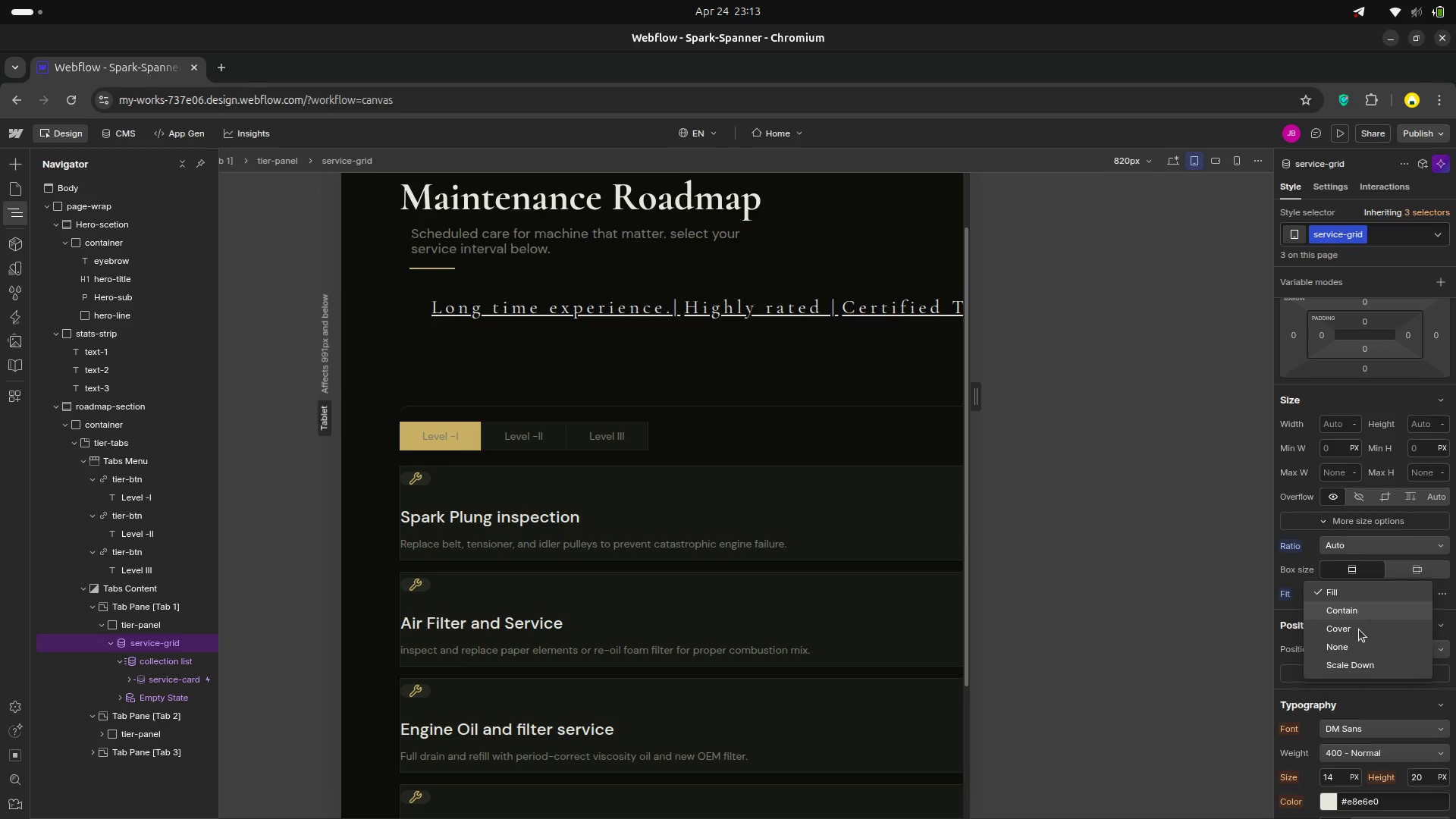 
left_click([1357, 600])
 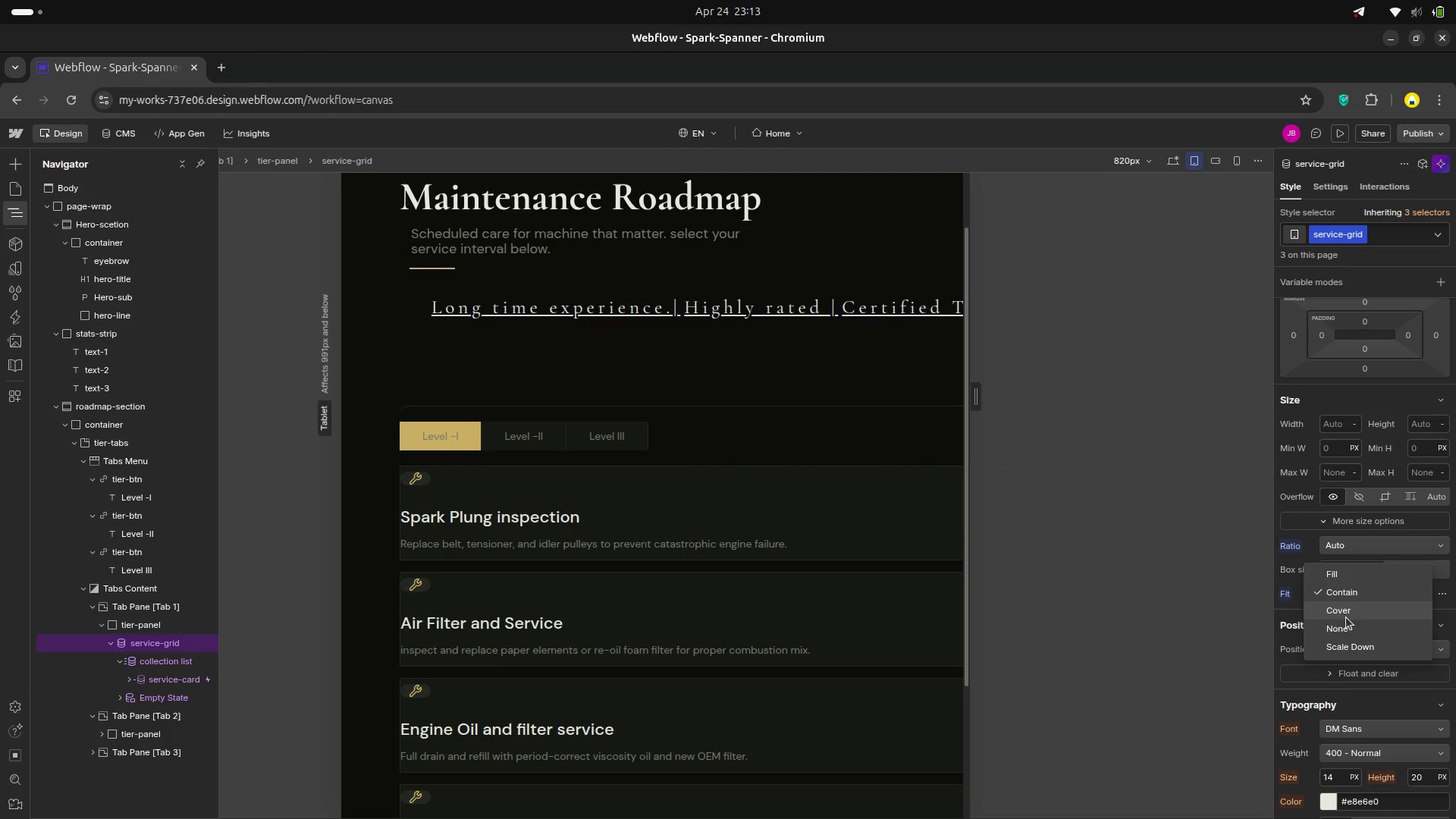 
left_click([1341, 626])
 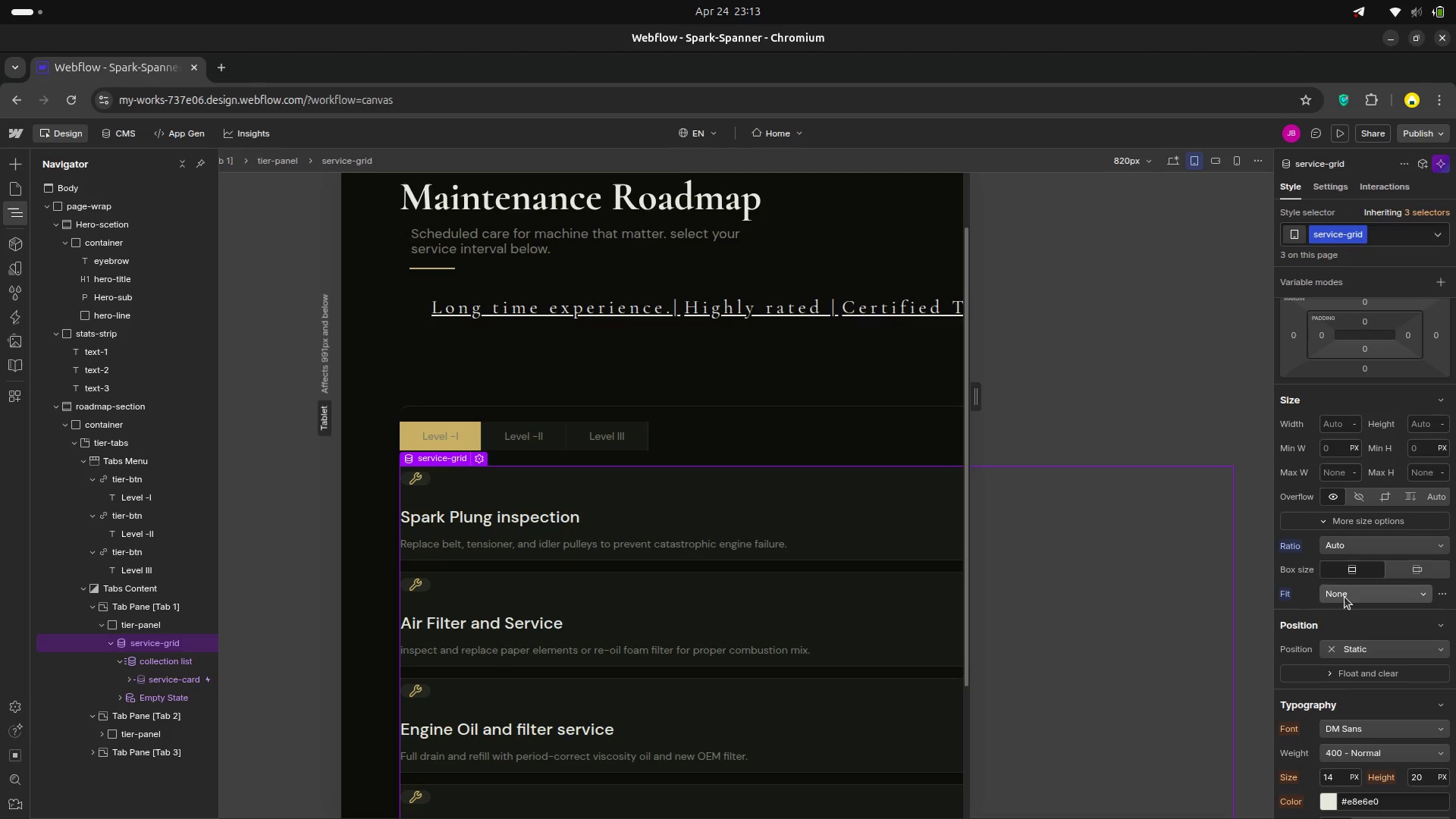 
left_click([1349, 596])
 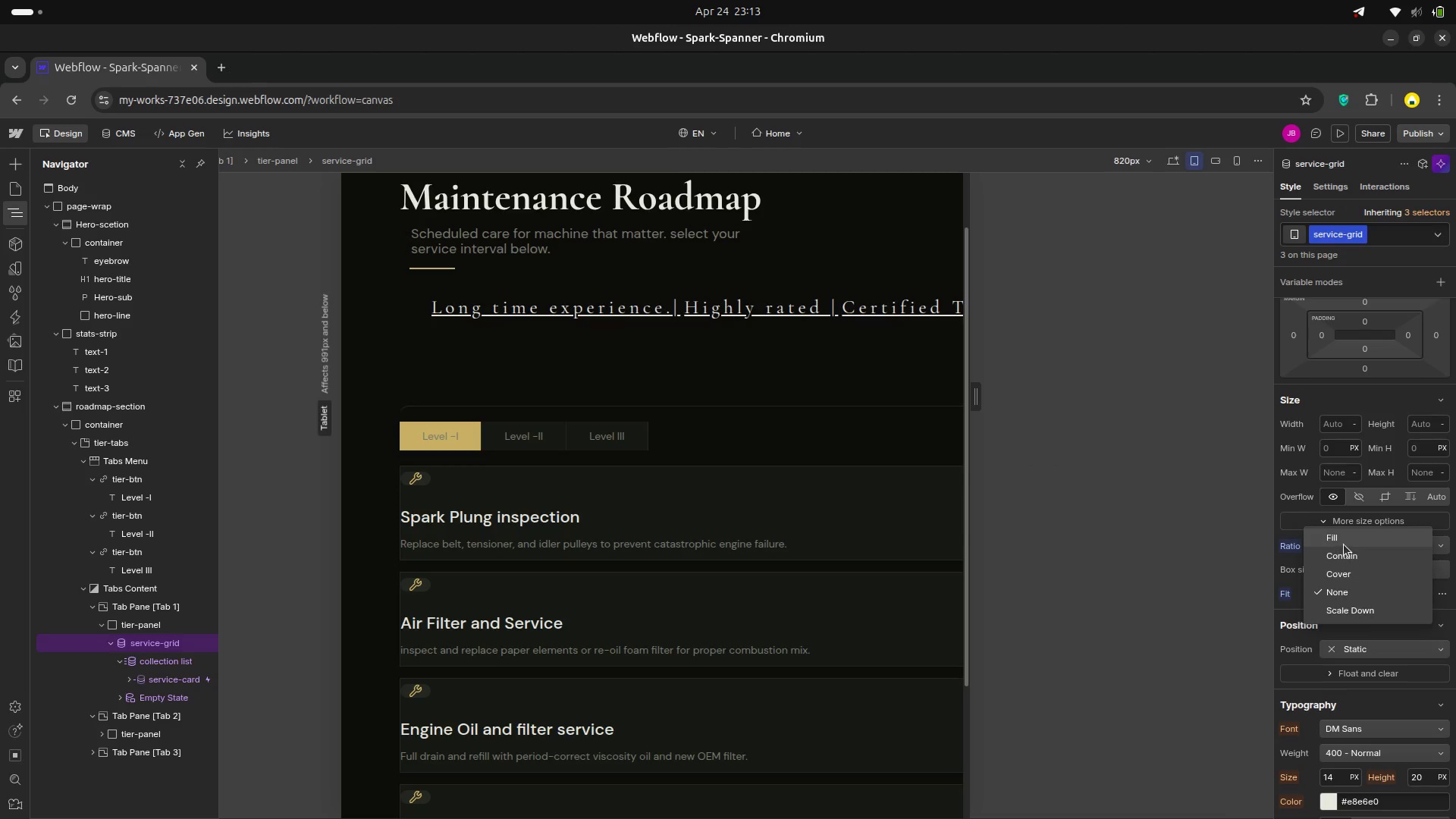 
left_click([1343, 538])
 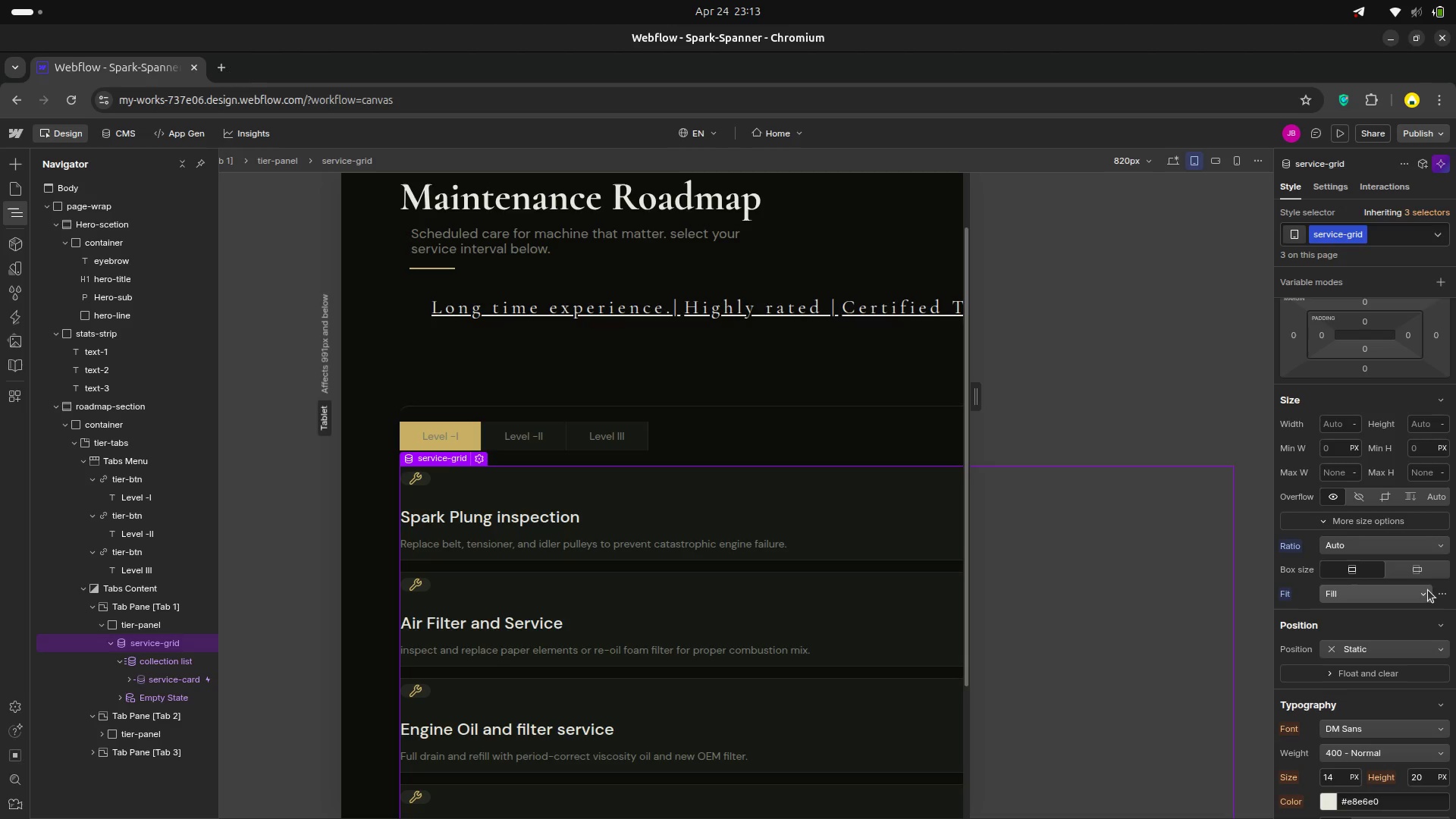 
left_click([1443, 591])
 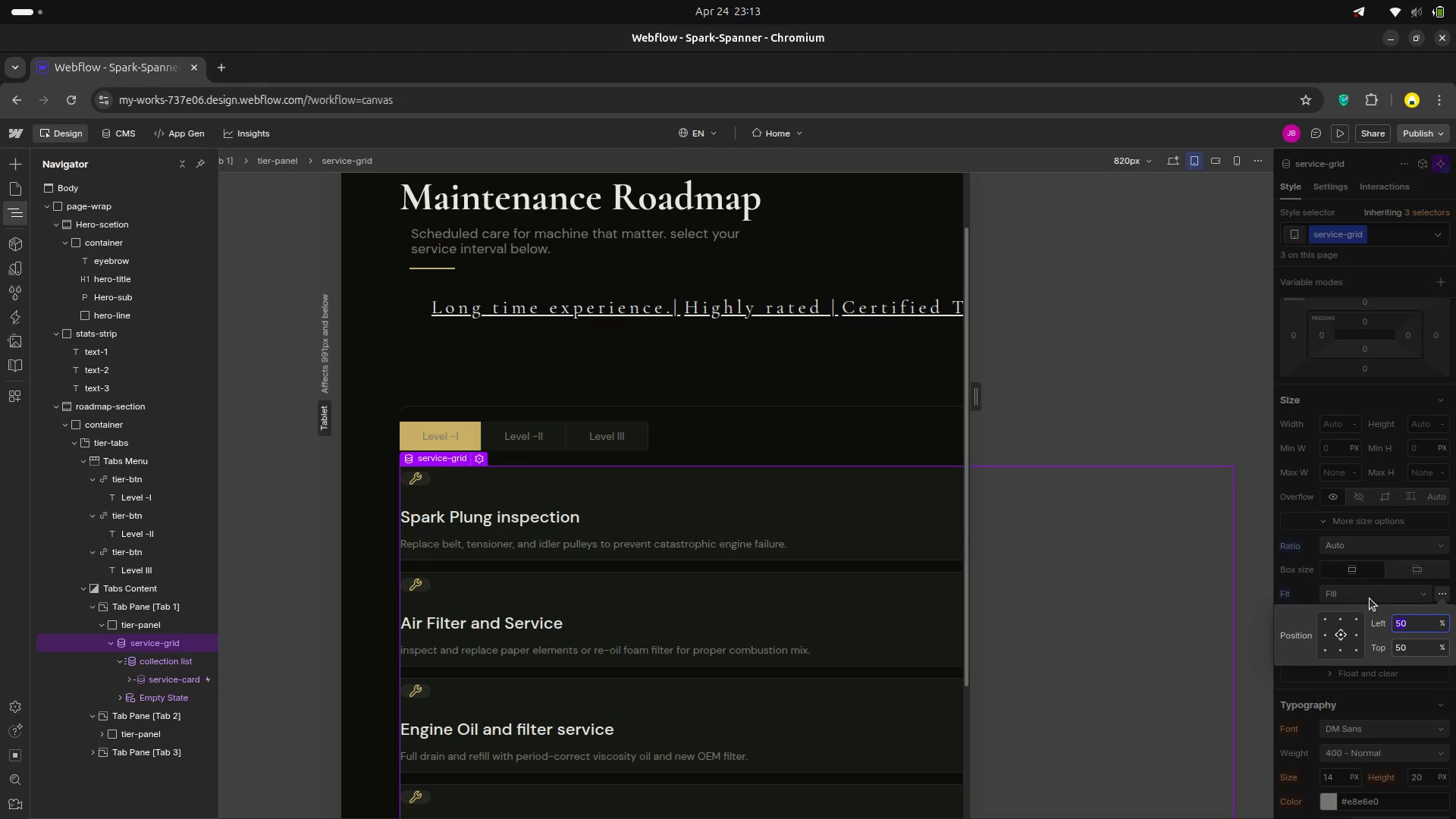 
left_click([1370, 594])
 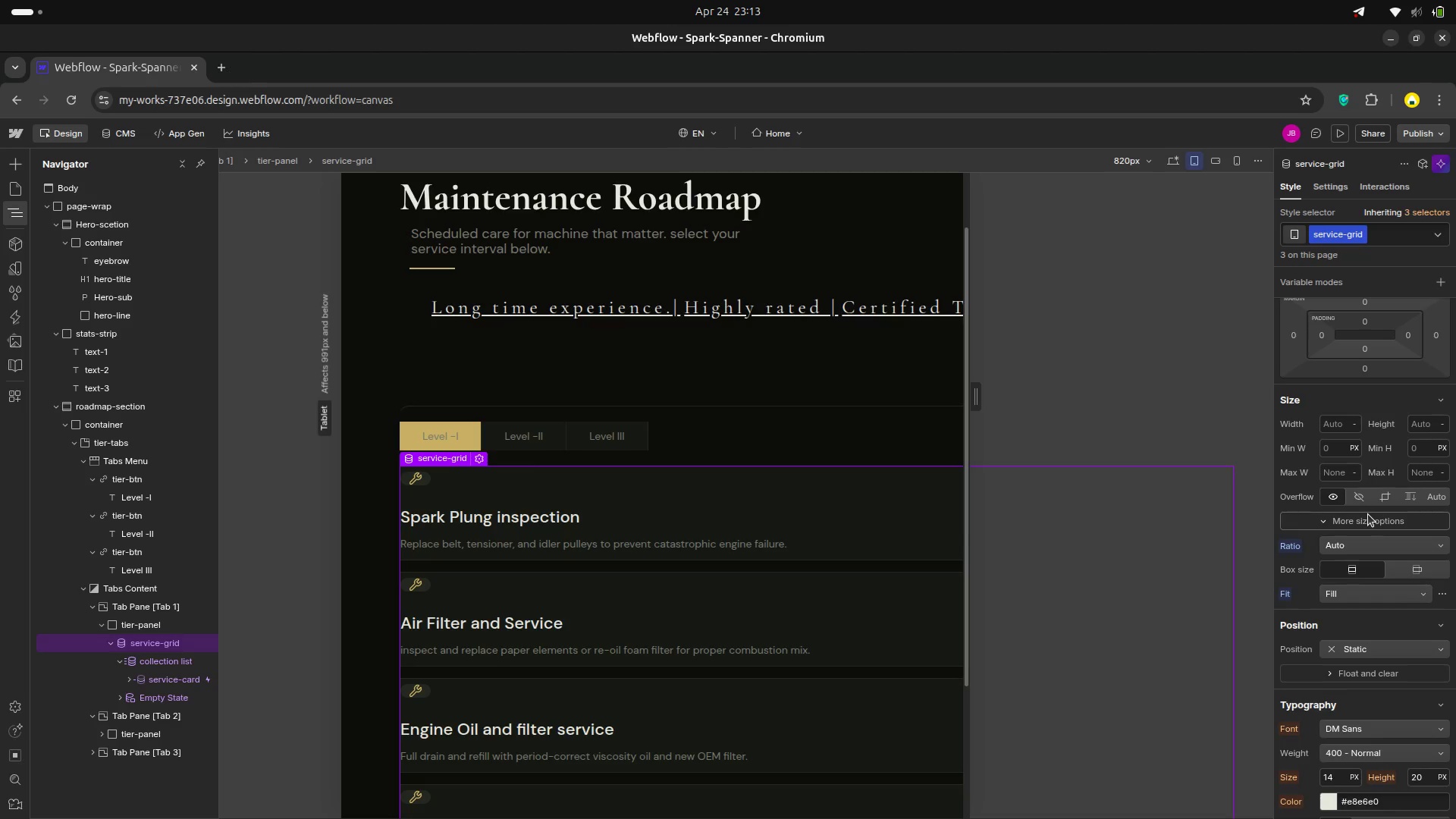 
left_click([1368, 519])
 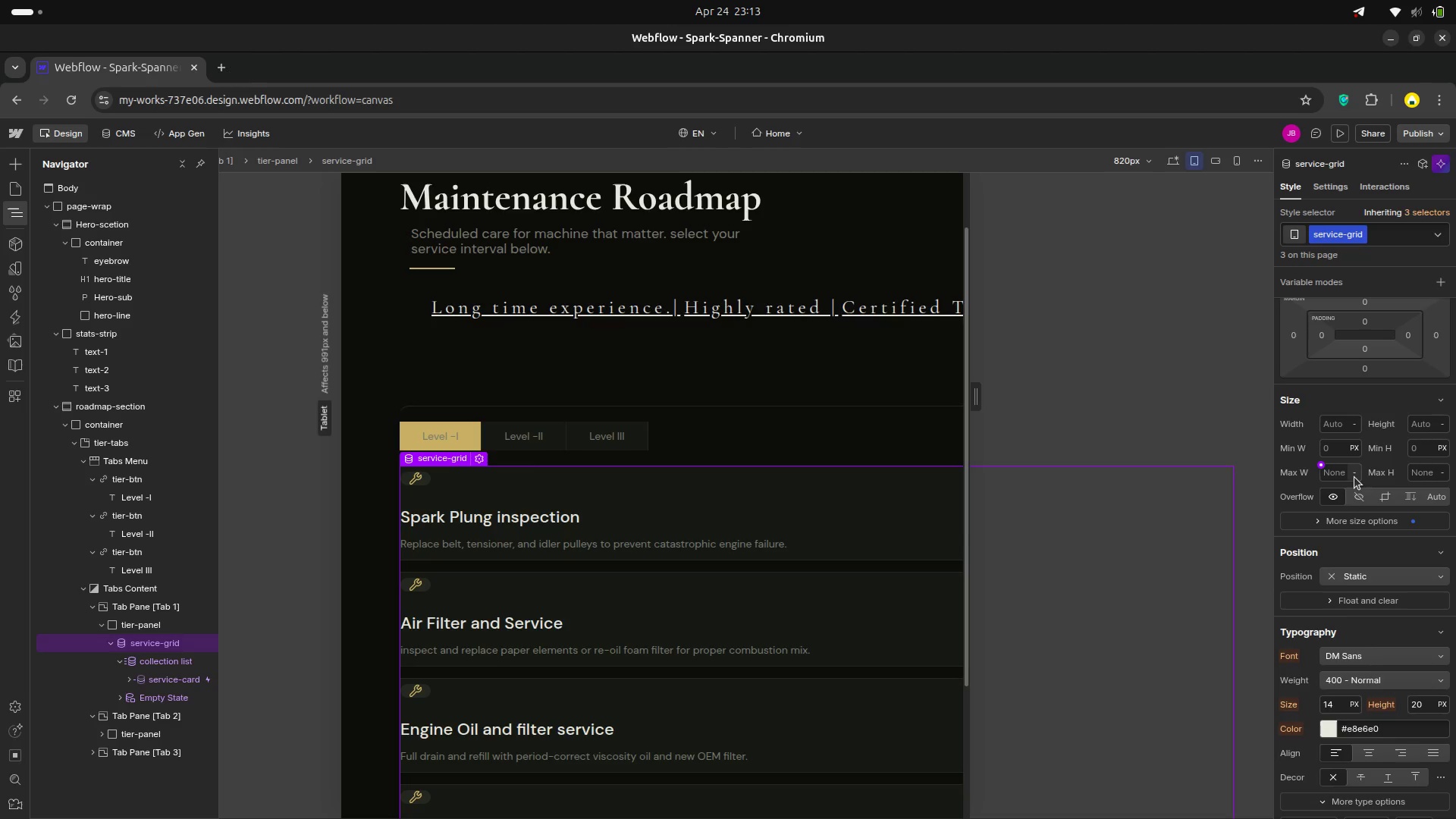 
mouse_move([1359, 500])
 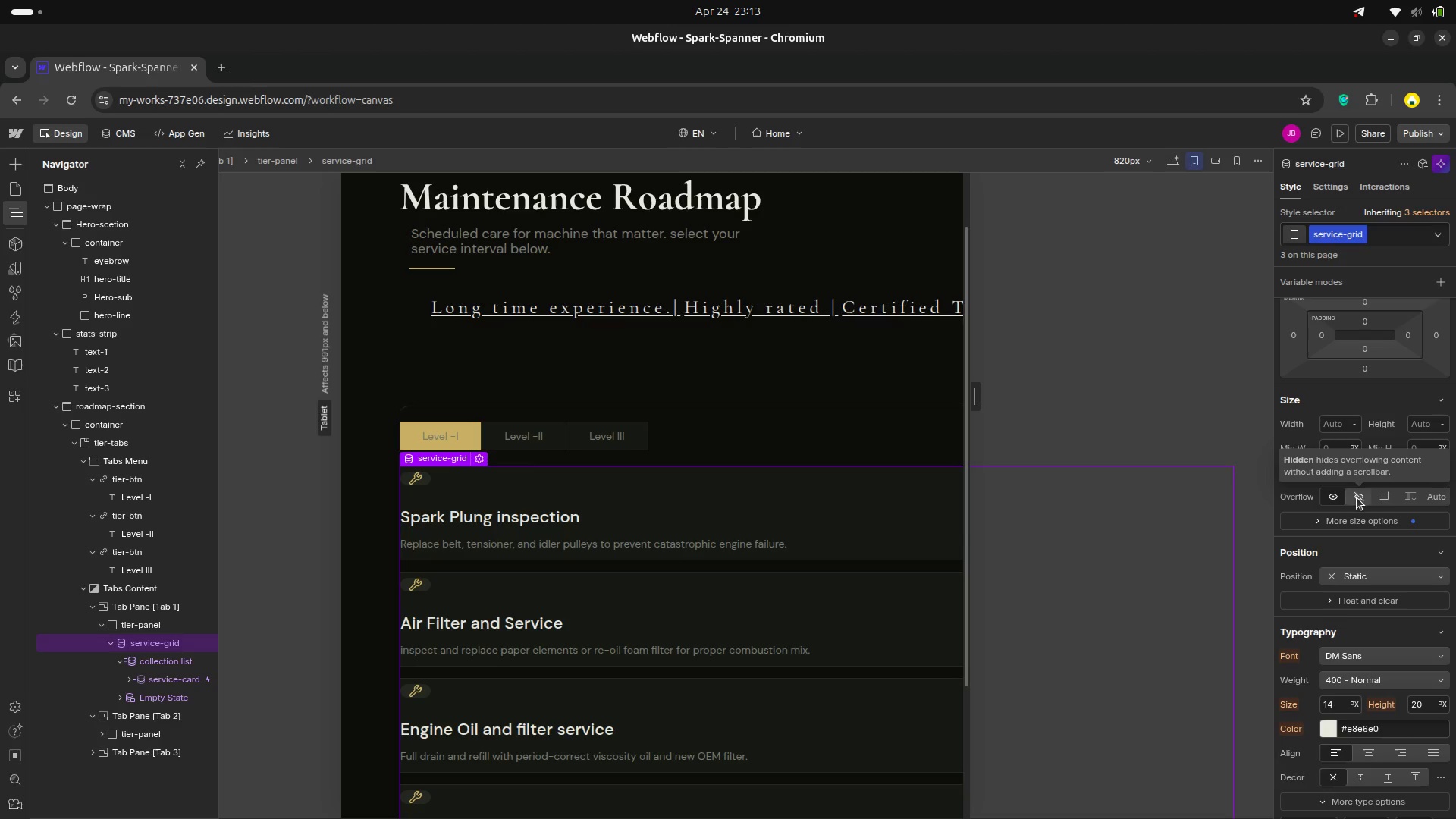 
wait(13.12)
 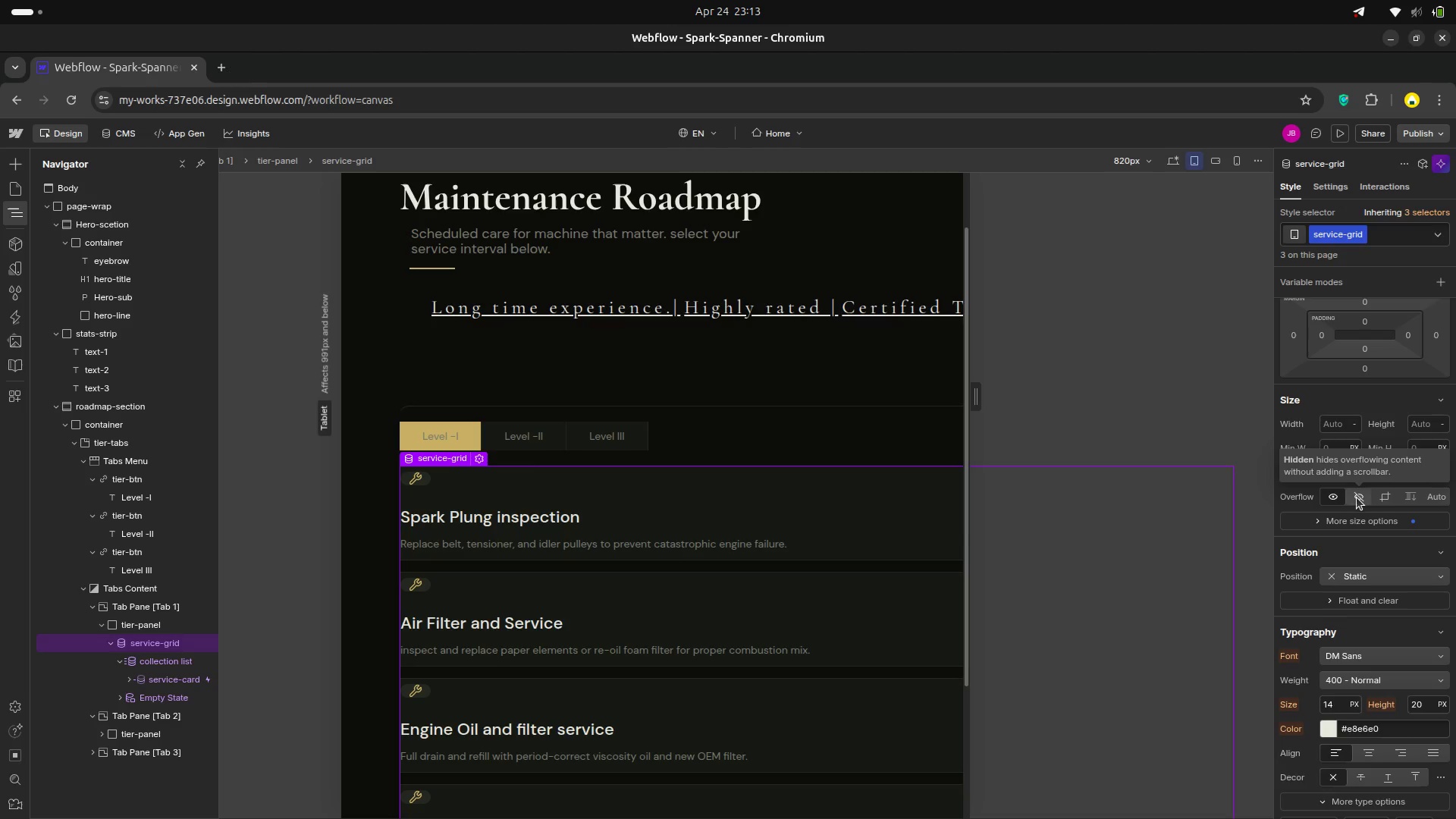 
scroll: coordinate [1363, 398], scroll_direction: up, amount: 3.0
 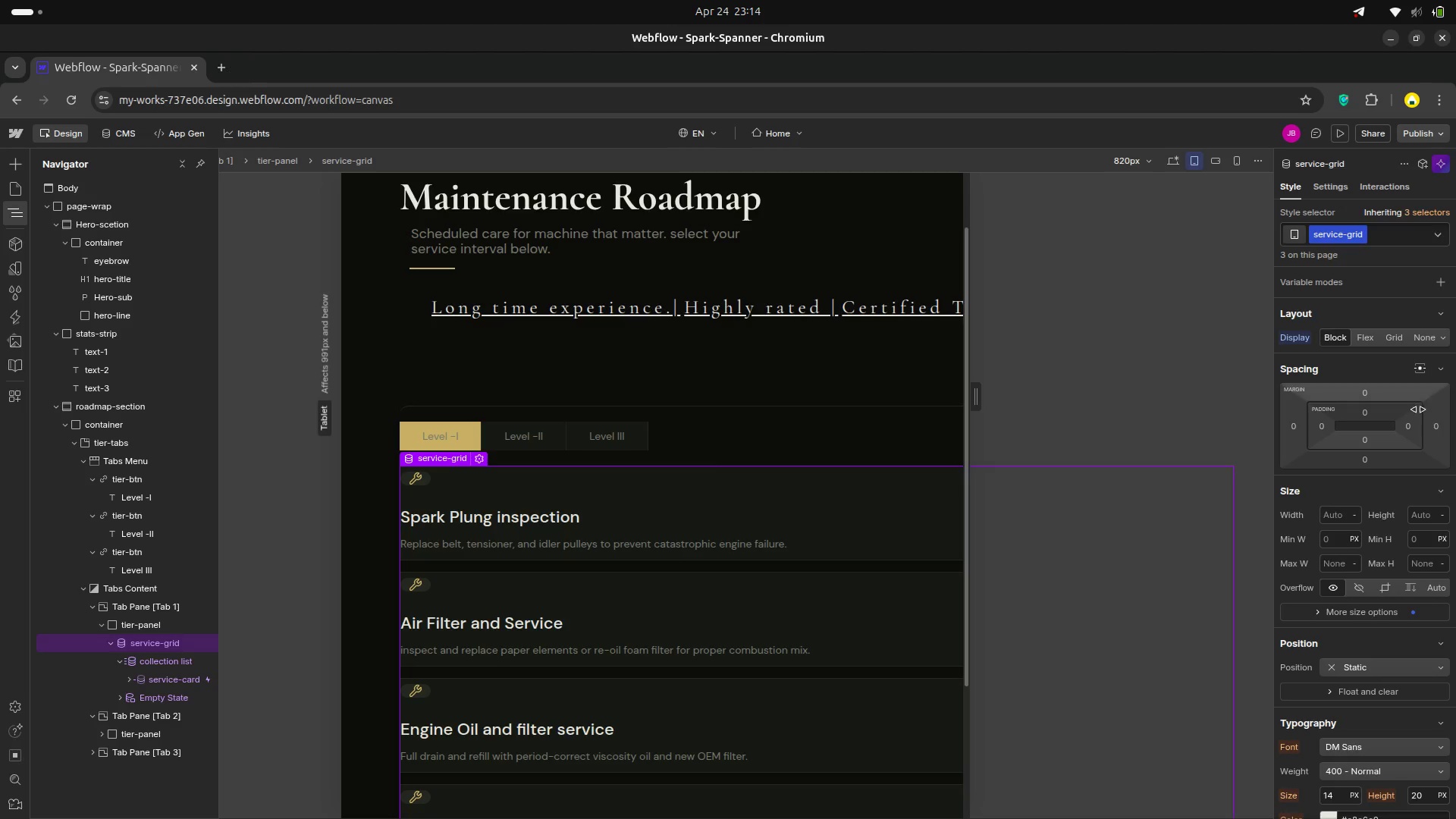 
scroll: coordinate [1367, 536], scroll_direction: down, amount: 2.0
 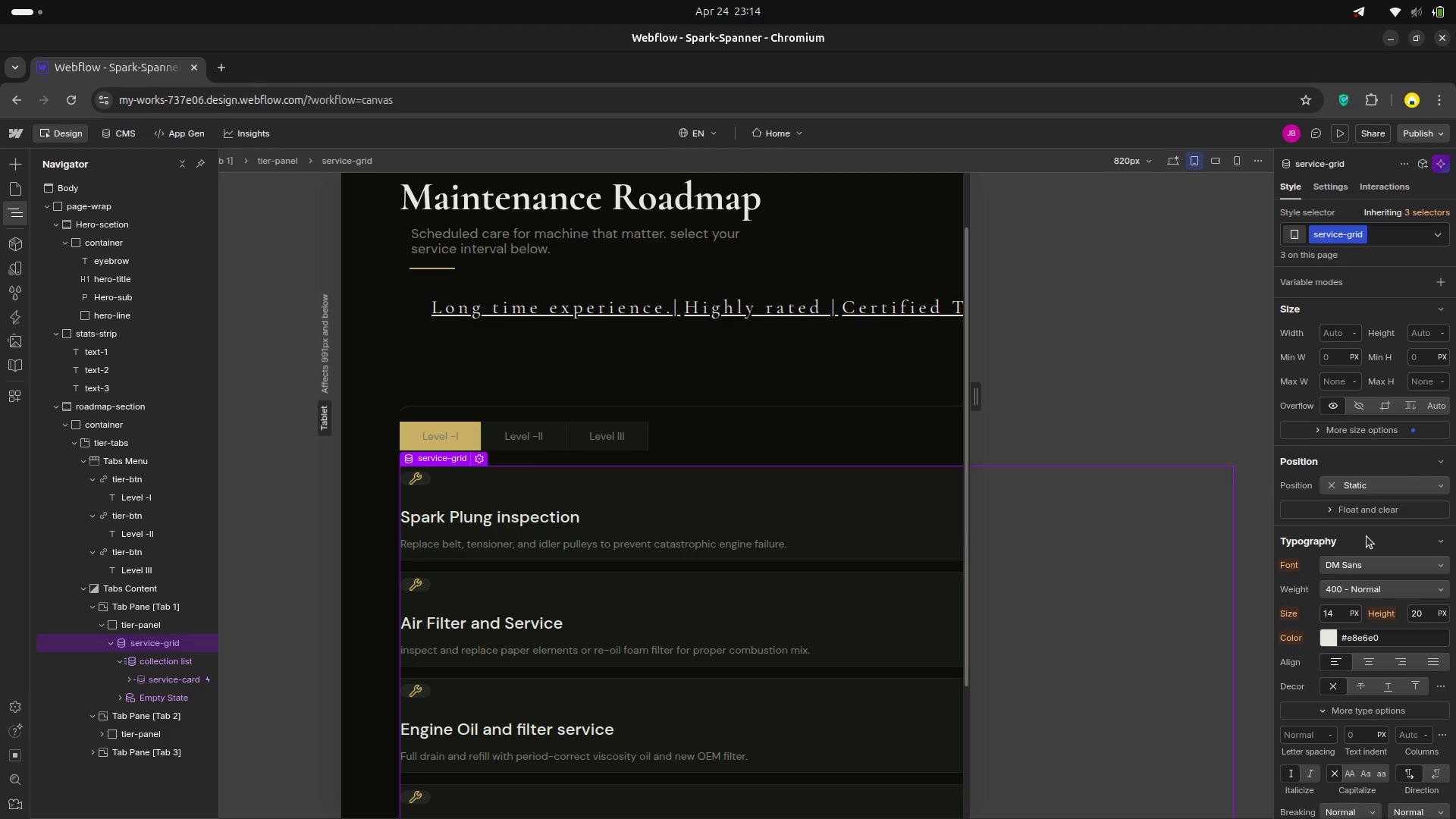 
scroll: coordinate [1371, 524], scroll_direction: up, amount: 10.0
 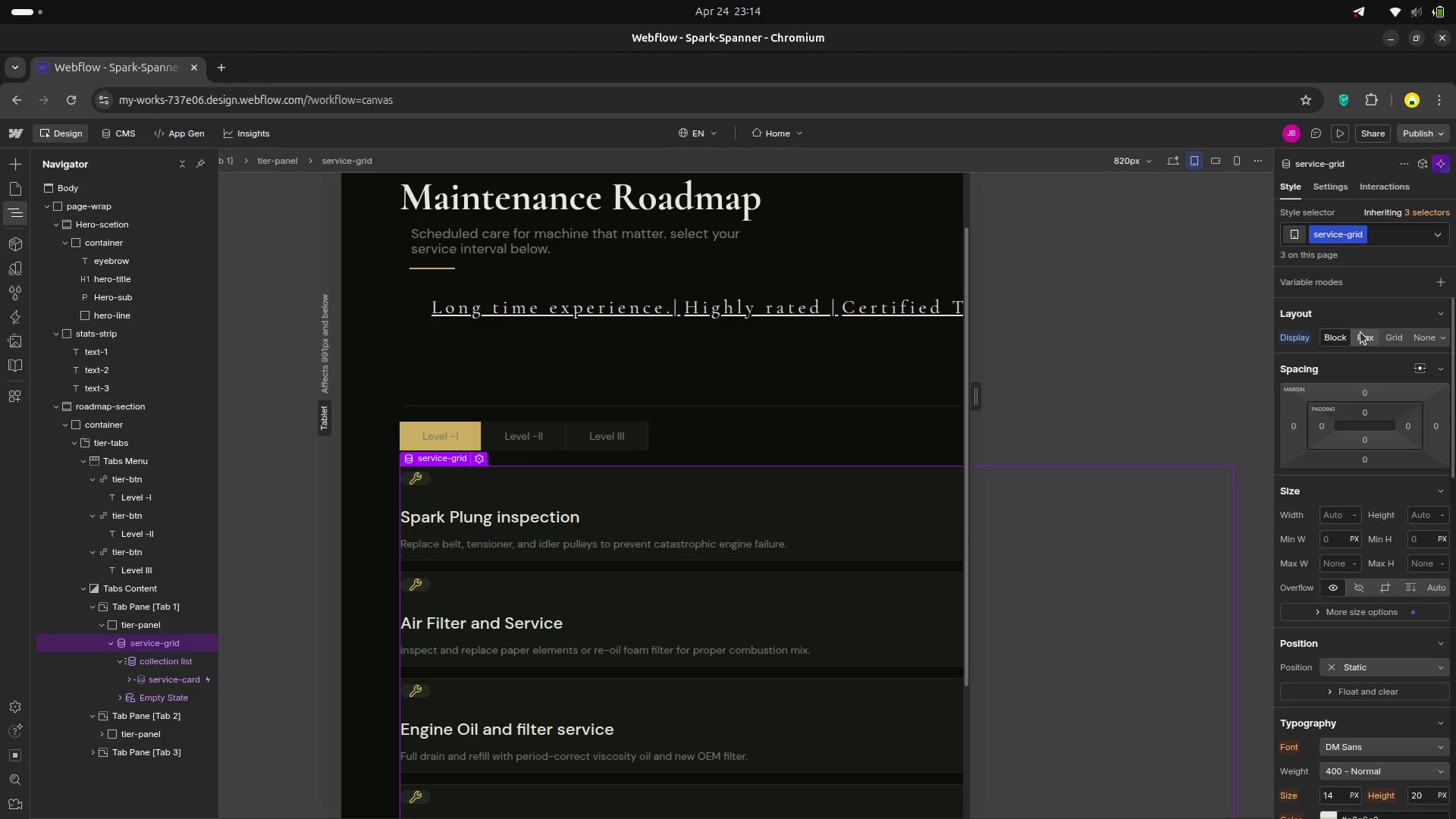 
left_click([1360, 332])
 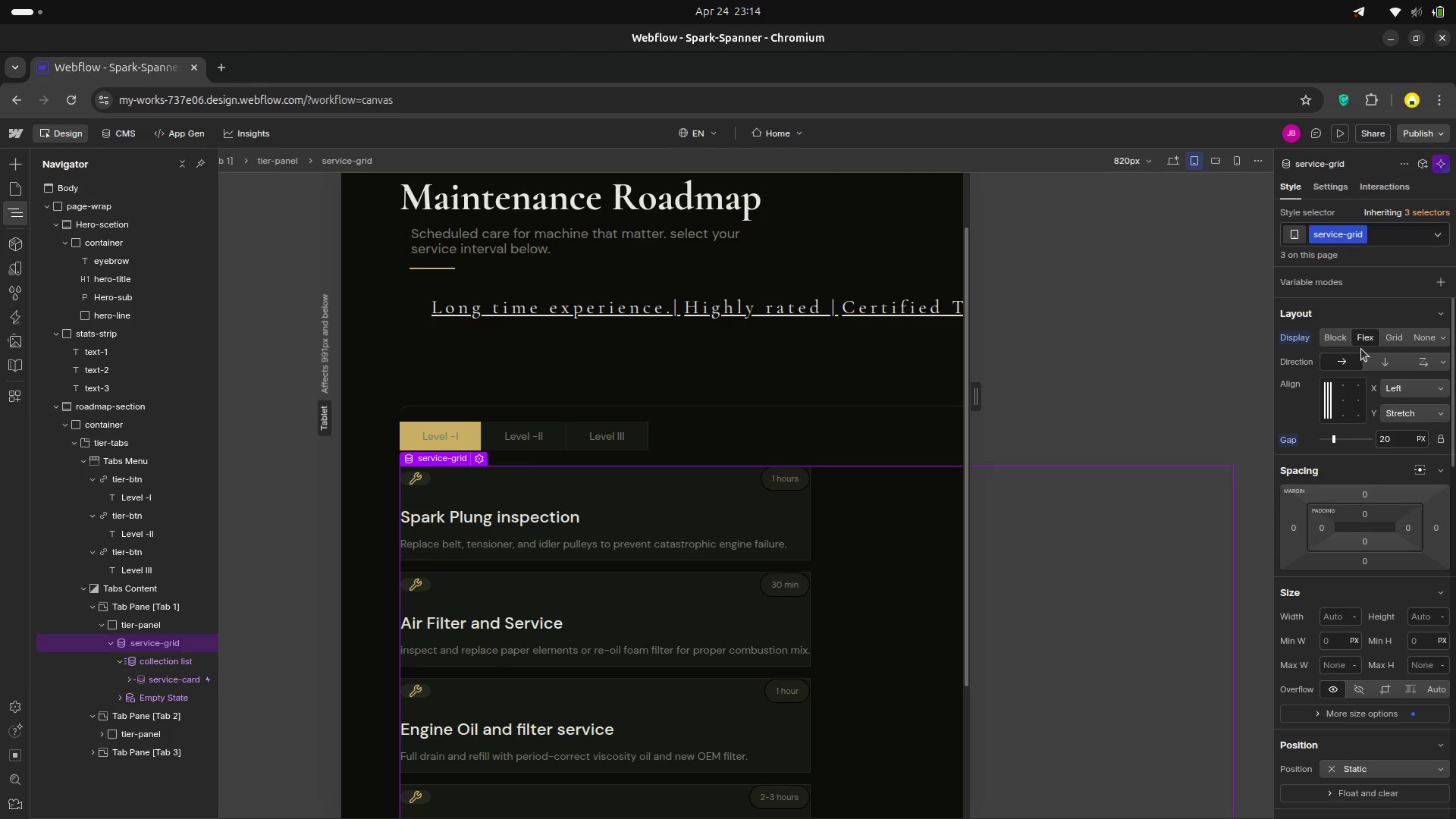 
scroll: coordinate [1361, 349], scroll_direction: up, amount: 1.0
 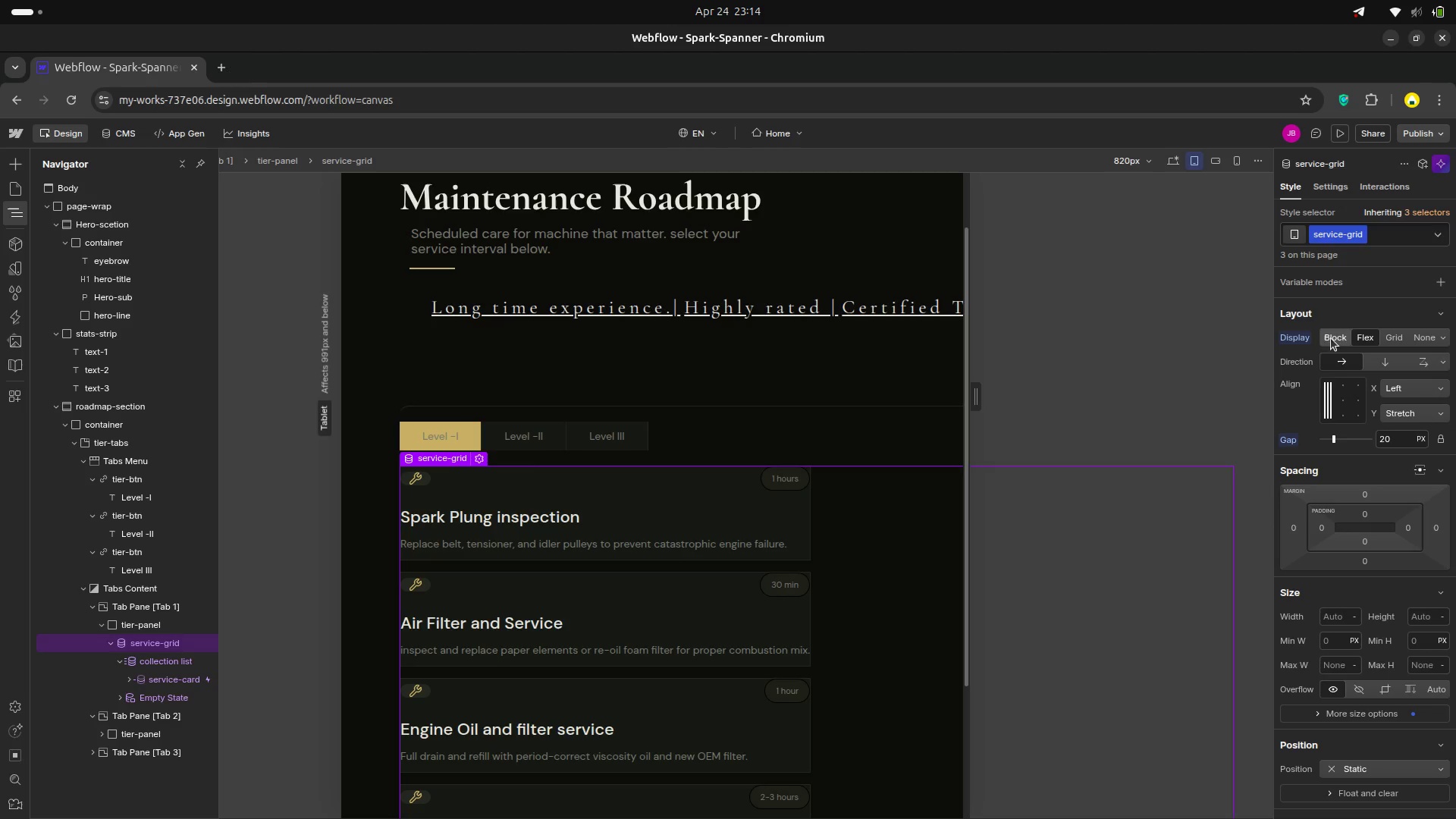 
wait(5.48)
 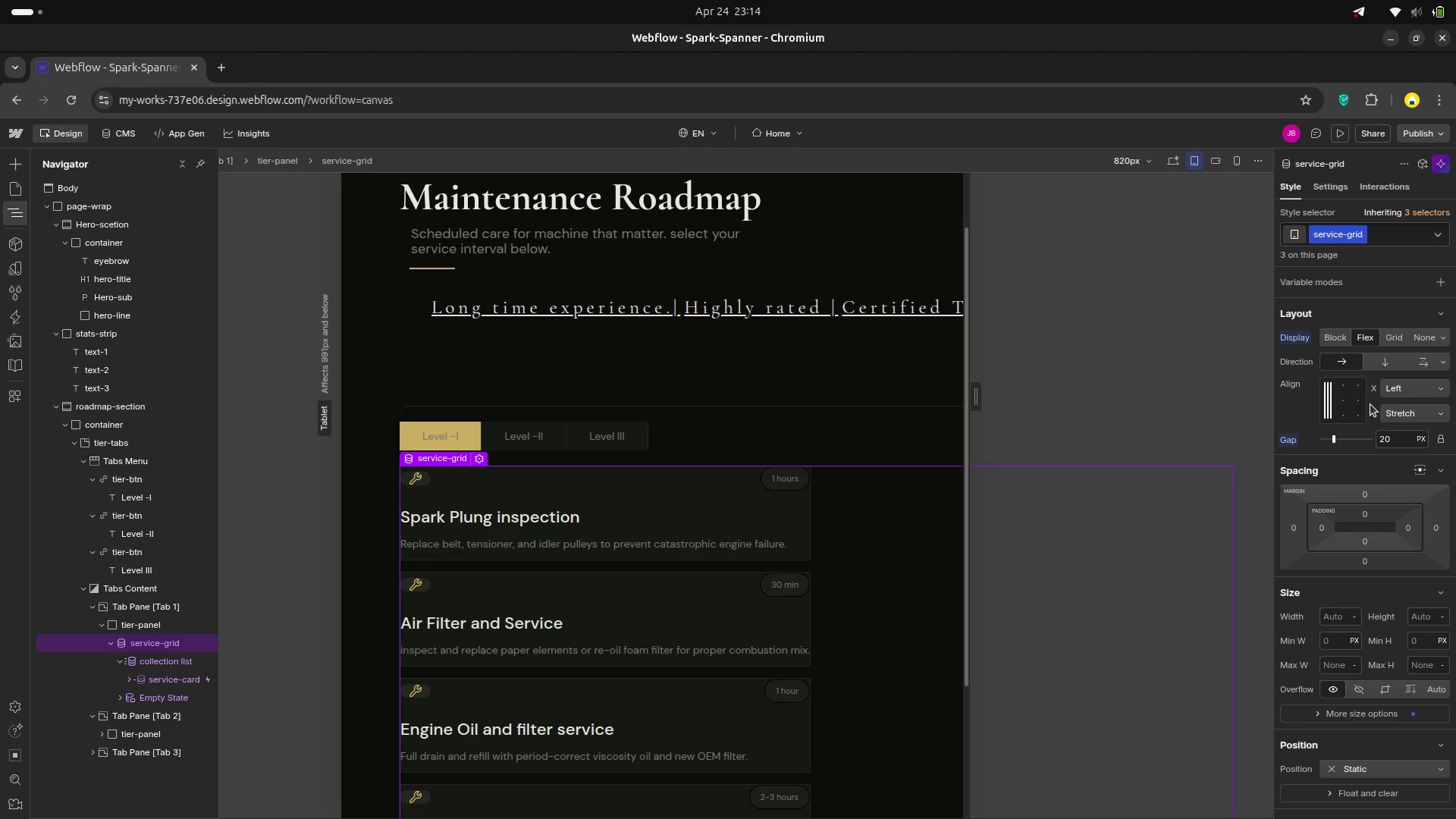 
left_click([1329, 337])
 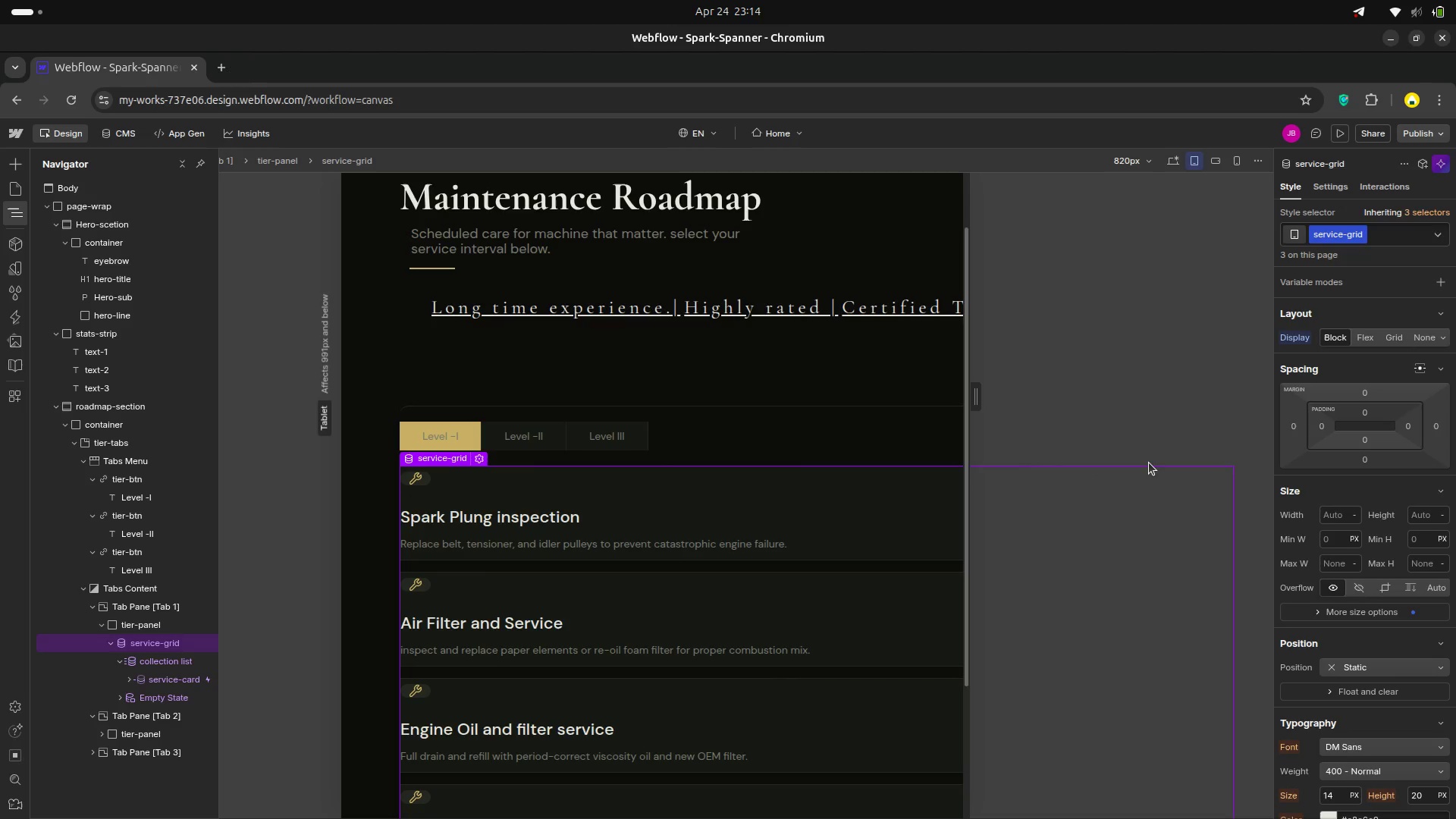 
wait(9.7)
 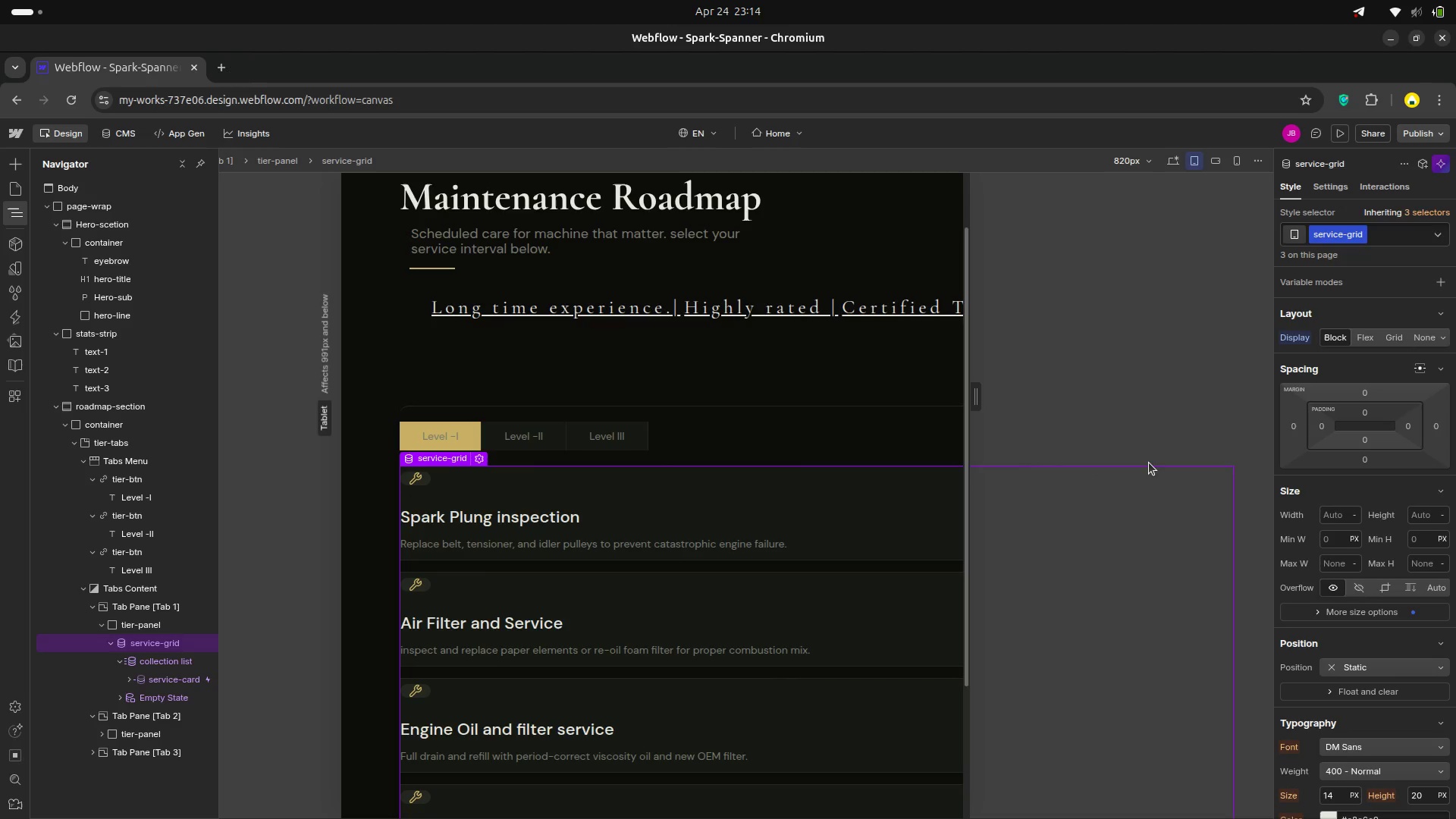 
scroll: coordinate [1367, 491], scroll_direction: down, amount: 2.0
 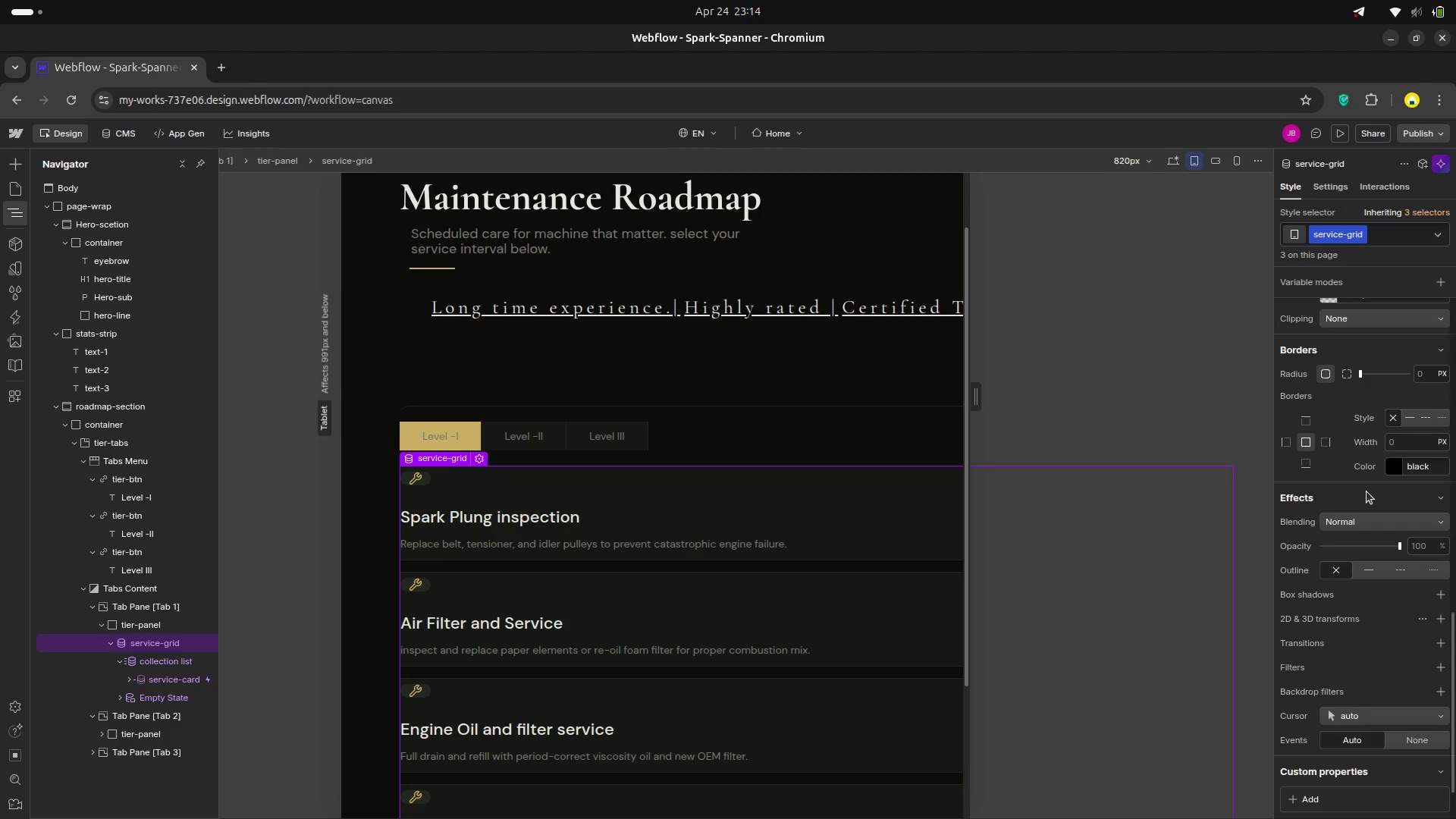 
scroll: coordinate [1367, 491], scroll_direction: up, amount: 4.0
 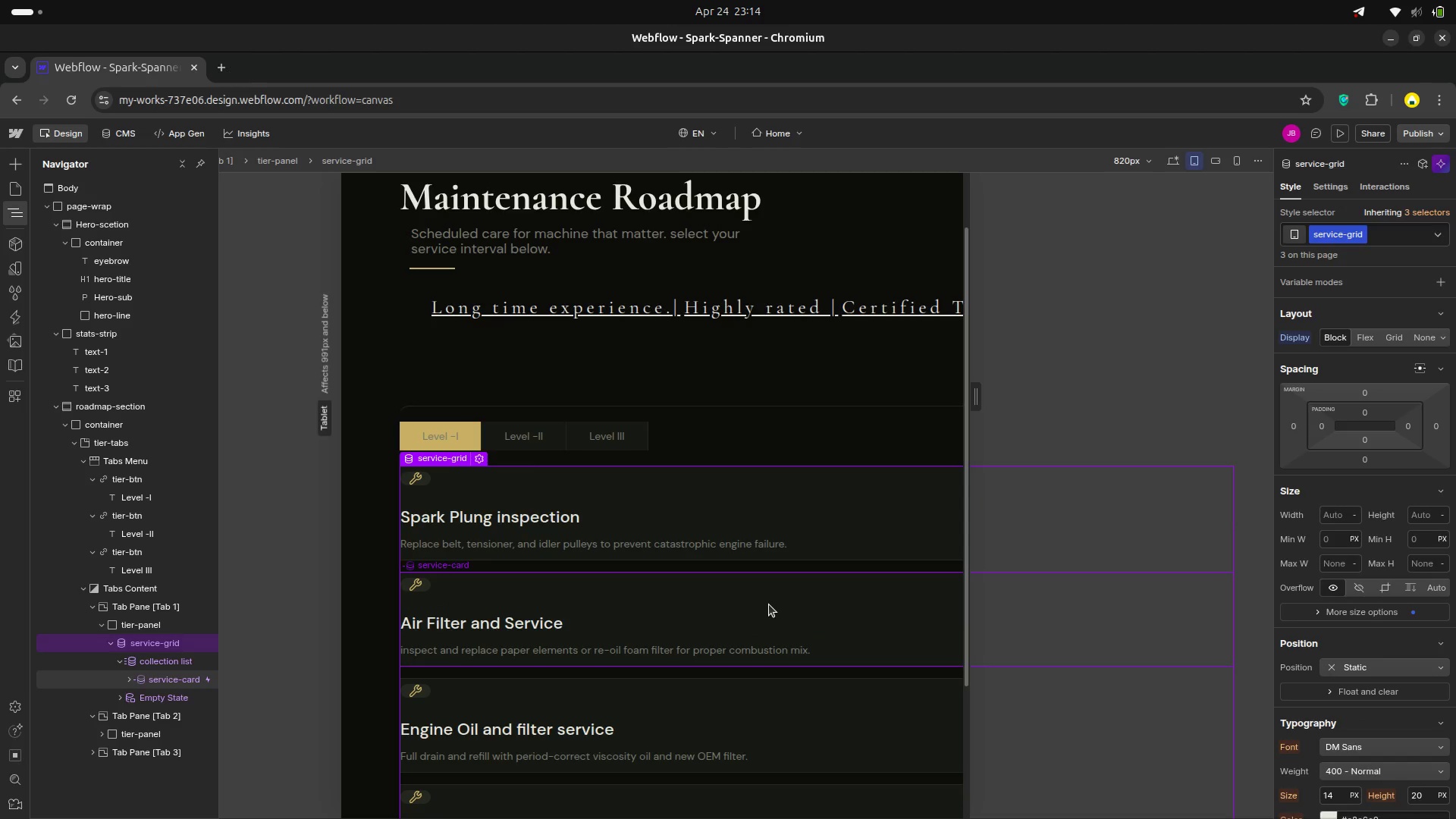 
wait(8.12)
 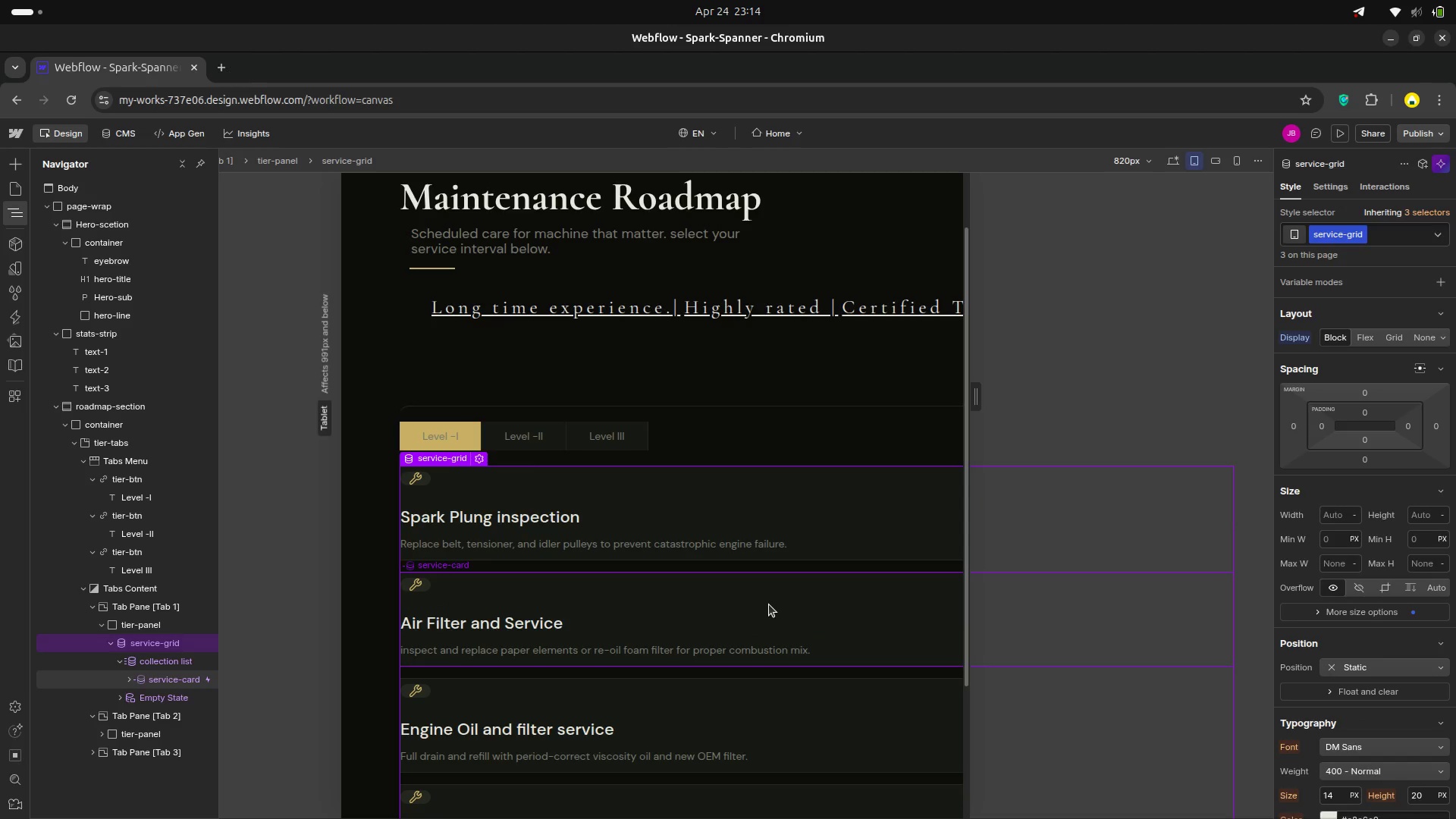 
left_click([128, 605])
 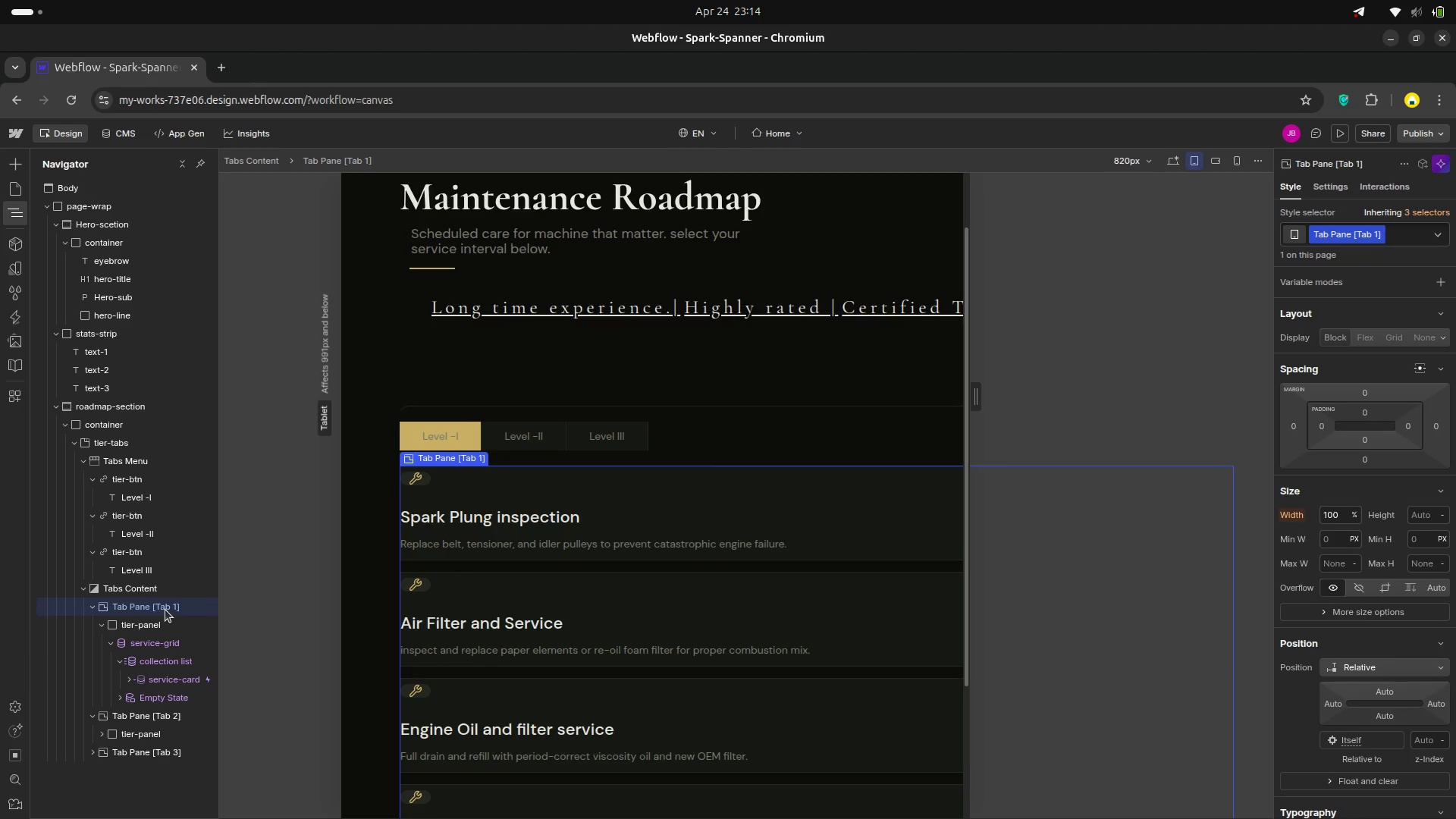 
wait(9.54)
 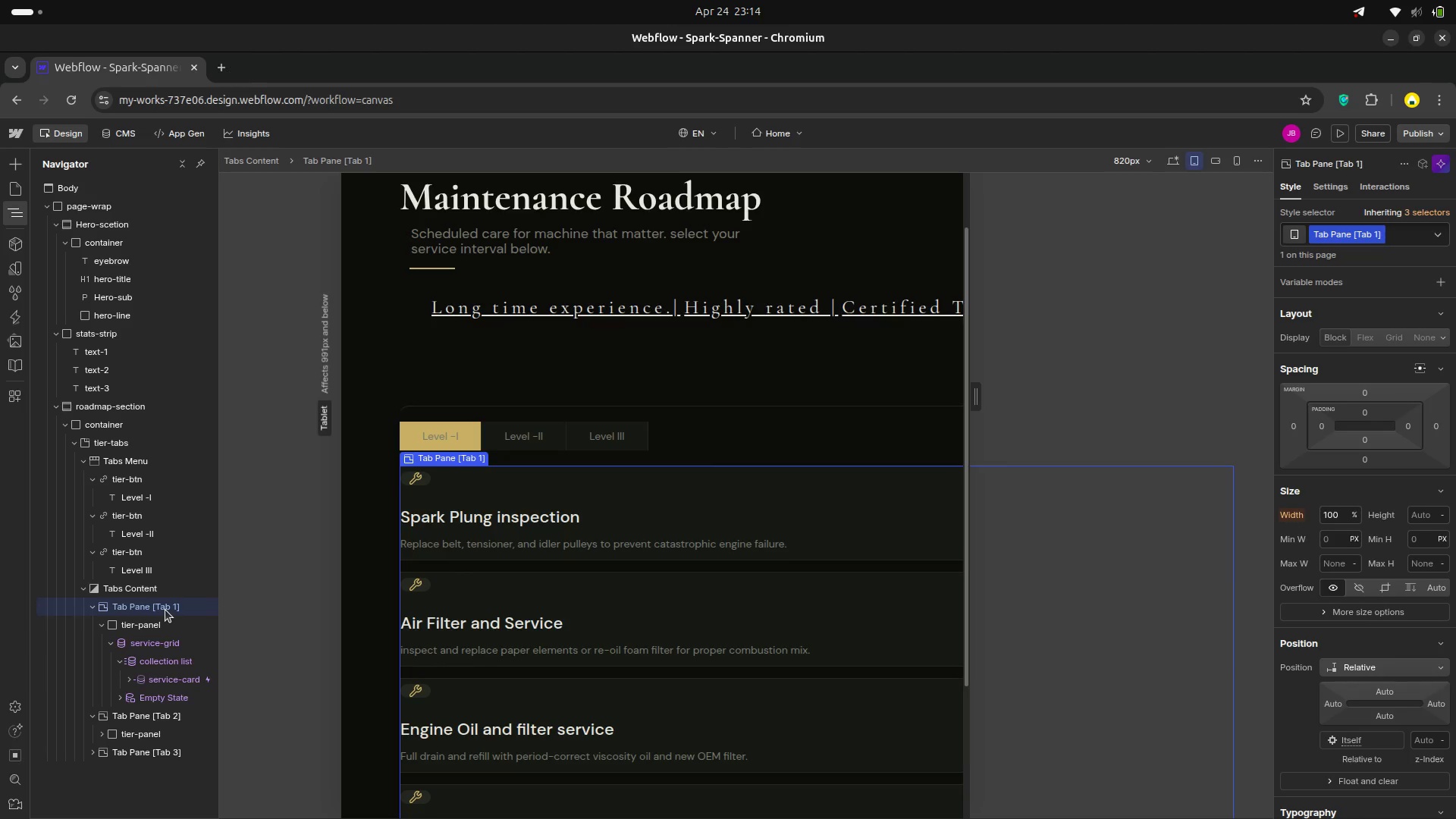 
left_click([140, 594])
 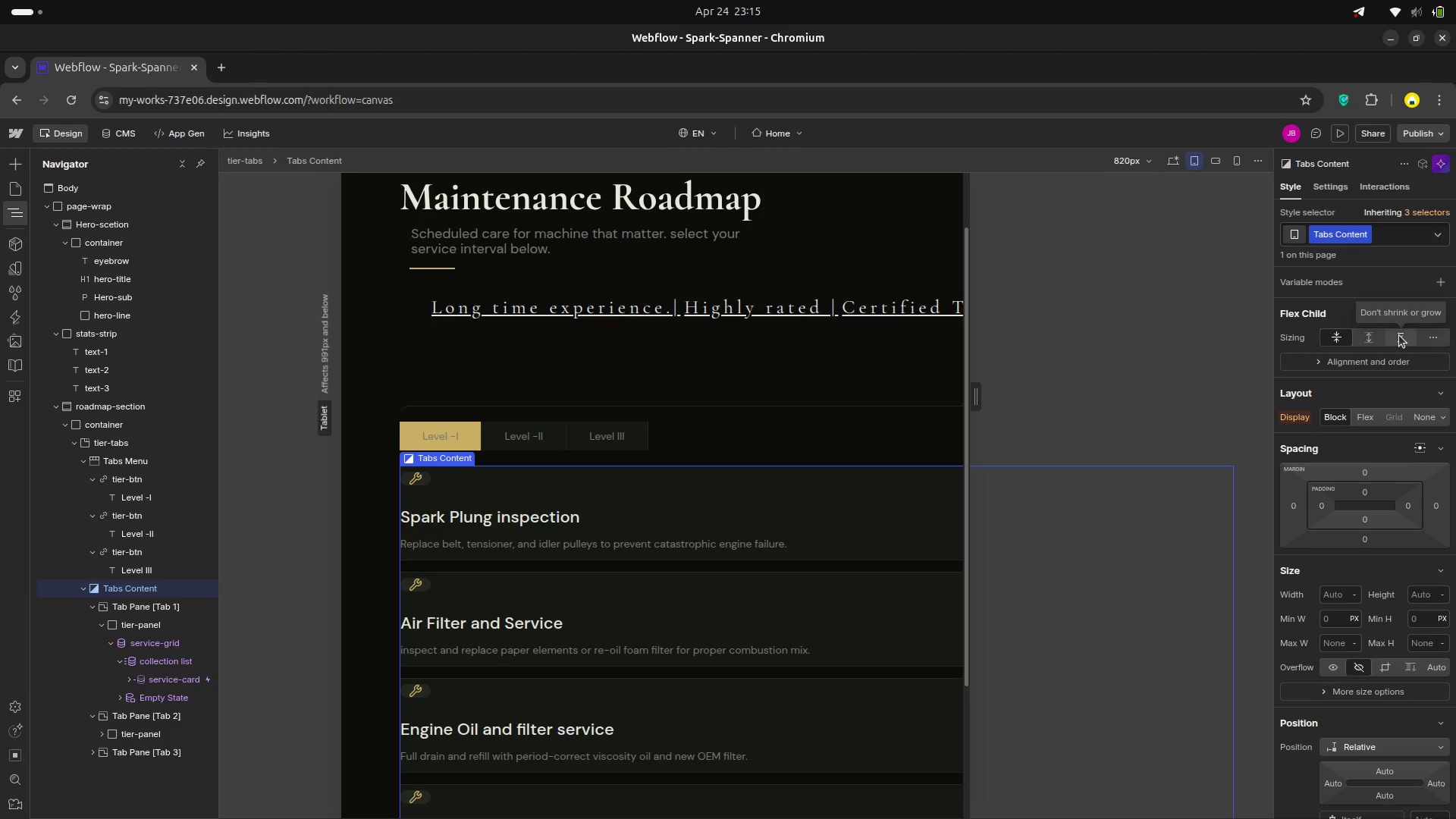 
wait(22.49)
 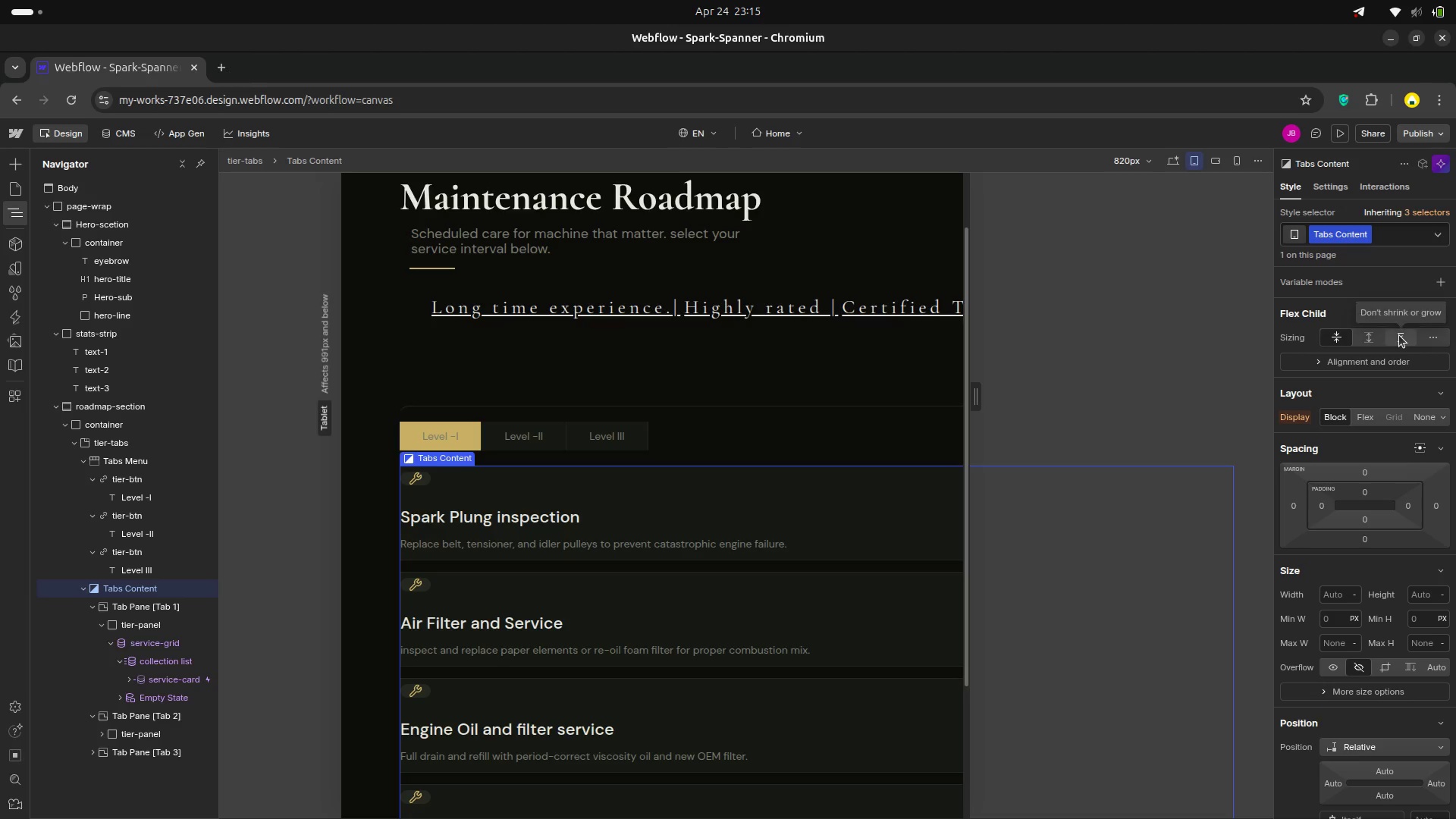 
left_click([1432, 342])
 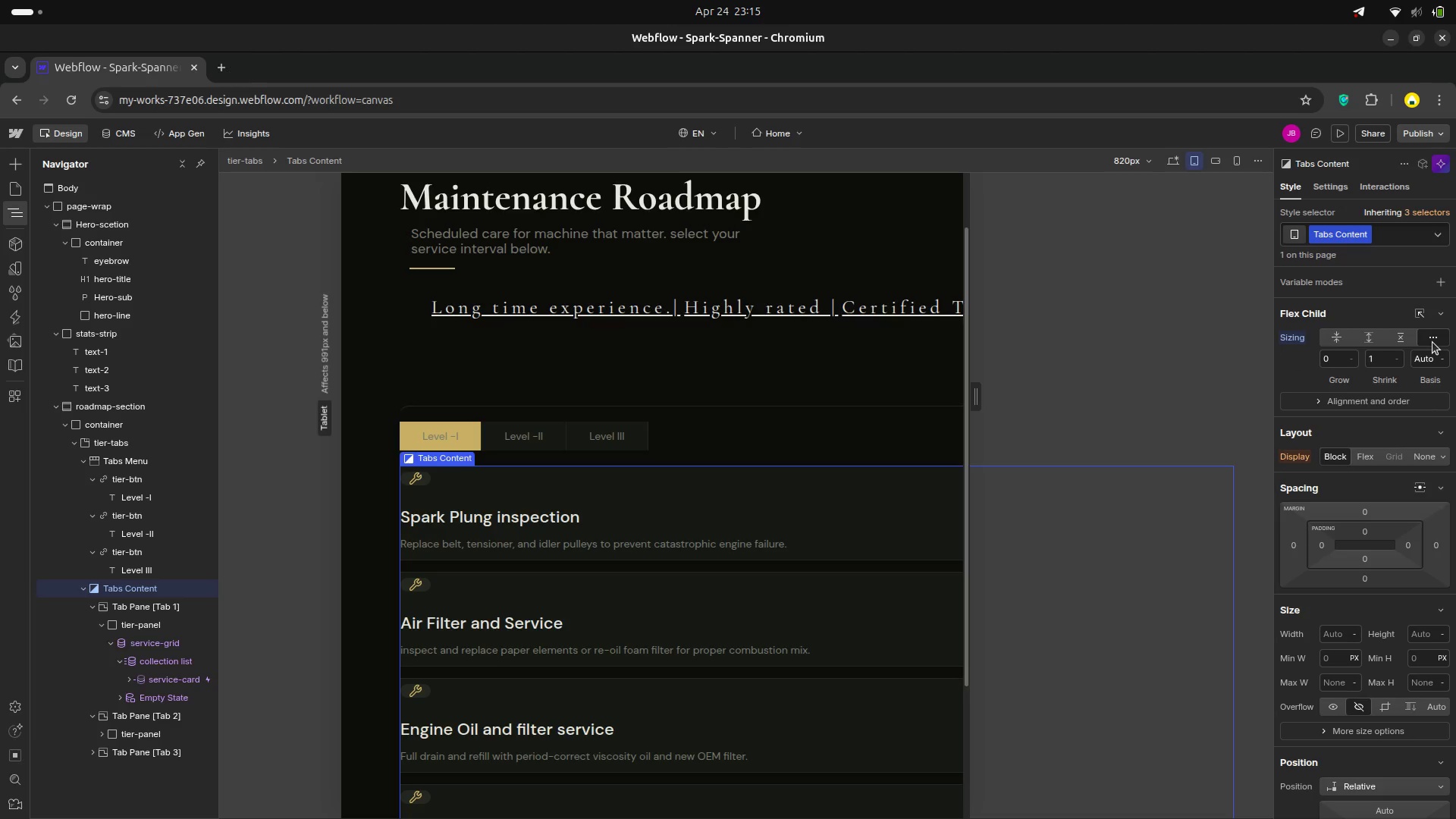 
wait(8.42)
 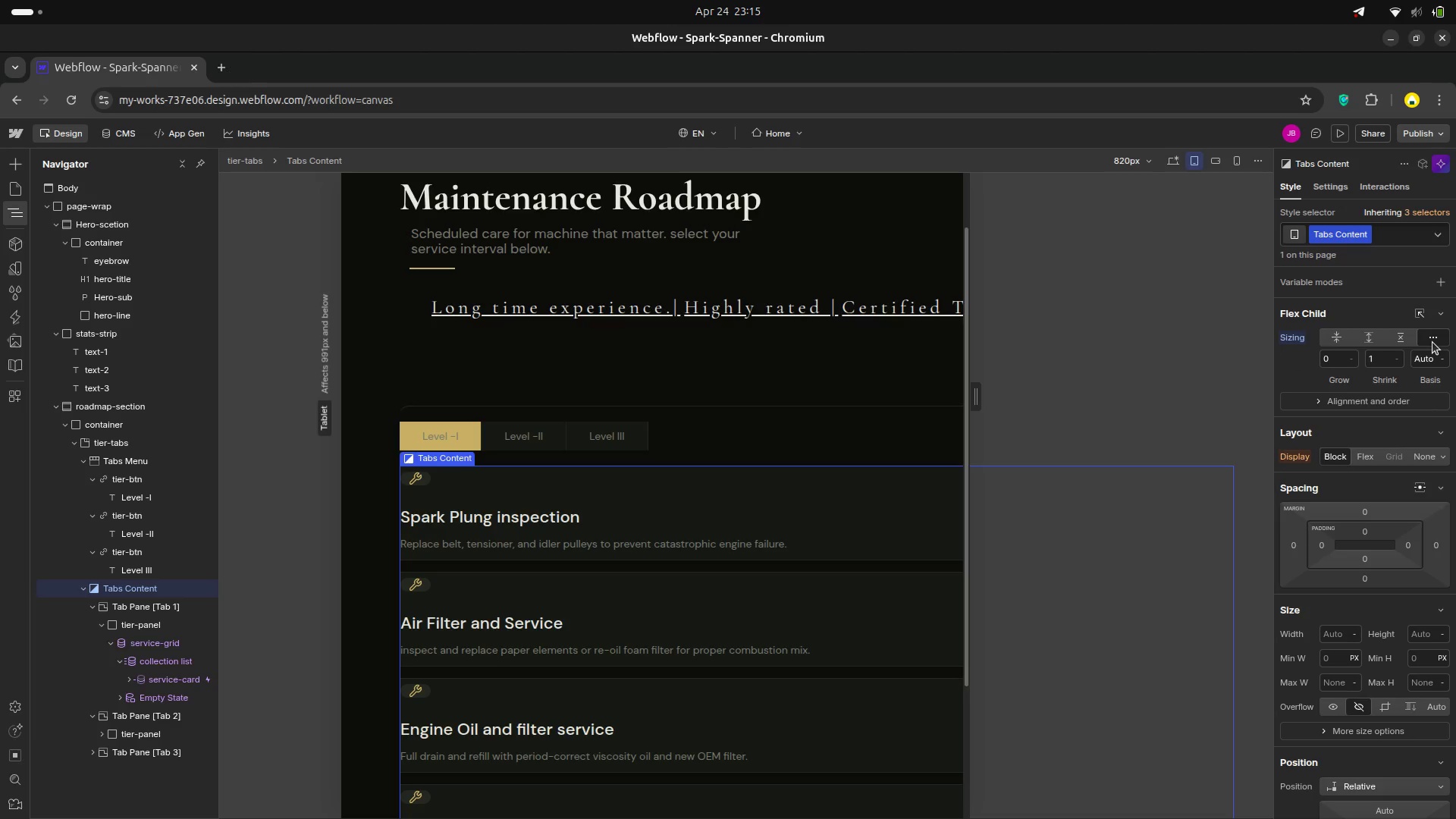 
left_click([1331, 343])
 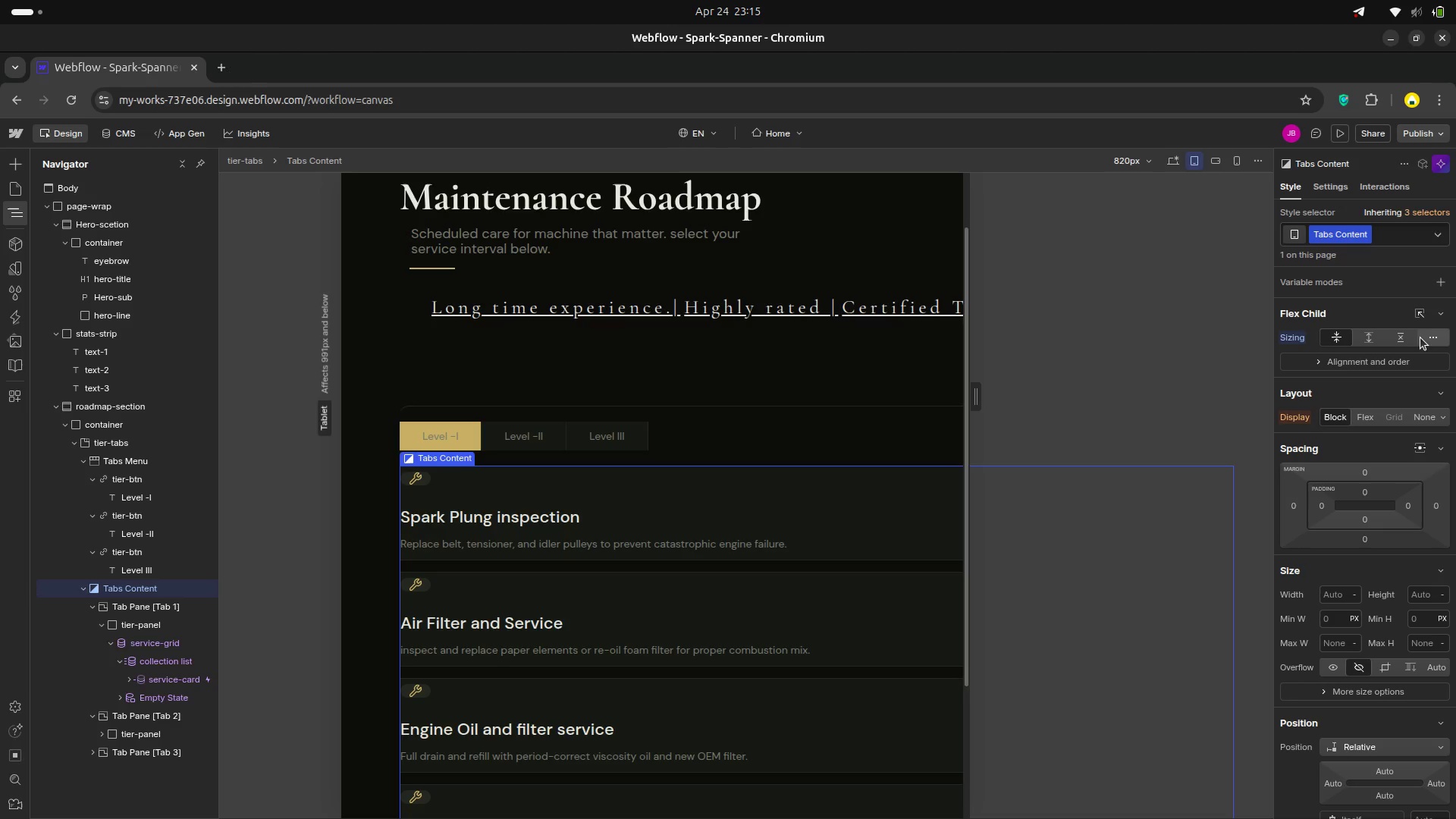 
wait(5.41)
 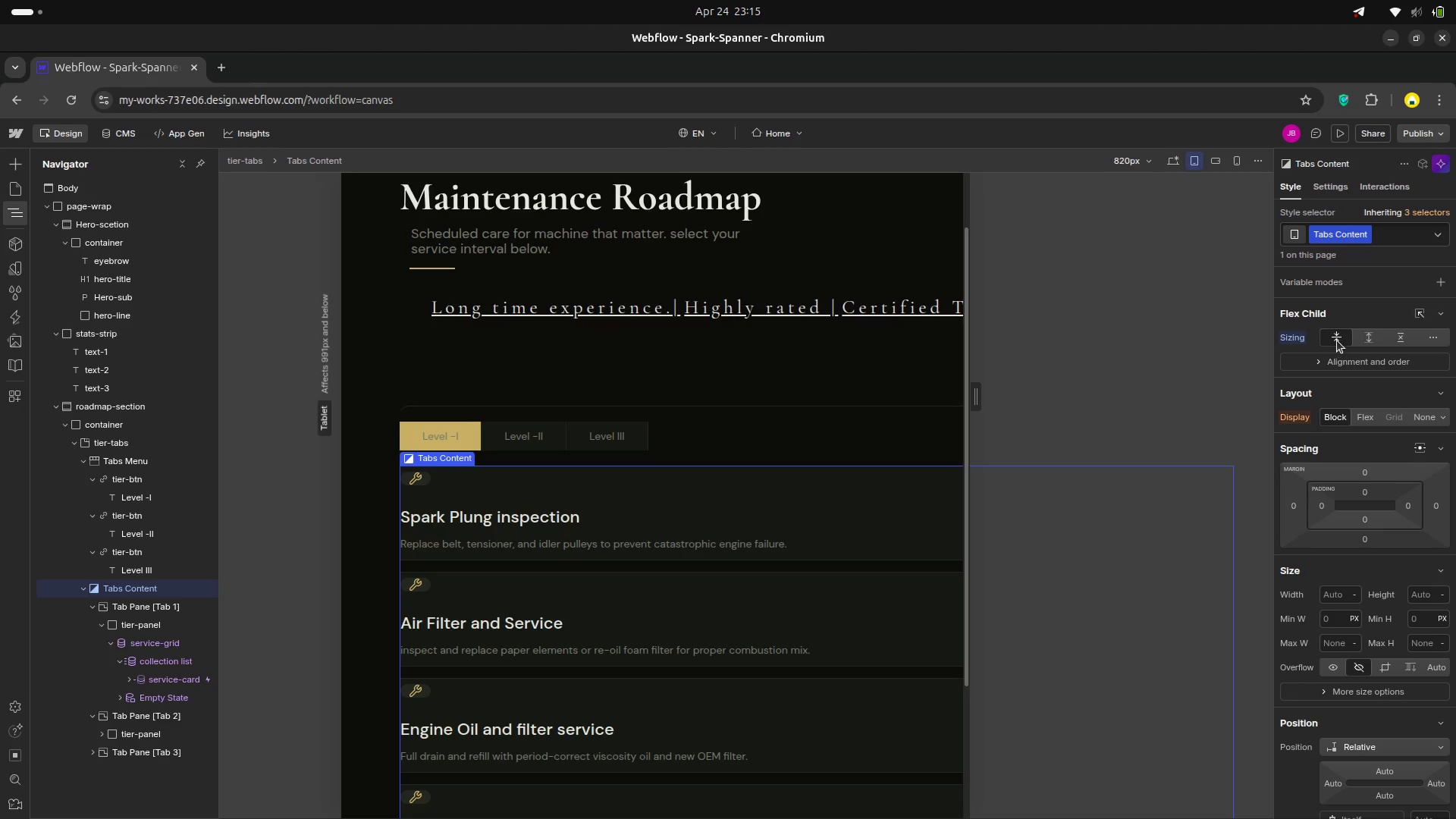 
left_click([1339, 343])
 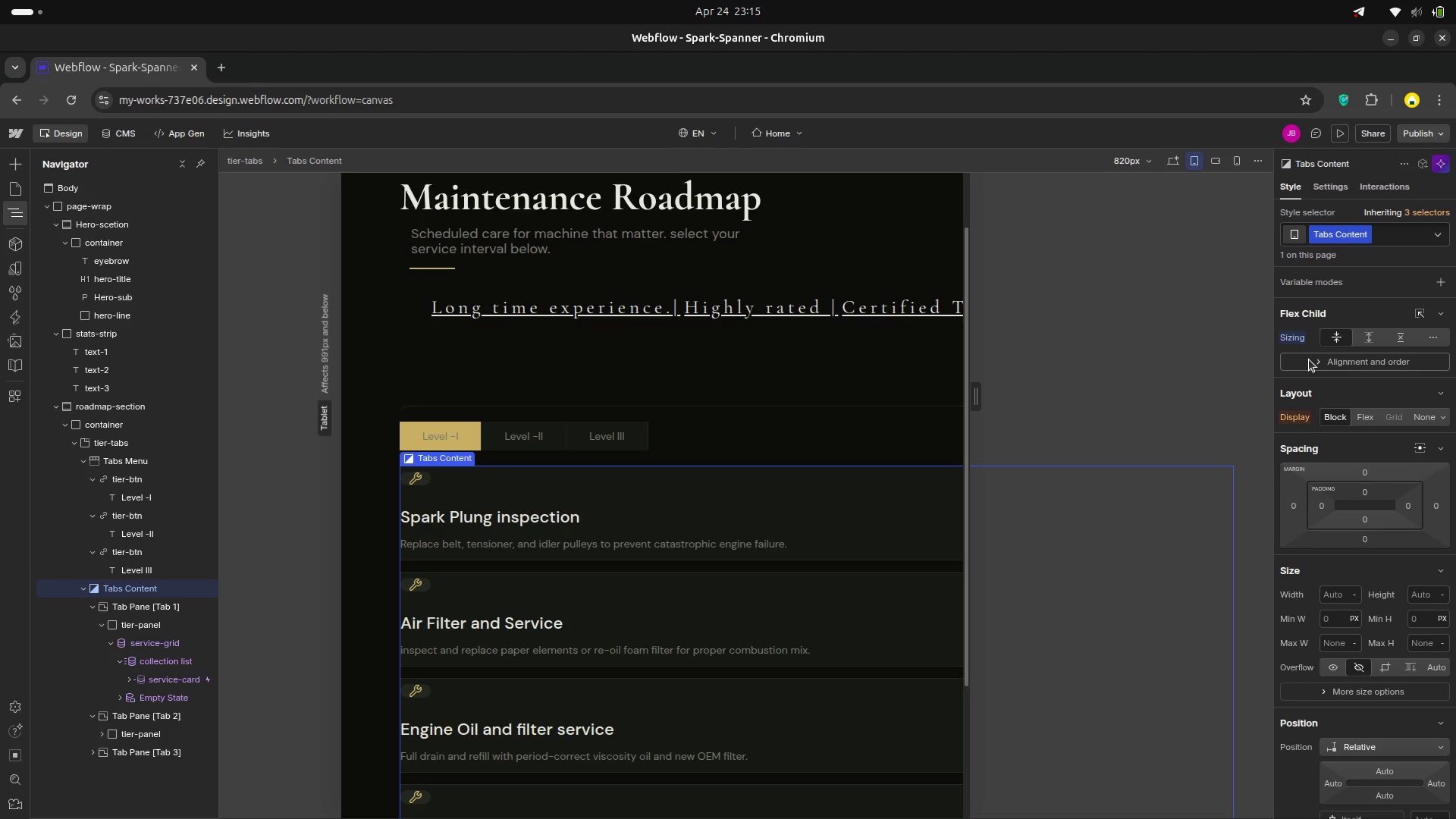 
left_click([1309, 359])
 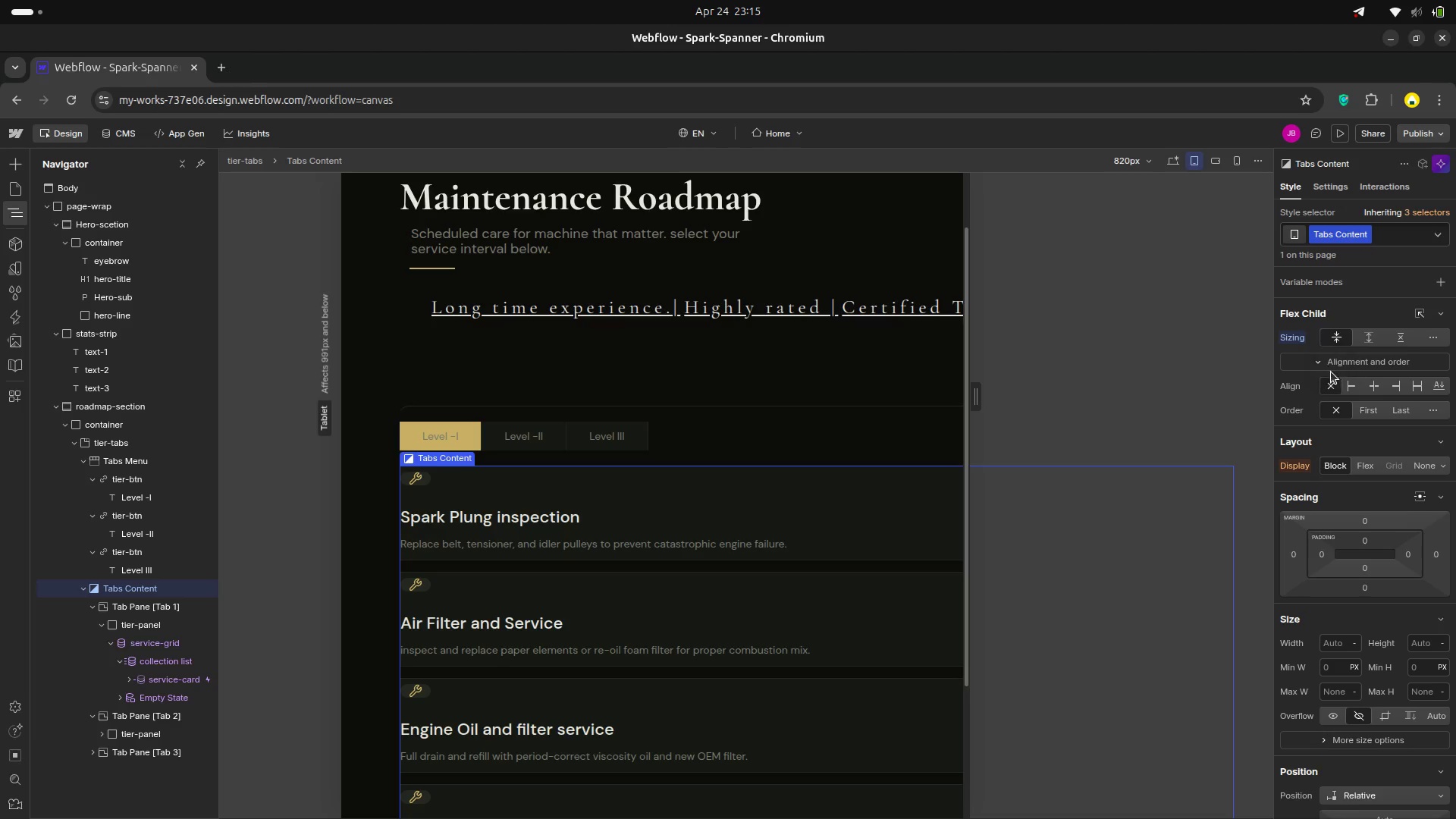 
left_click([1309, 359])
 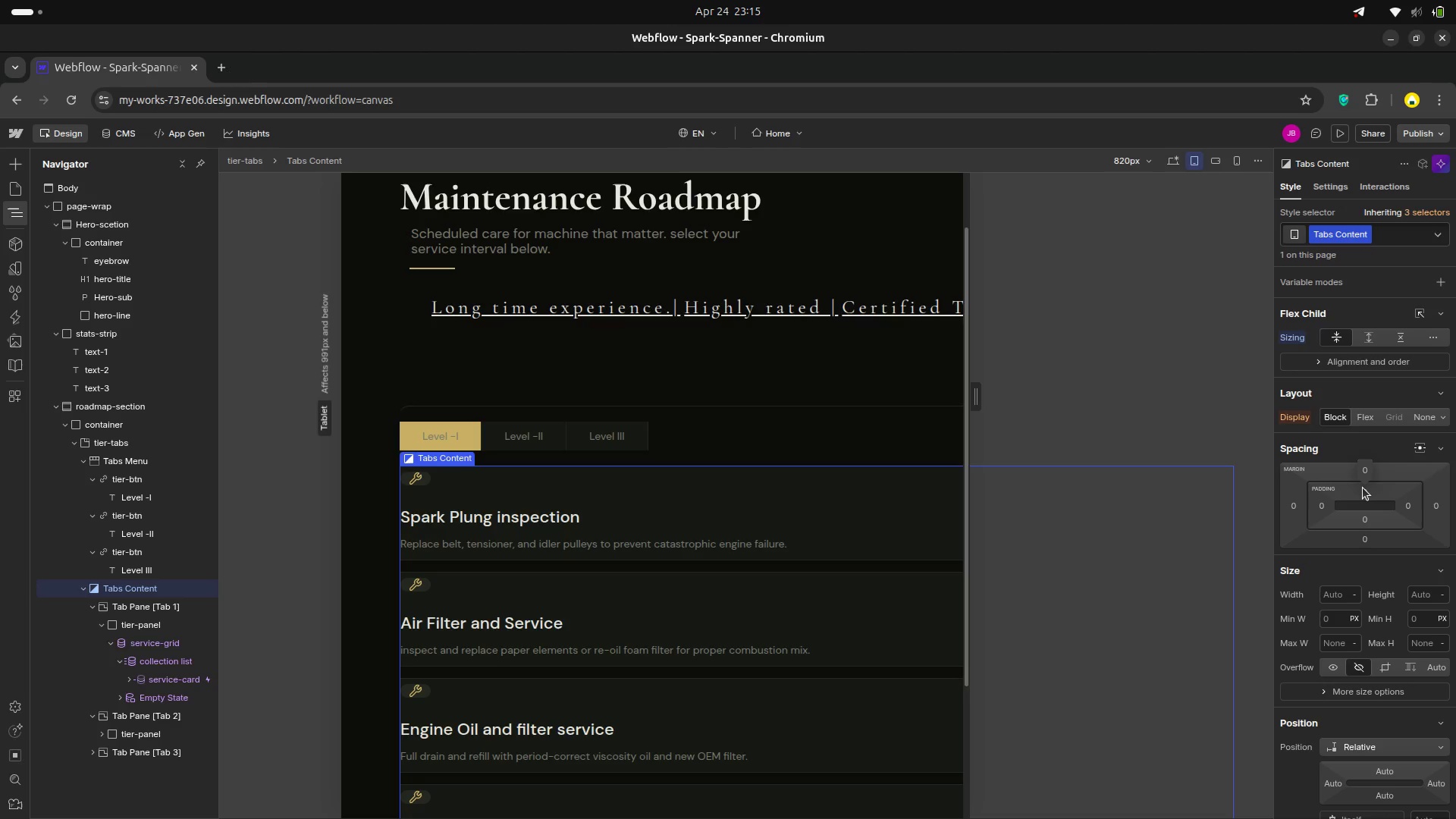 
scroll: coordinate [1363, 486], scroll_direction: down, amount: 4.0
 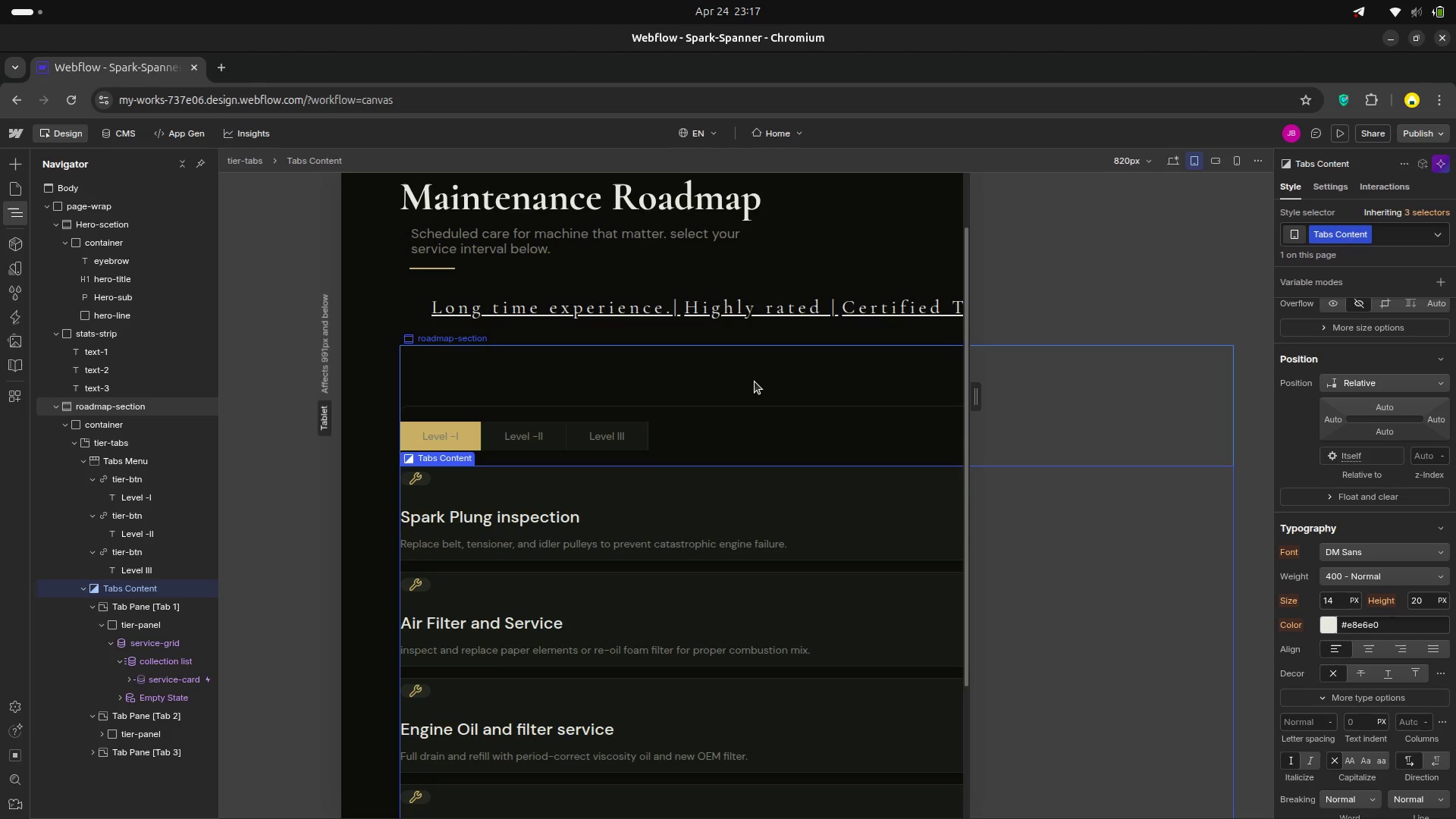 
wait(90.94)
 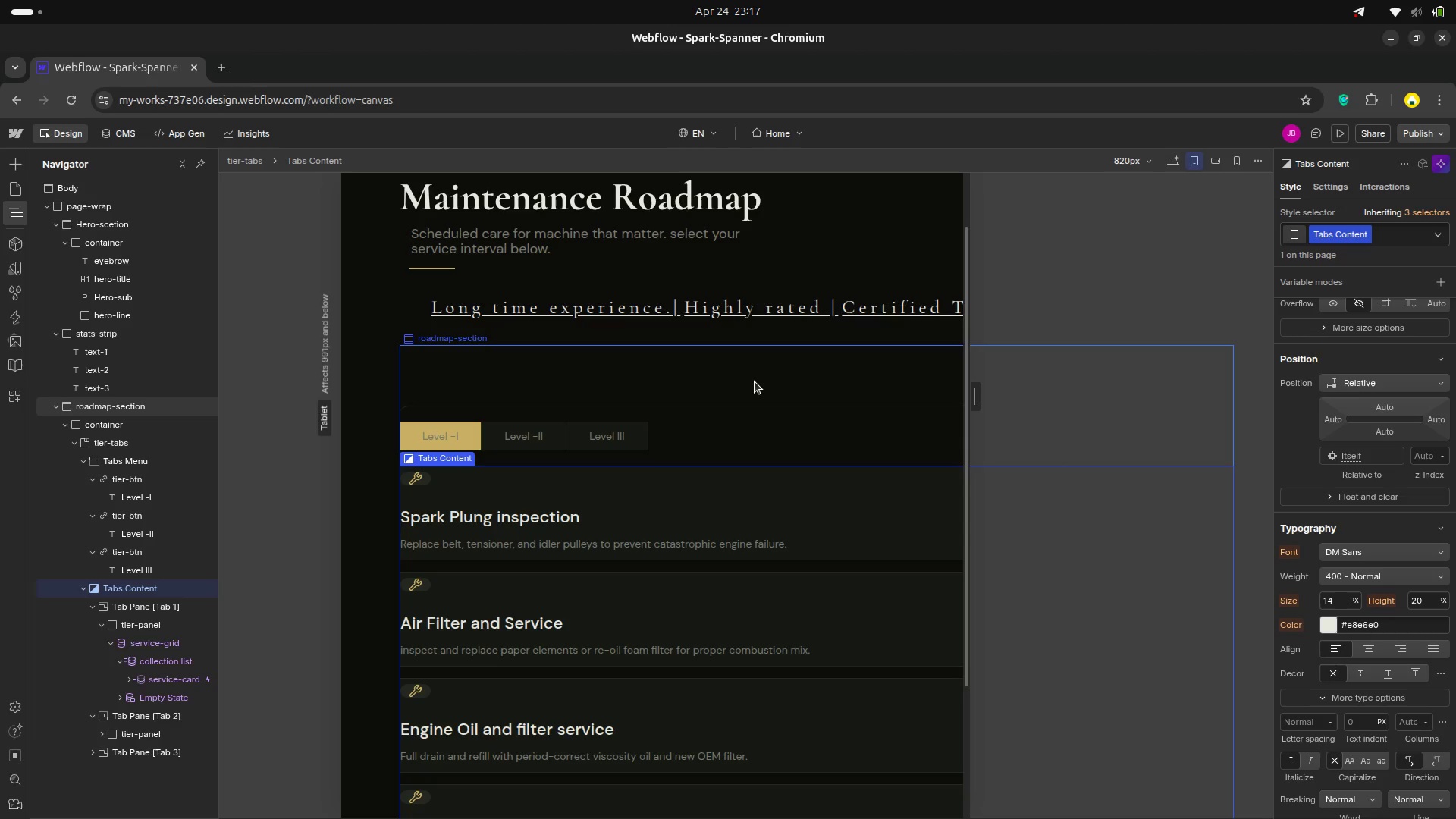 
left_click([173, 657])
 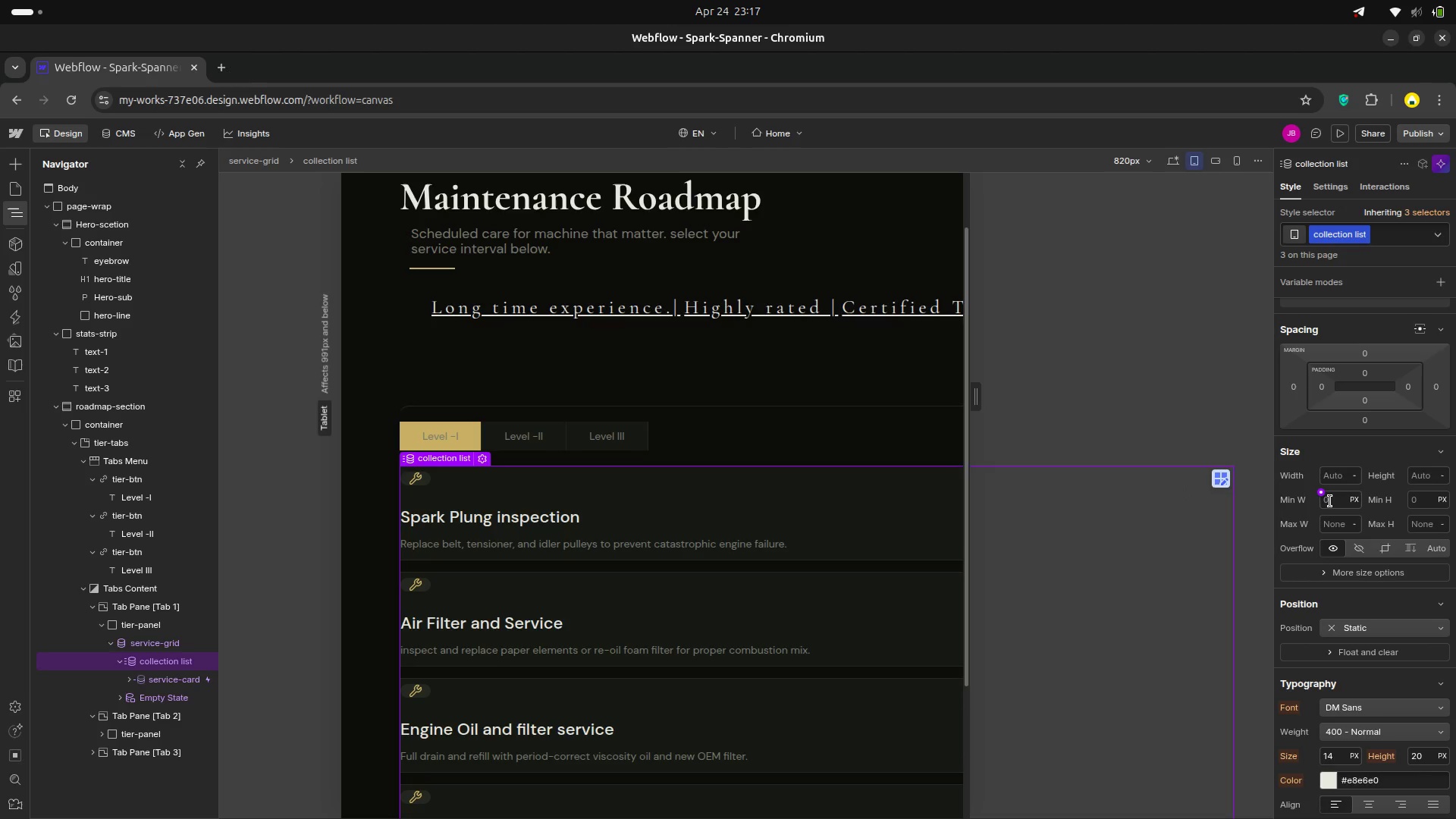 
wait(7.49)
 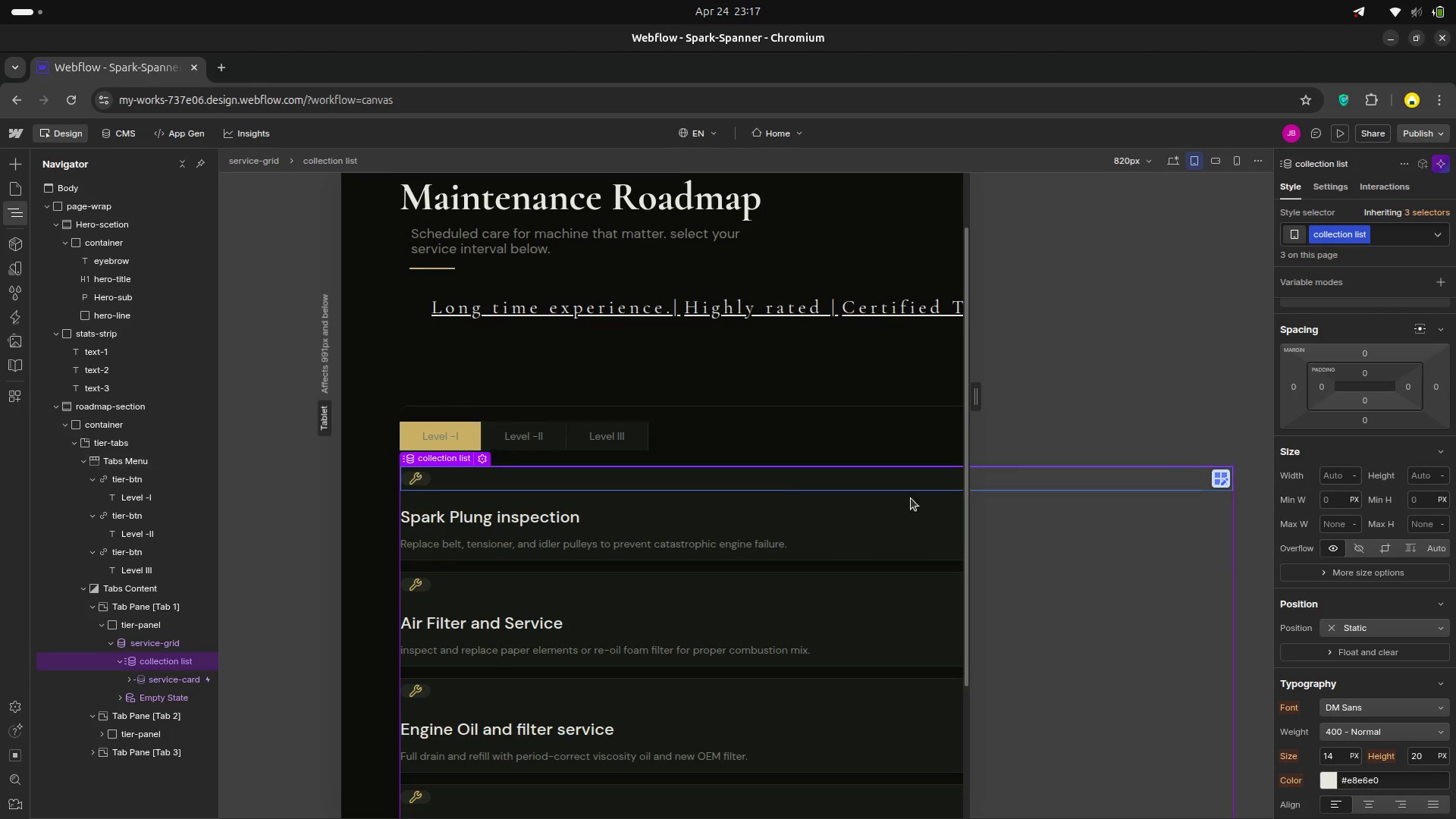 
scroll: coordinate [1327, 422], scroll_direction: up, amount: 7.0
 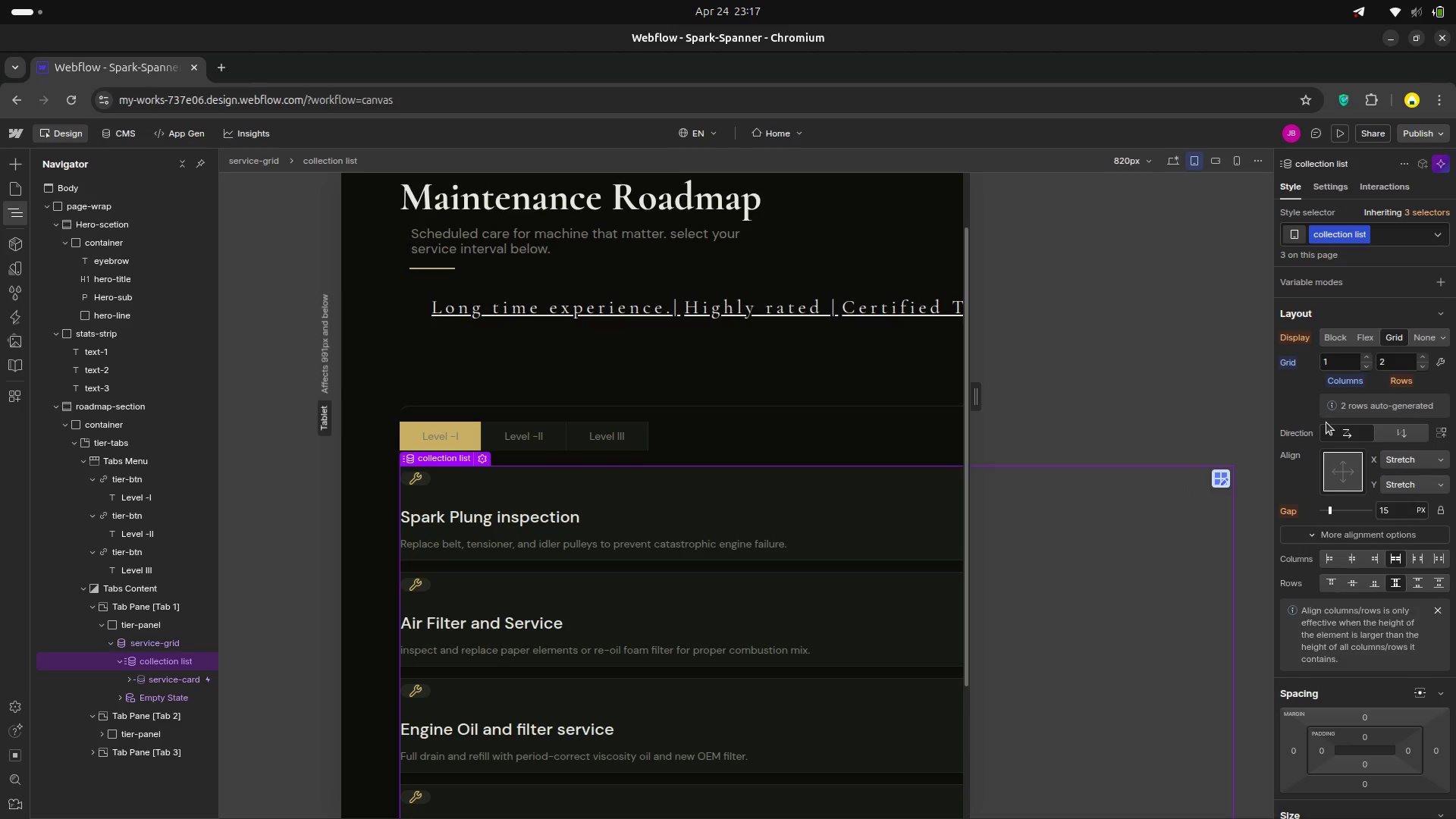 
wait(8.45)
 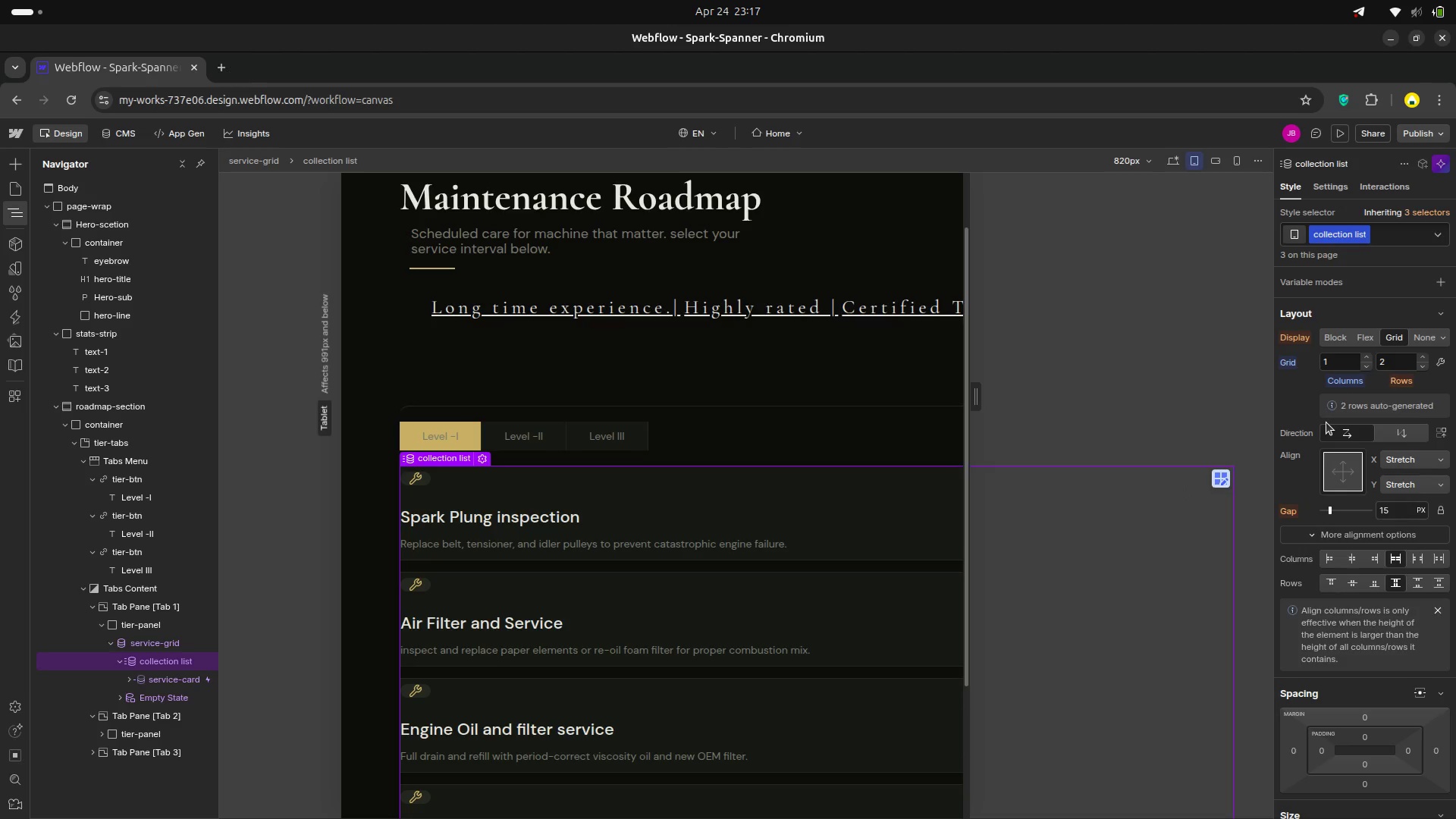 
mouse_move([1305, 453])
 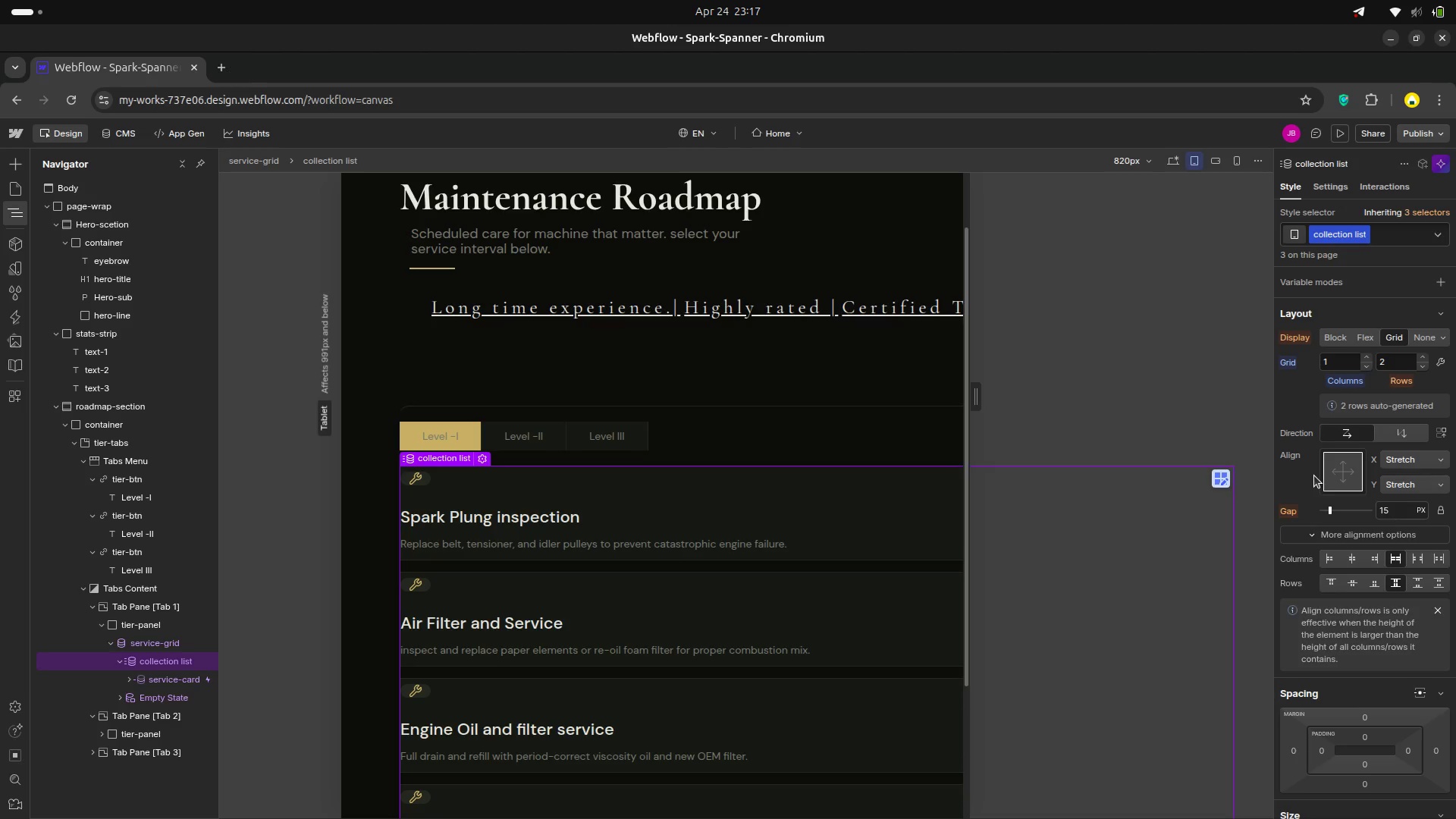 
wait(15.18)
 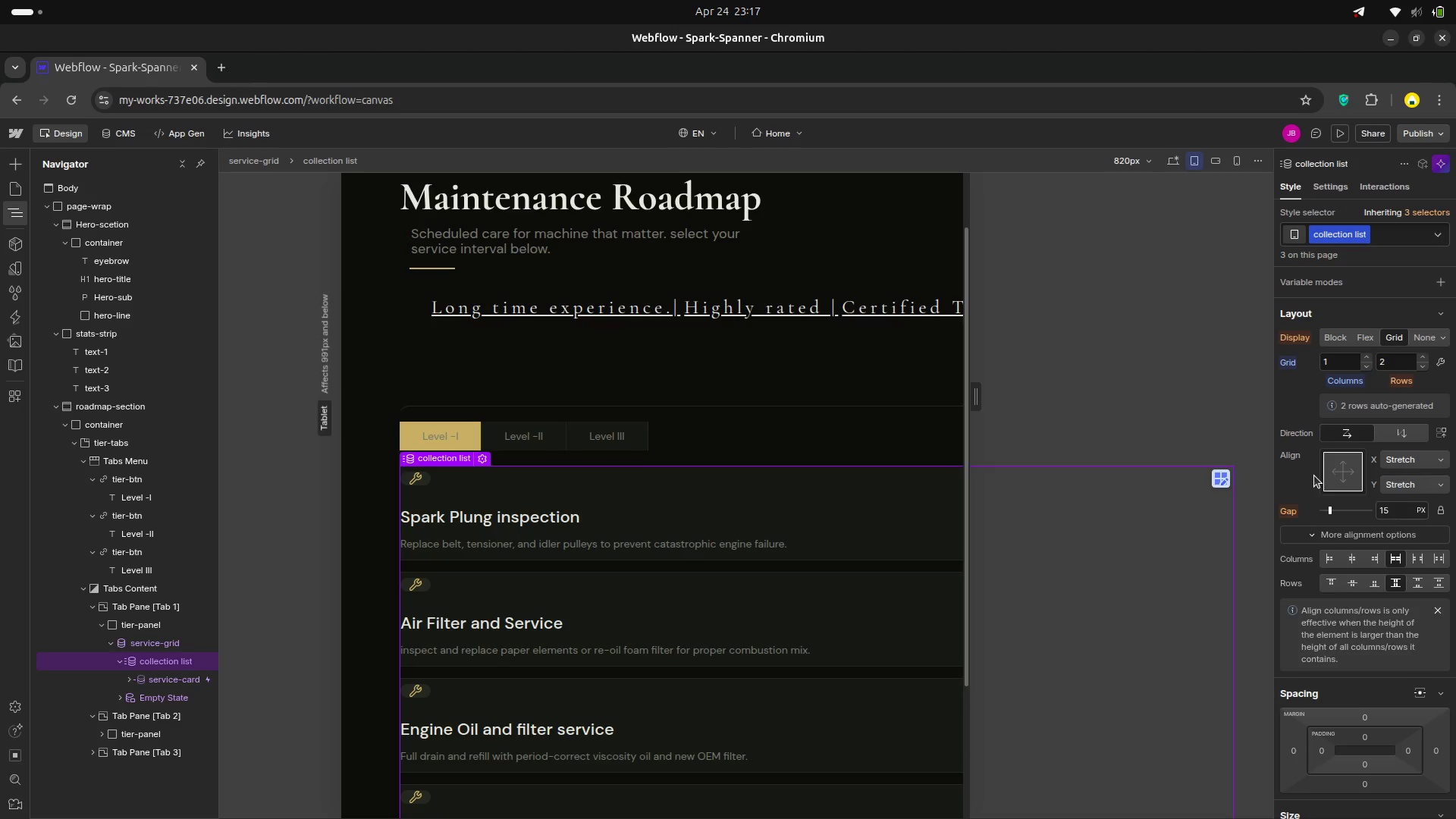 
left_click([1211, 165])
 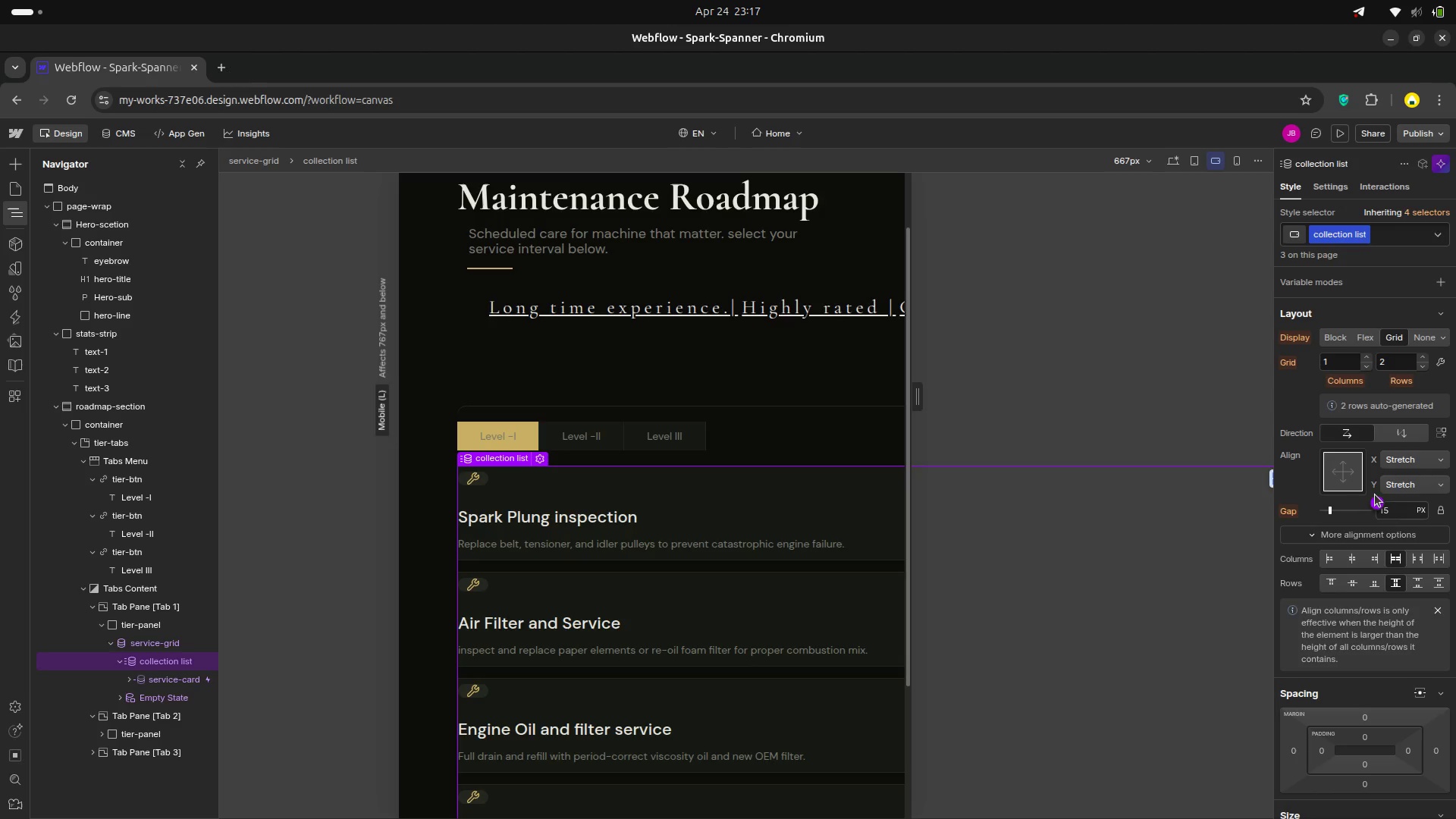 
wait(8.53)
 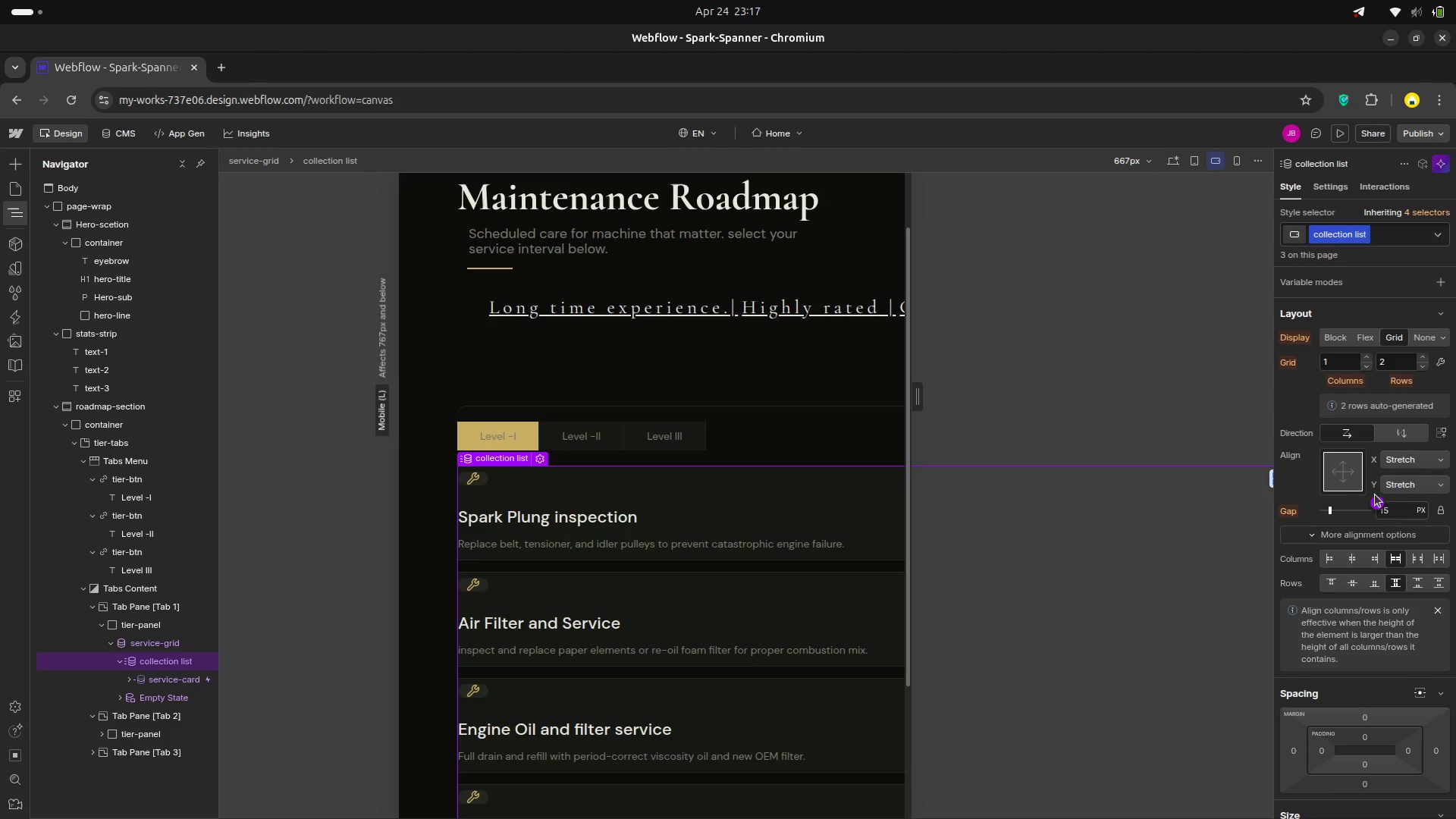 
left_click([1174, 167])
 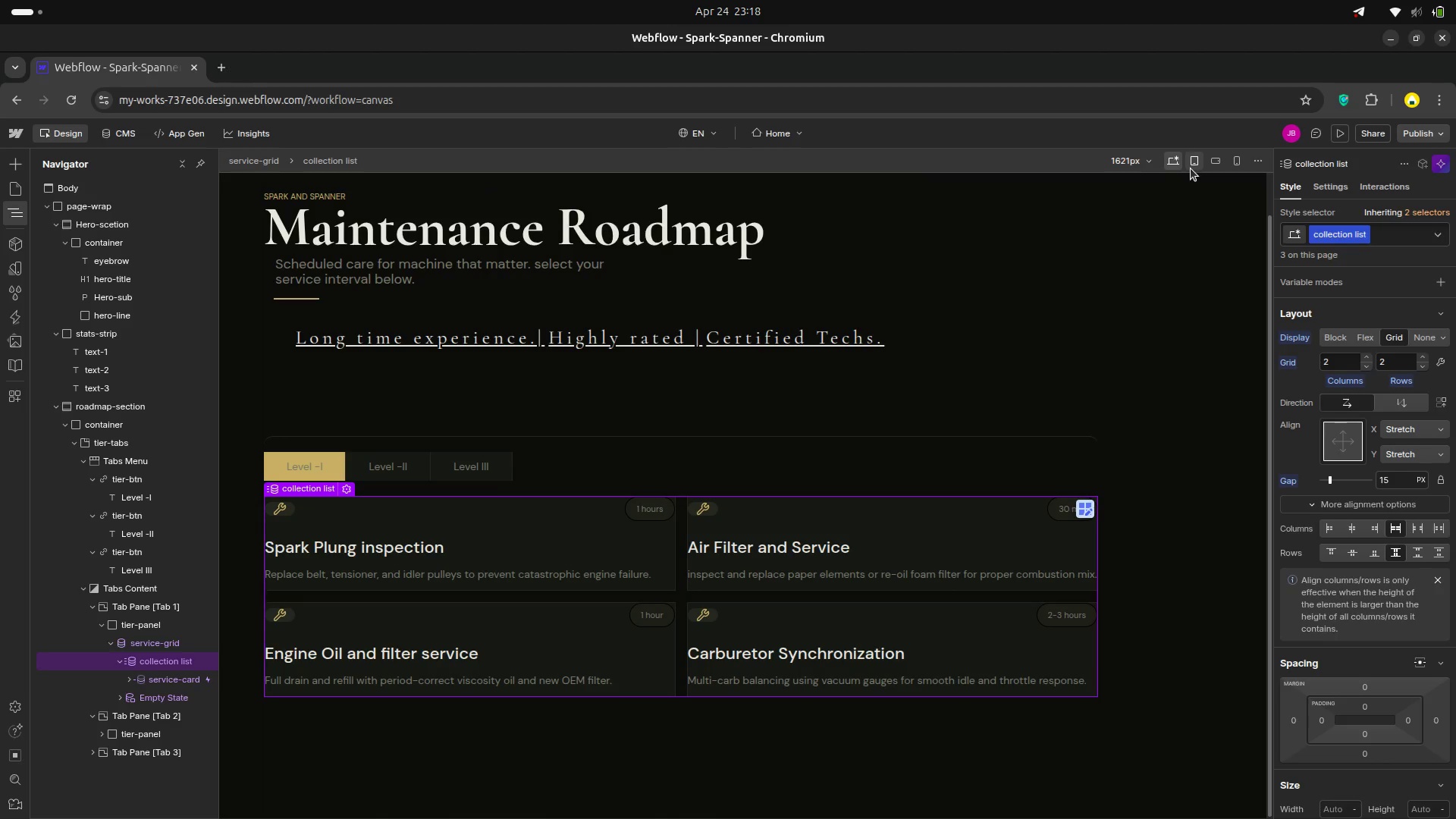 
left_click([1191, 168])
 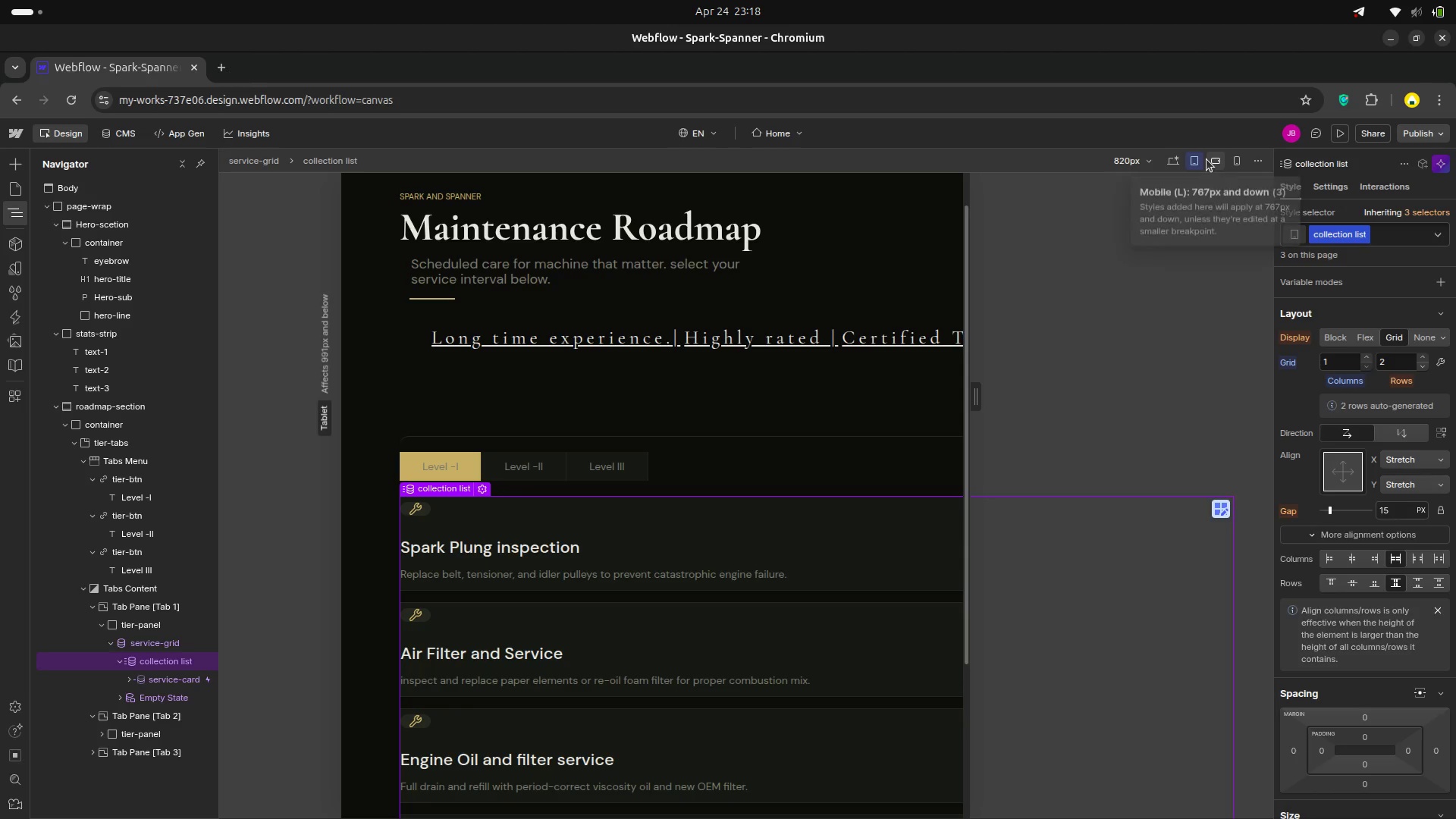 
left_click([1219, 160])
 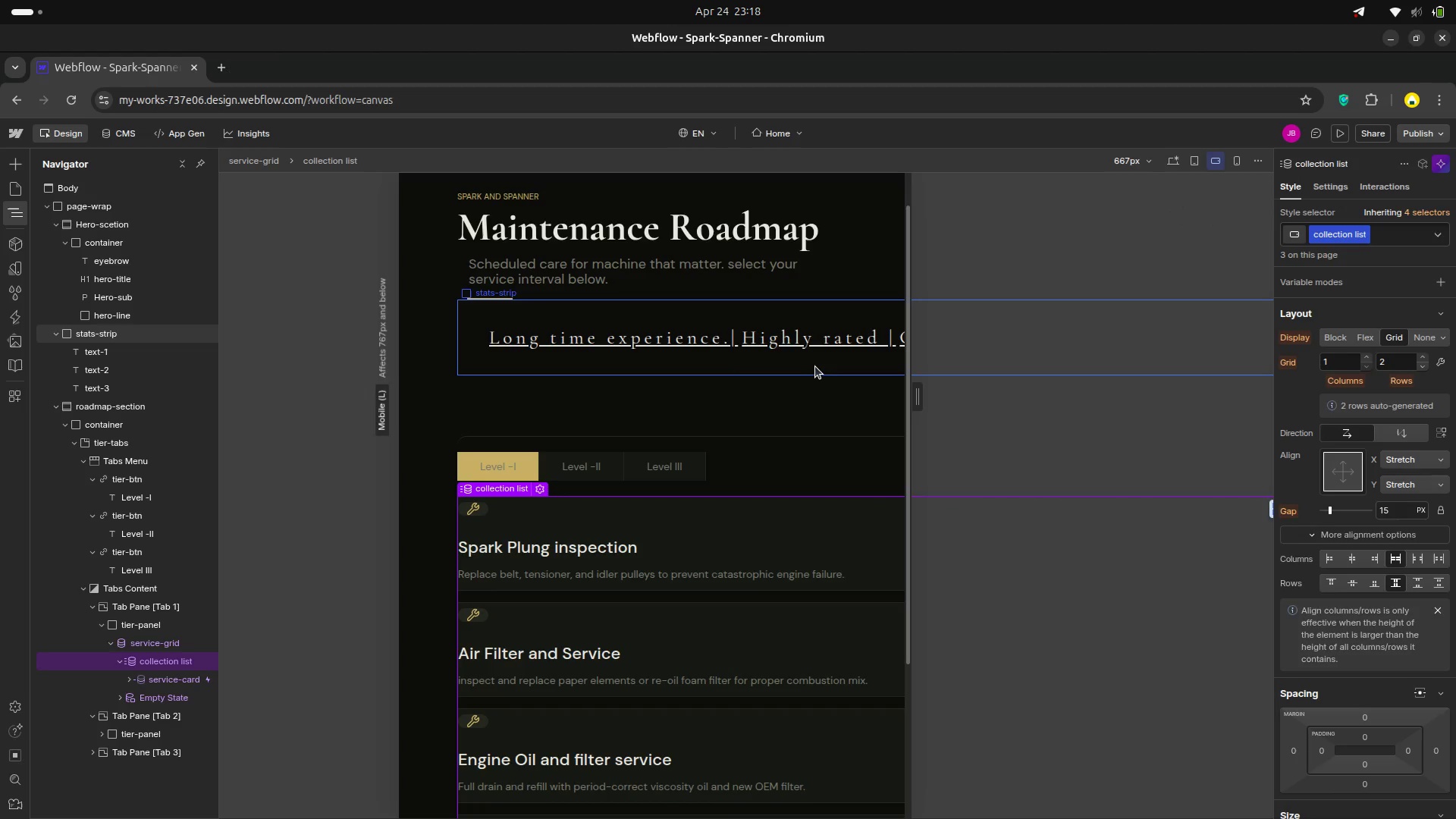 
wait(12.92)
 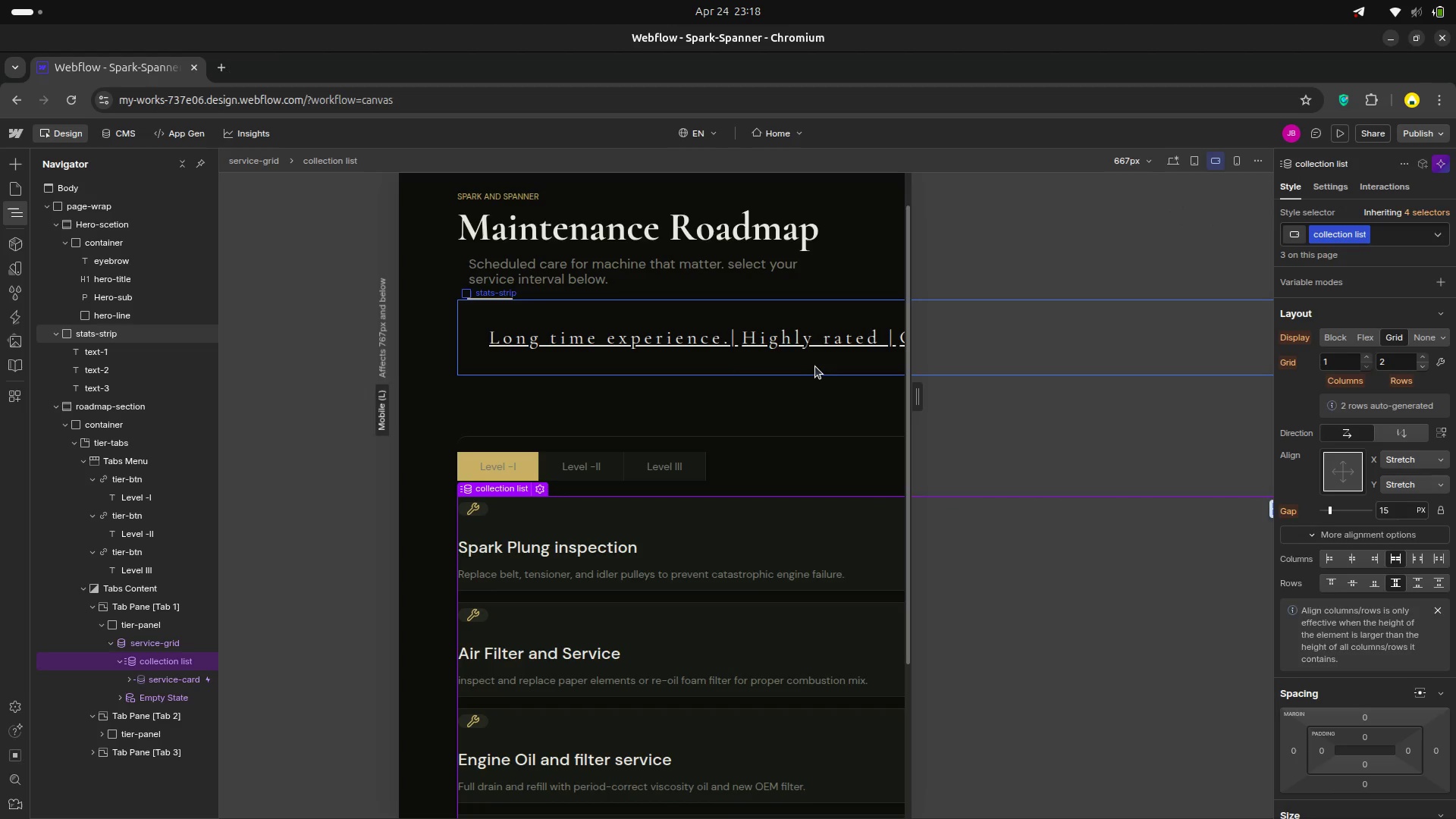 
left_click([1187, 163])
 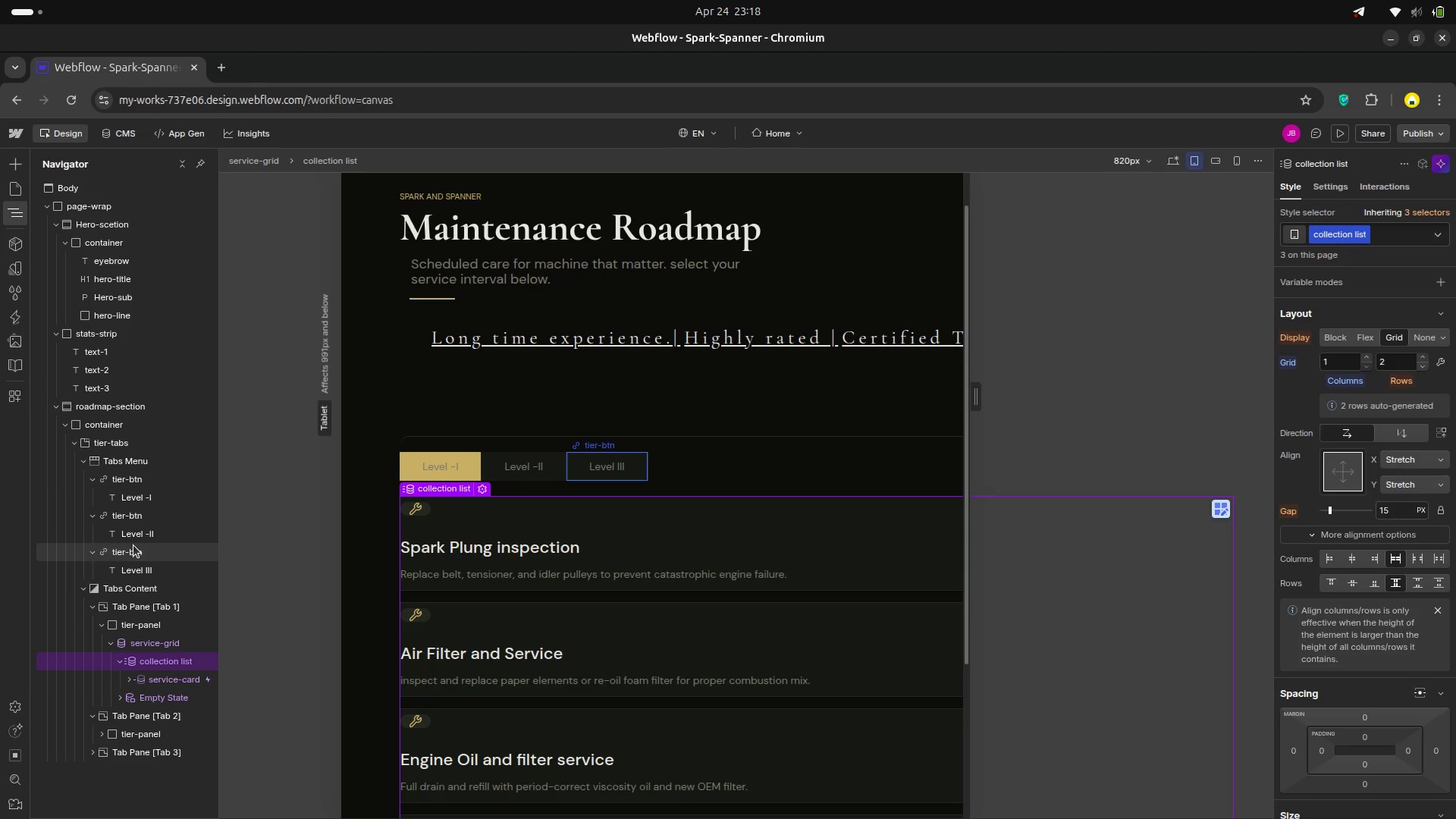 
wait(41.17)
 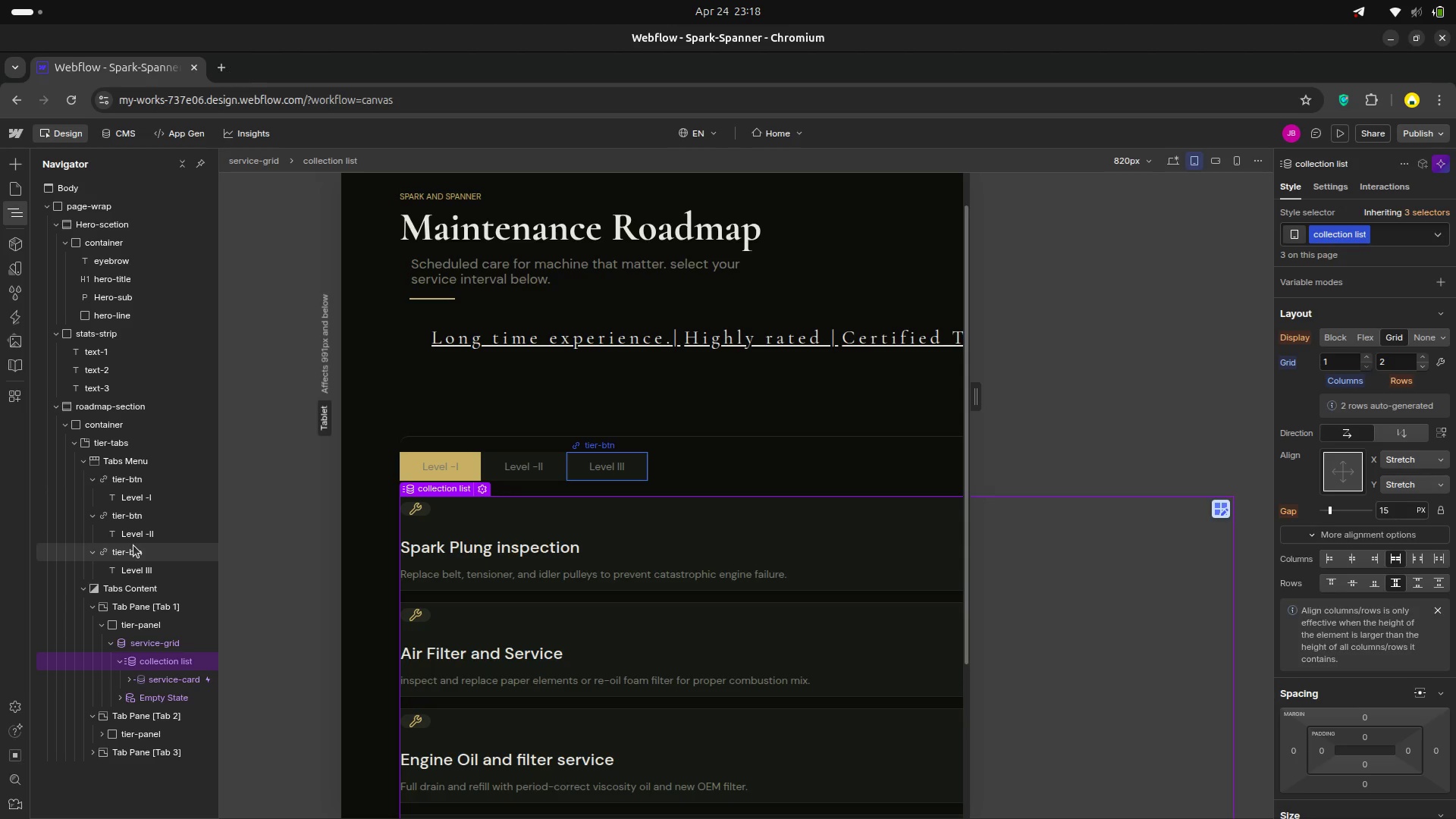 
left_click([1215, 159])
 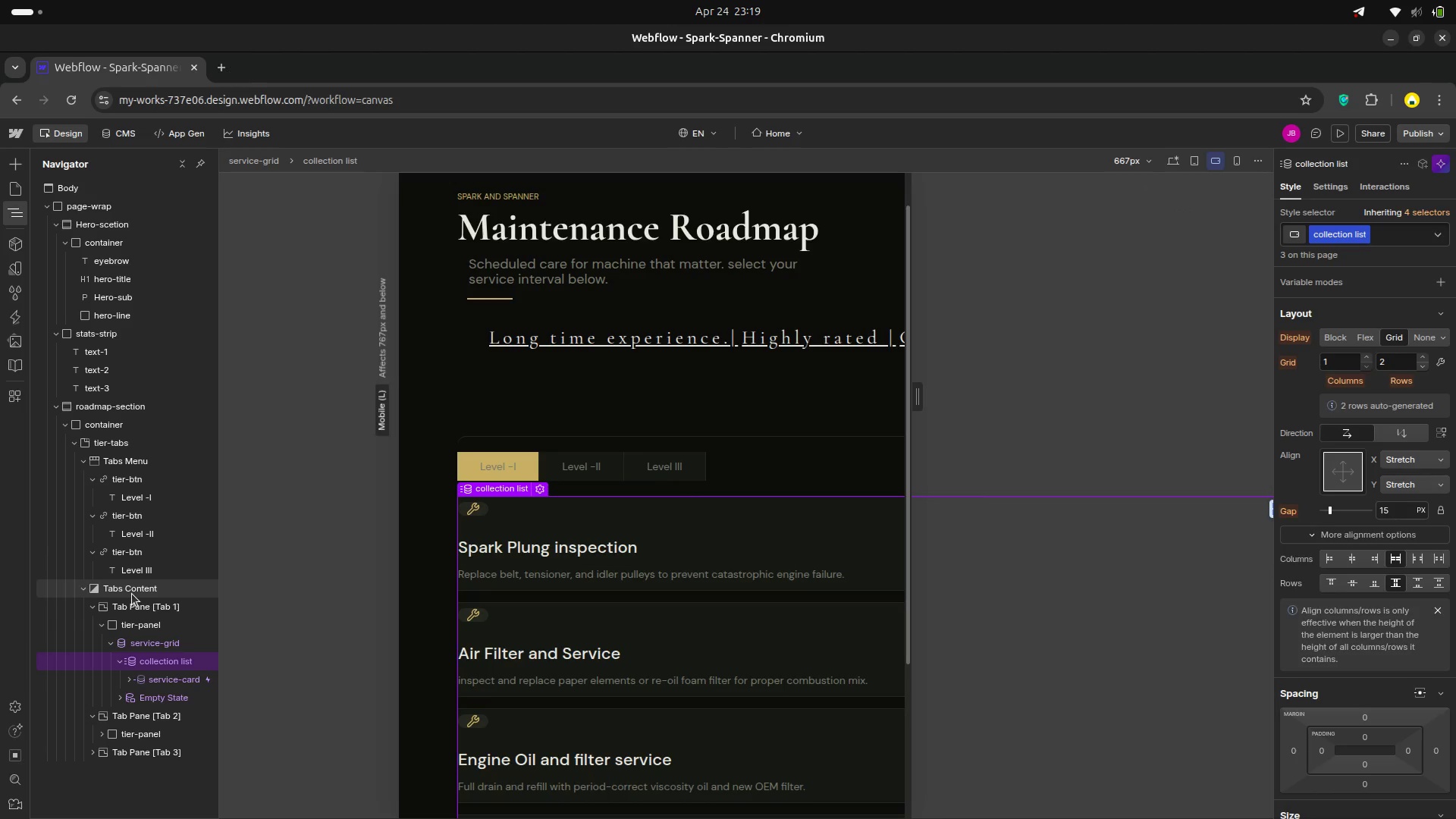 
wait(10.28)
 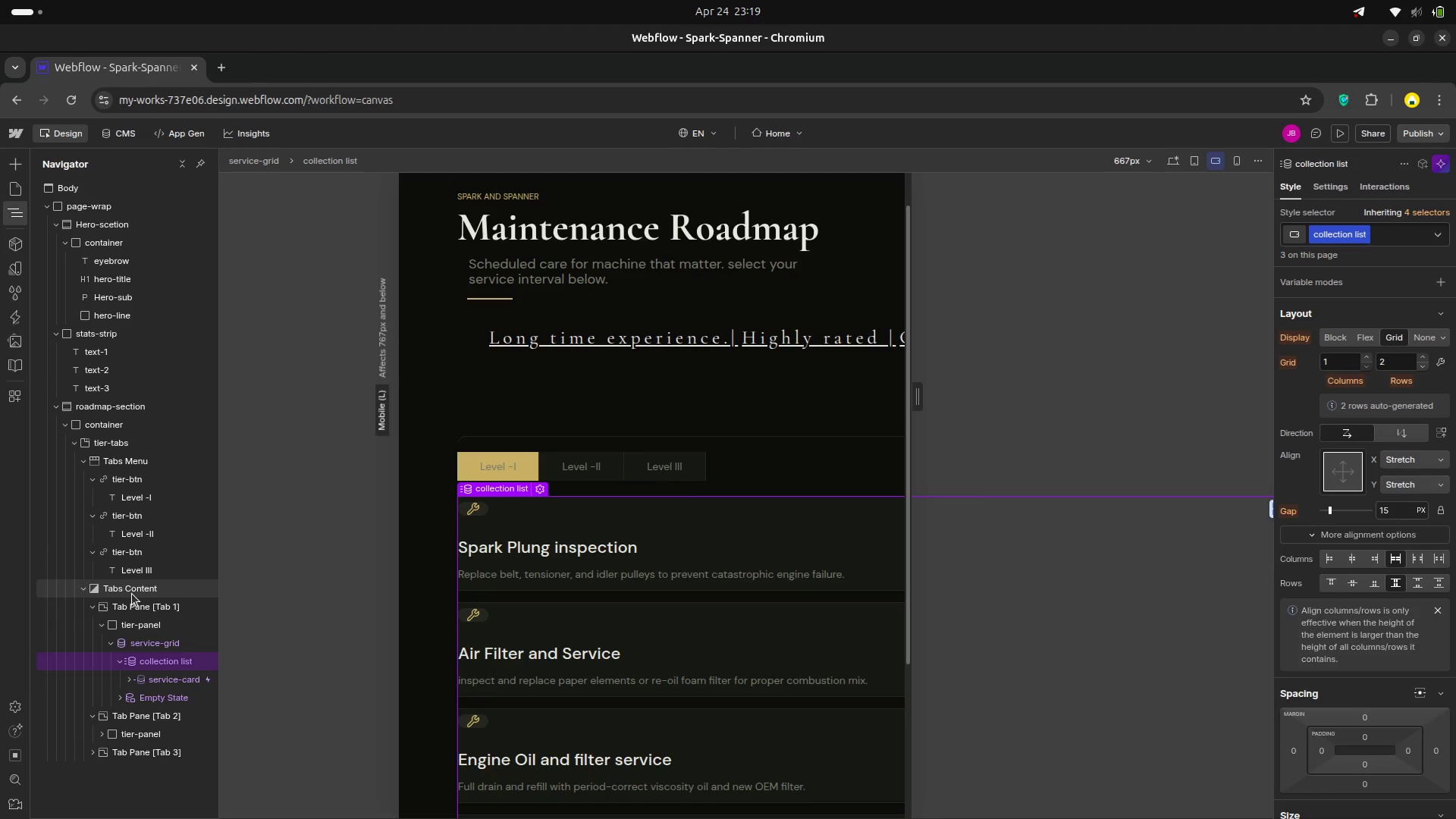 
left_click([122, 464])
 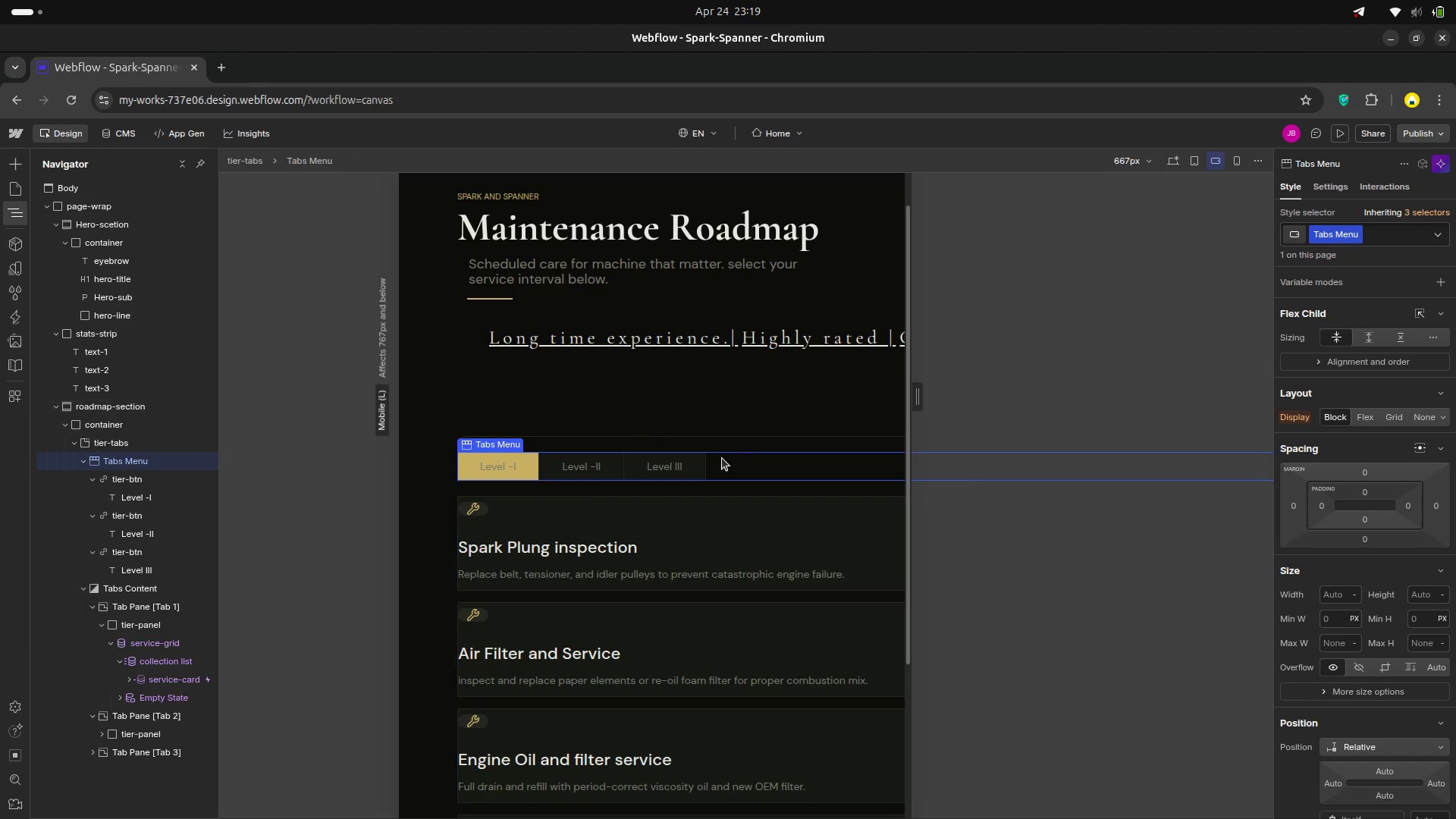 
wait(9.08)
 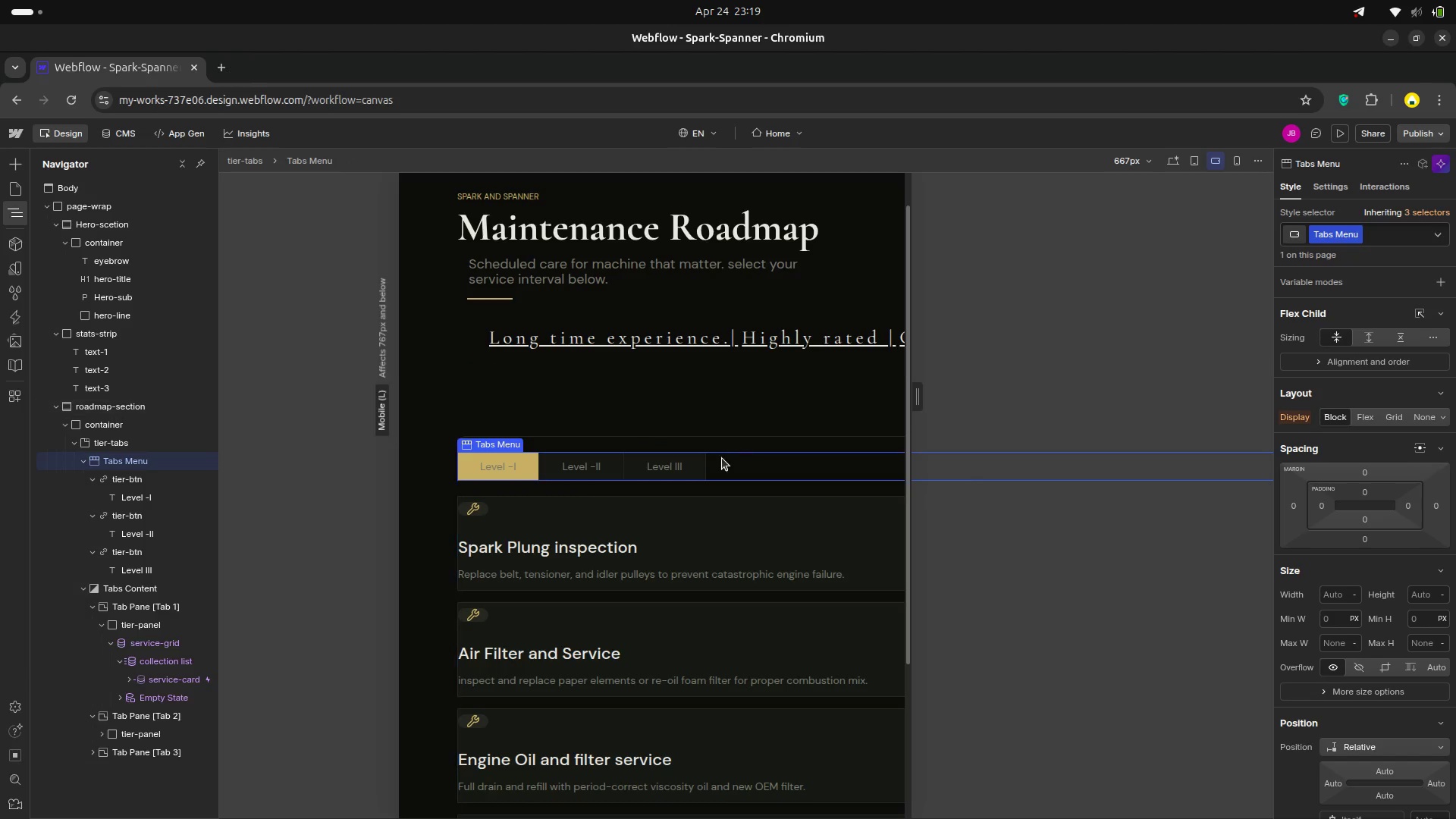 
left_click([1373, 421])
 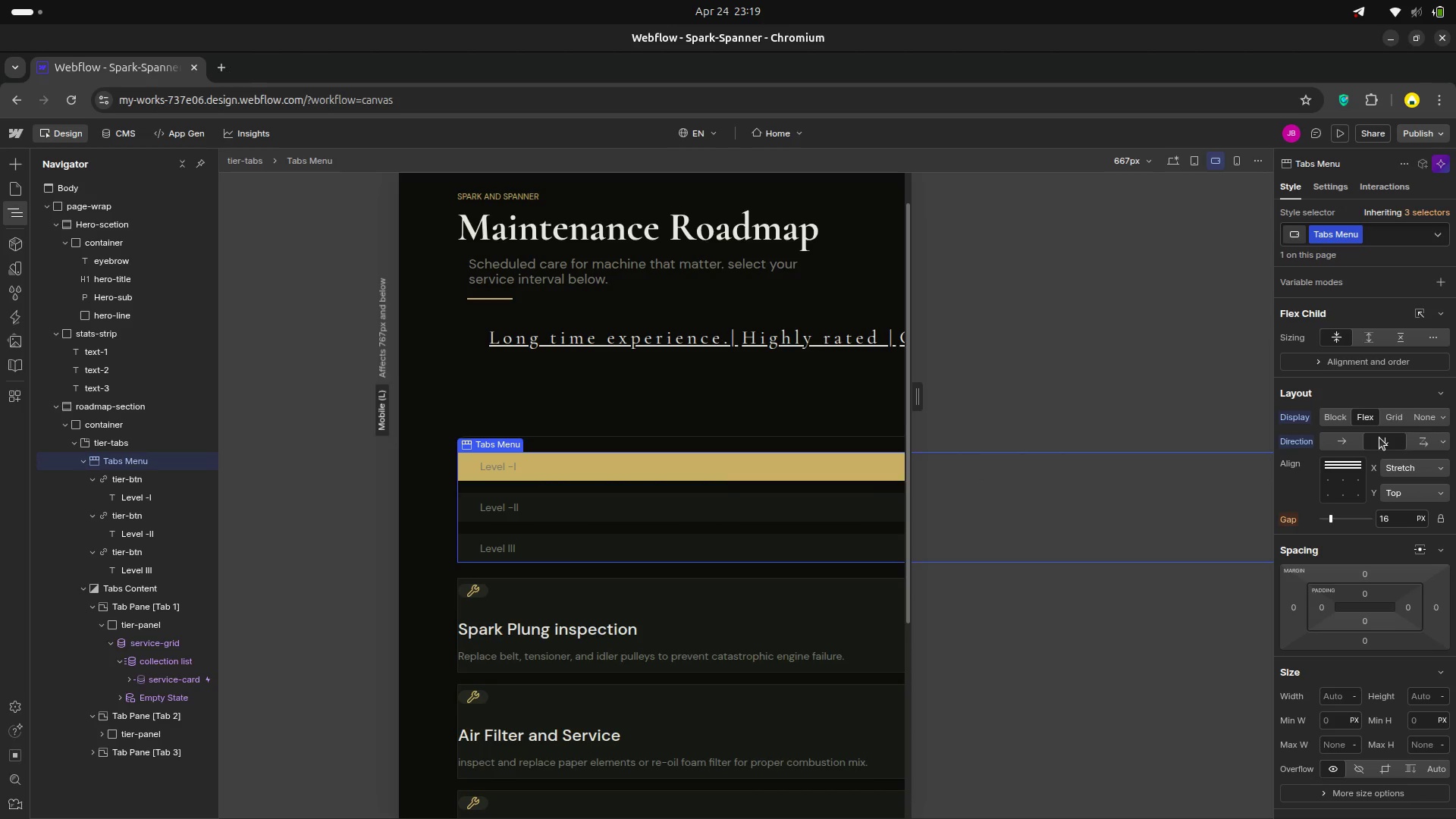 
wait(12.45)
 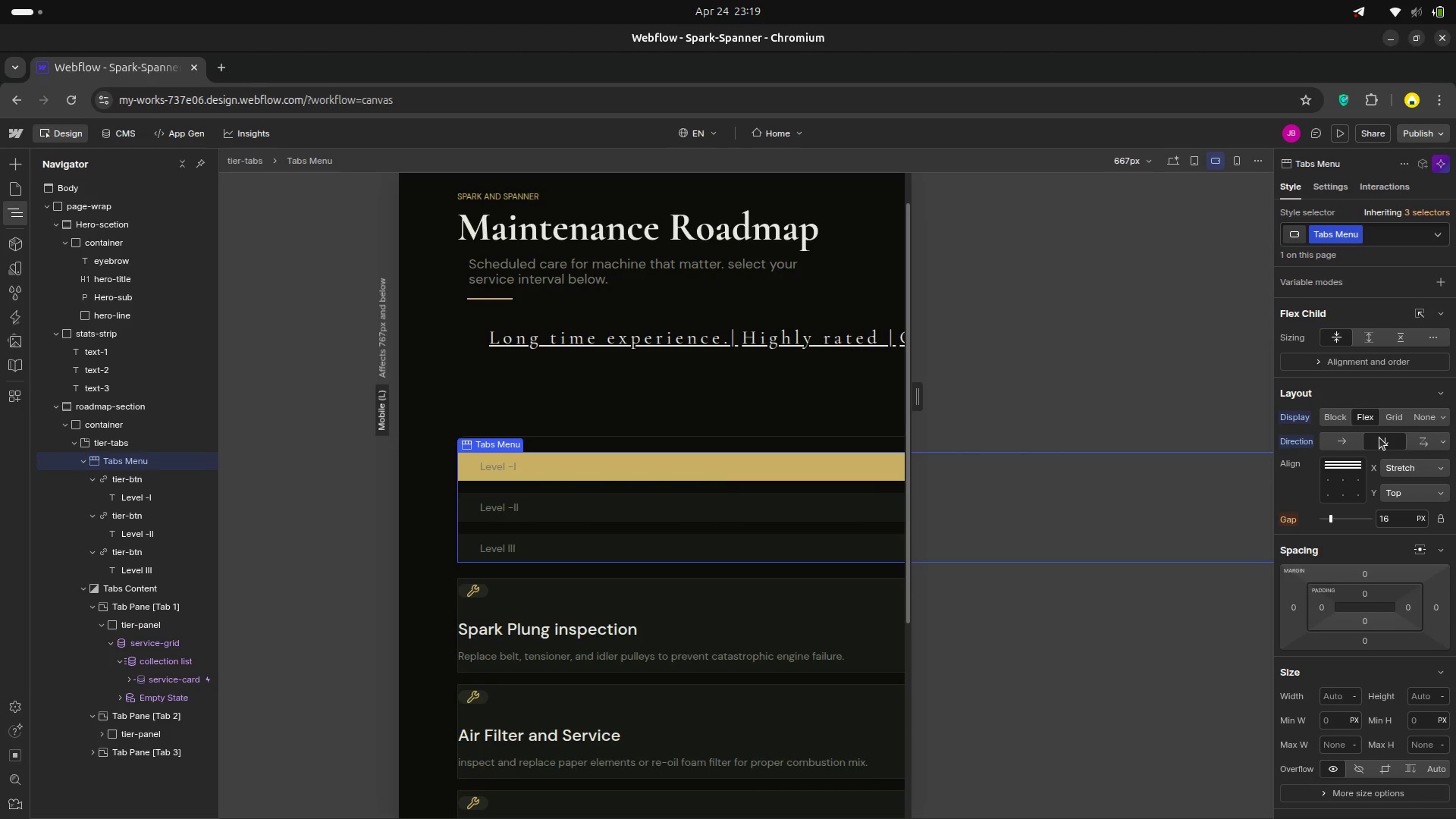 
mouse_move([1326, 404])
 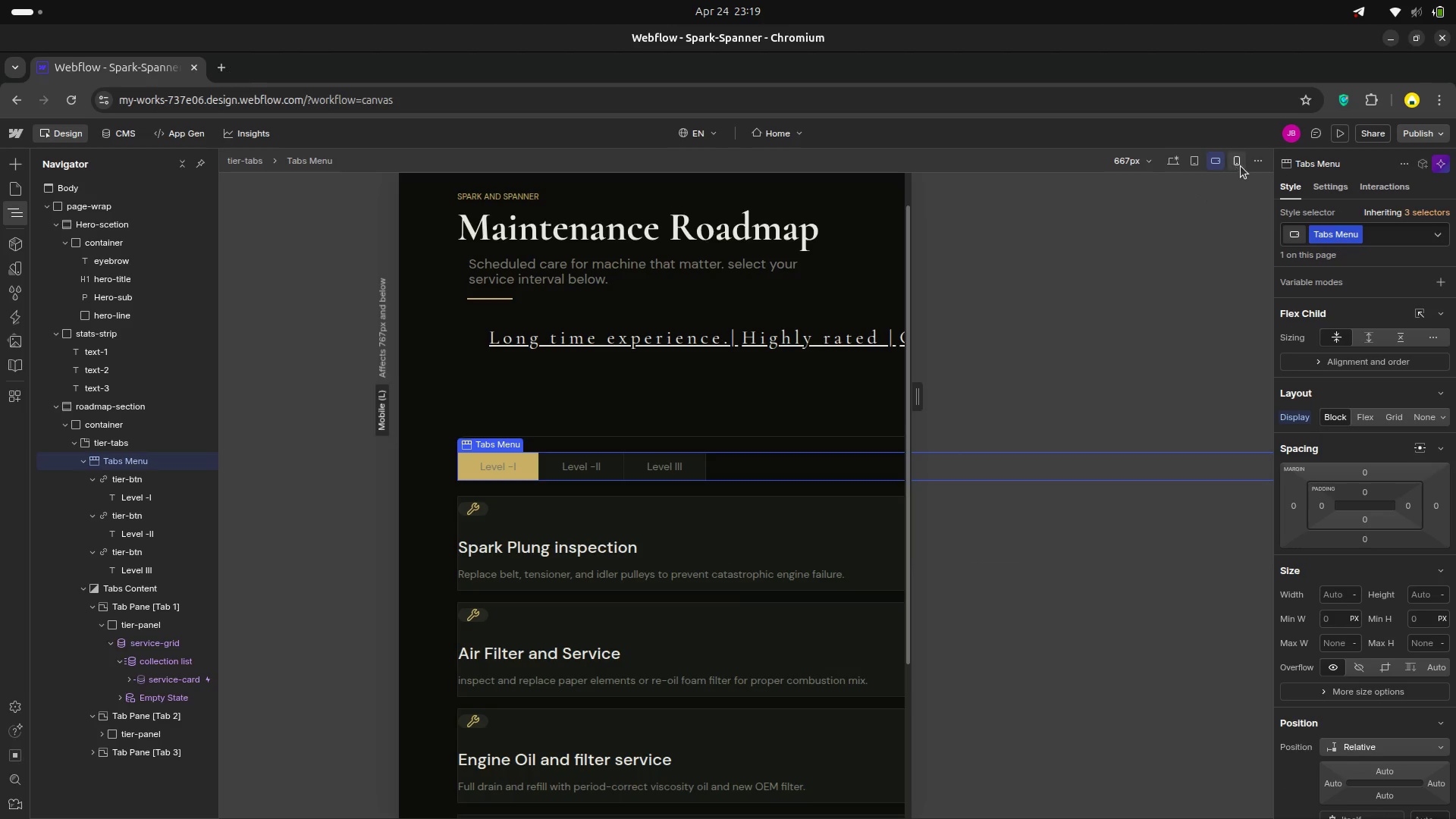 
left_click([1241, 166])
 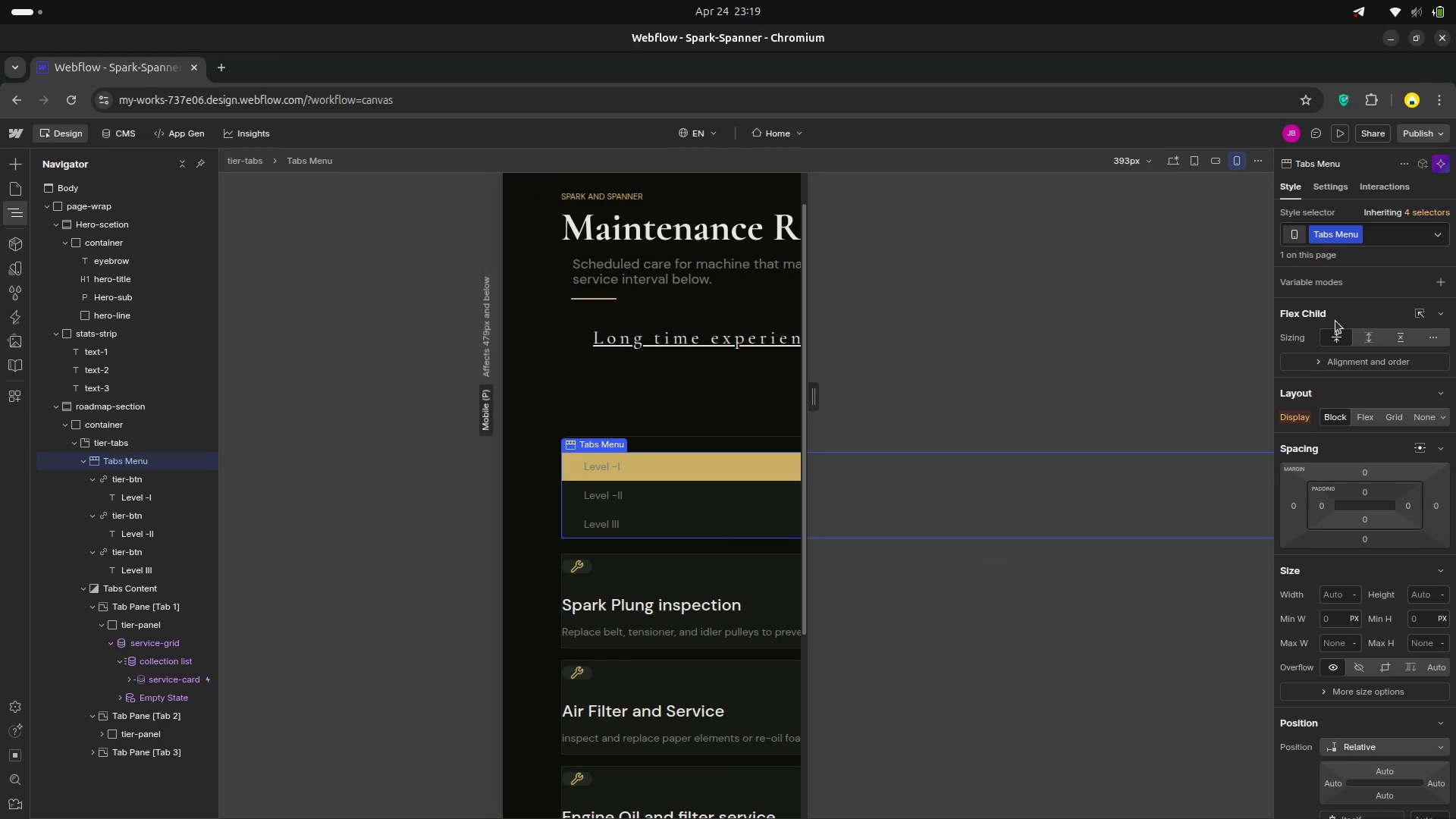 
scroll: coordinate [1357, 367], scroll_direction: up, amount: 3.0
 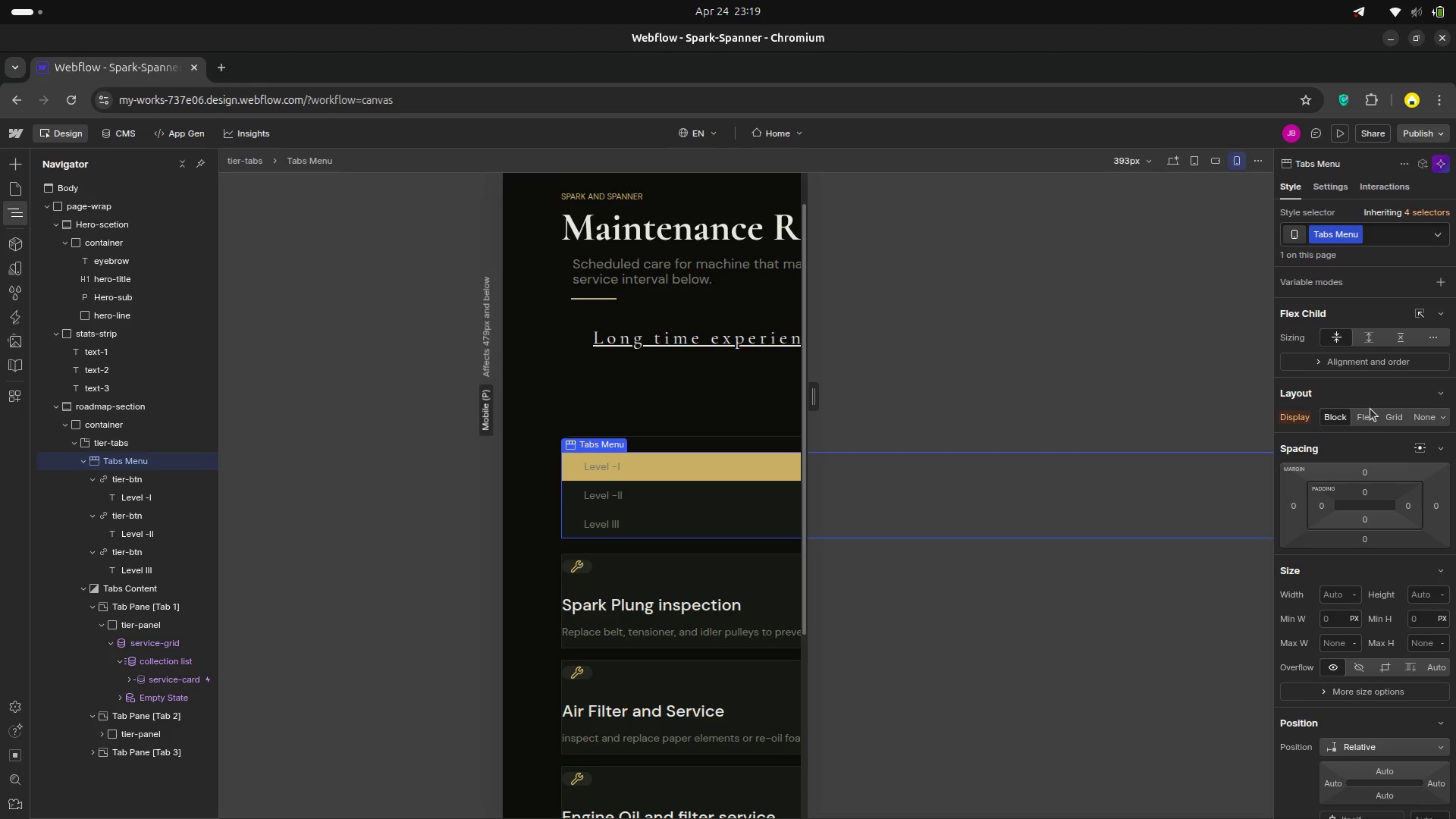 
scroll: coordinate [1370, 409], scroll_direction: down, amount: 1.0
 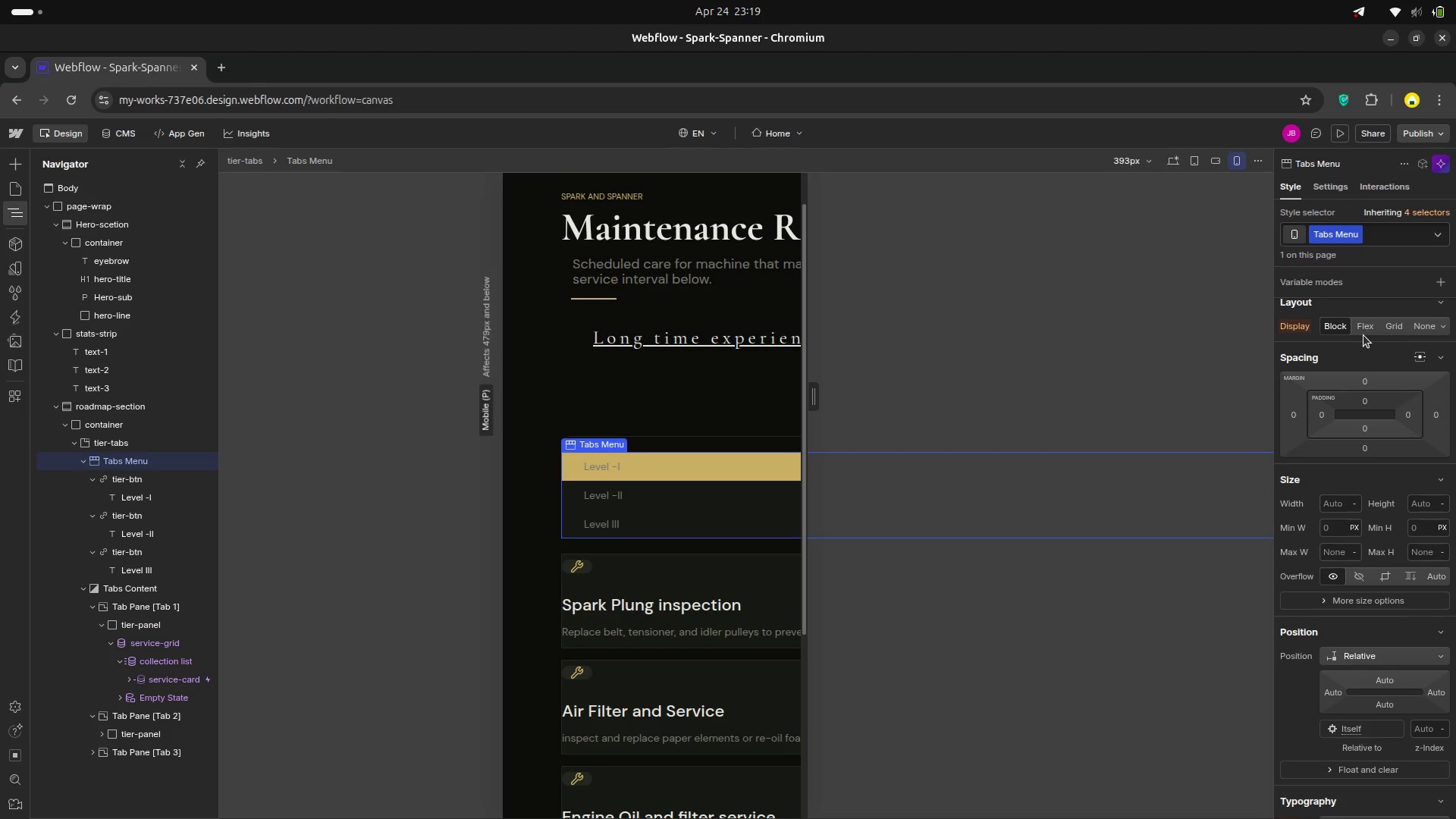 
left_click([1363, 335])
 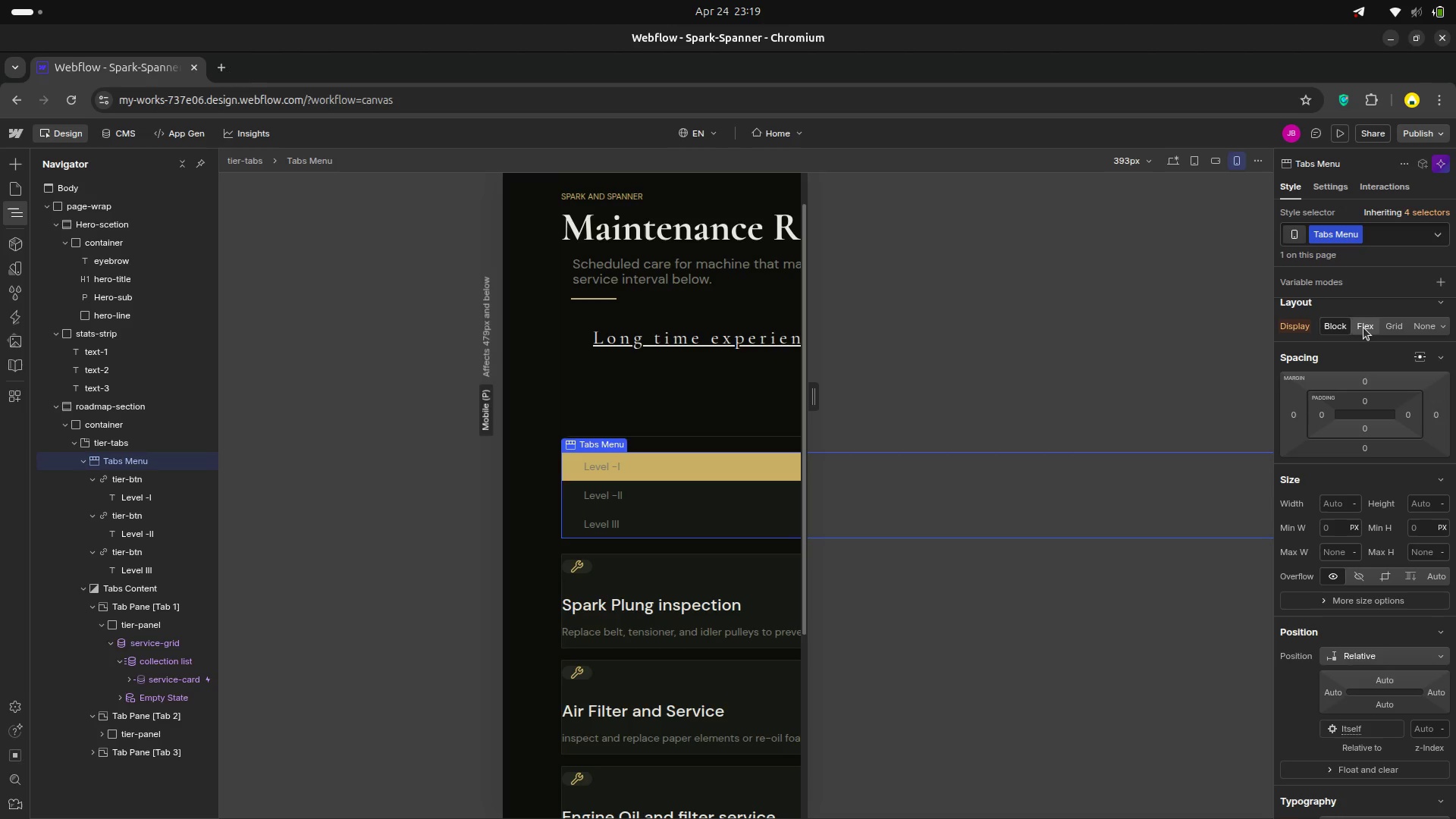 
left_click([1363, 328])
 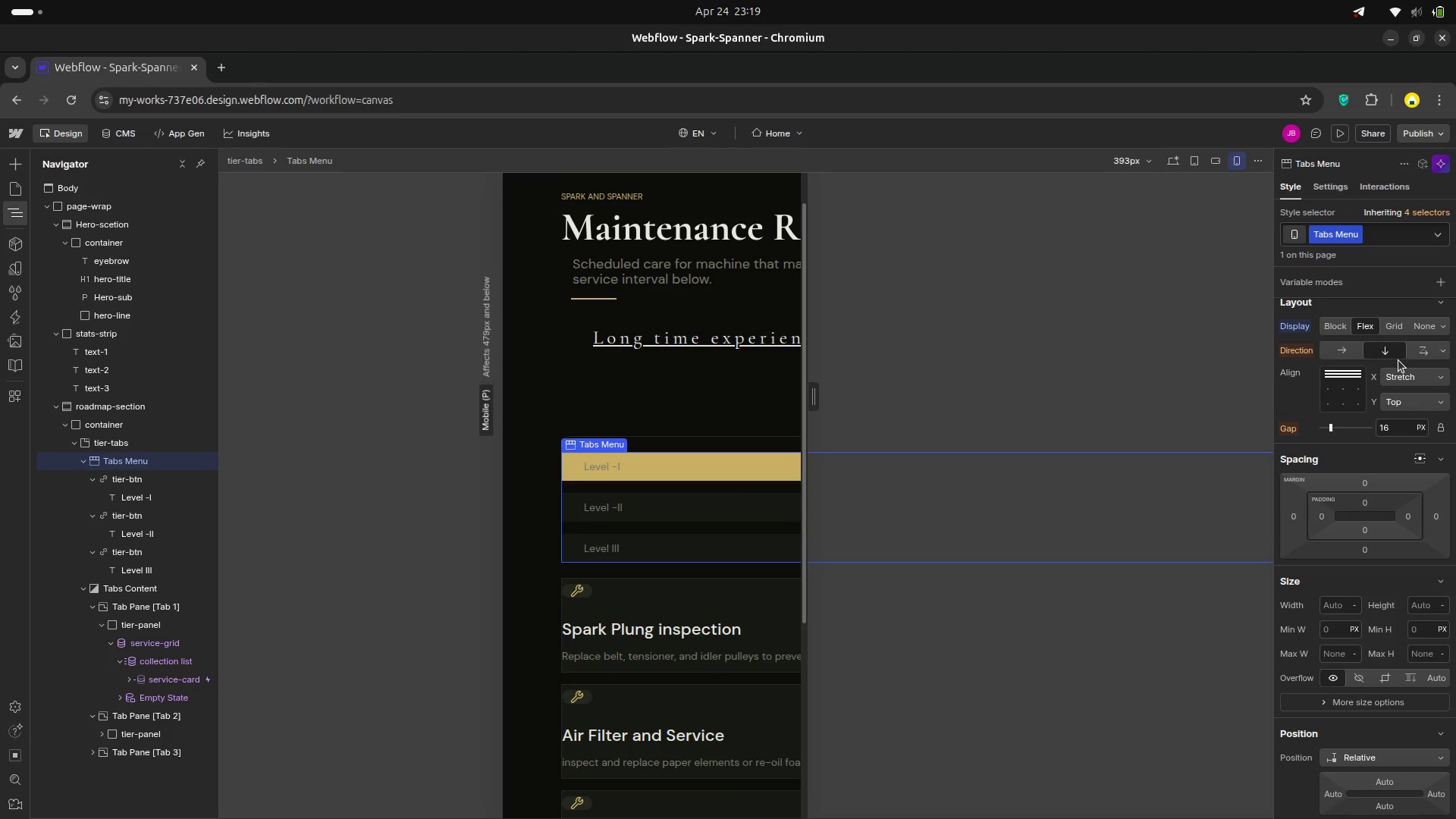 
wait(5.92)
 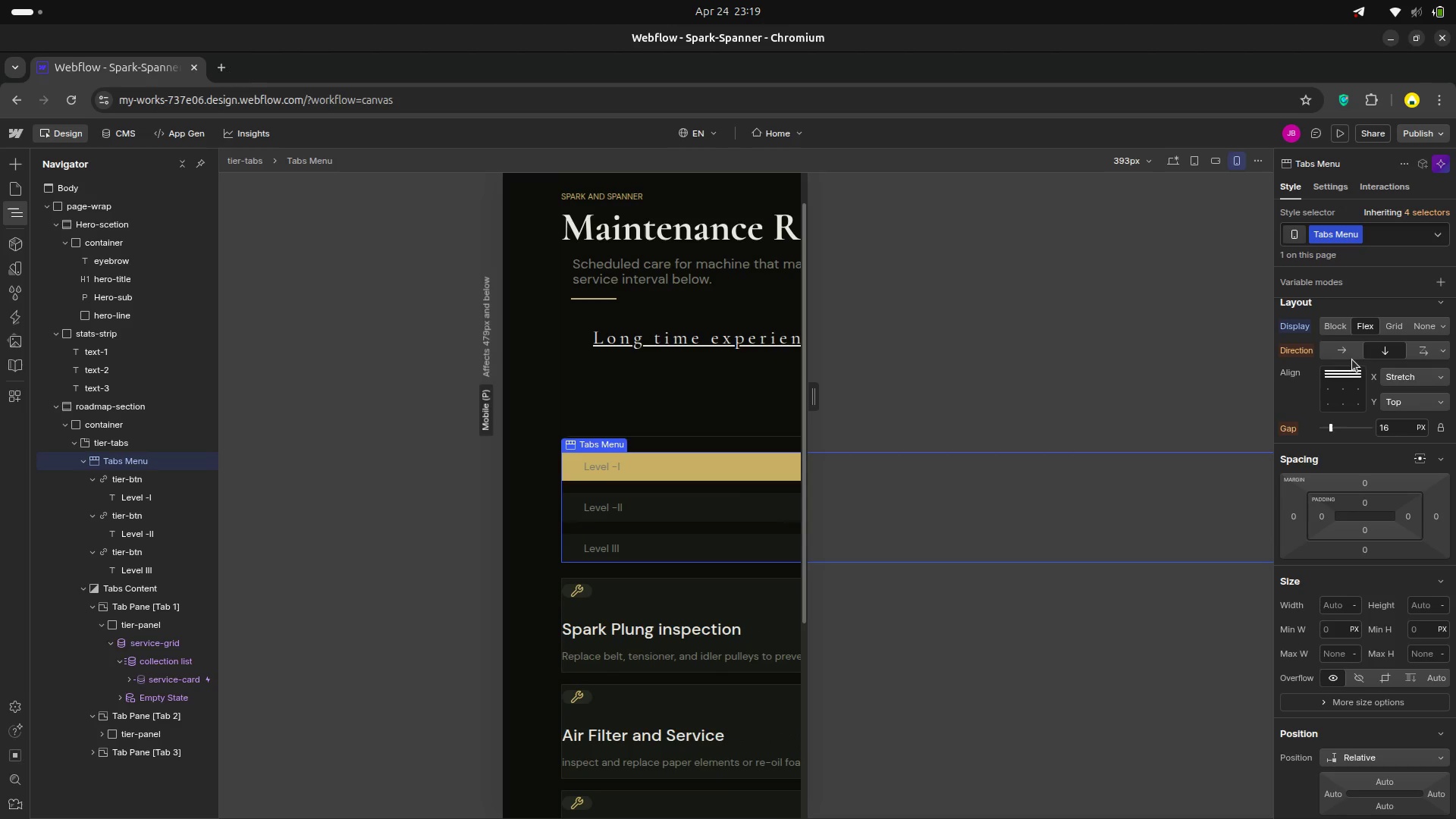 
left_click([1343, 351])
 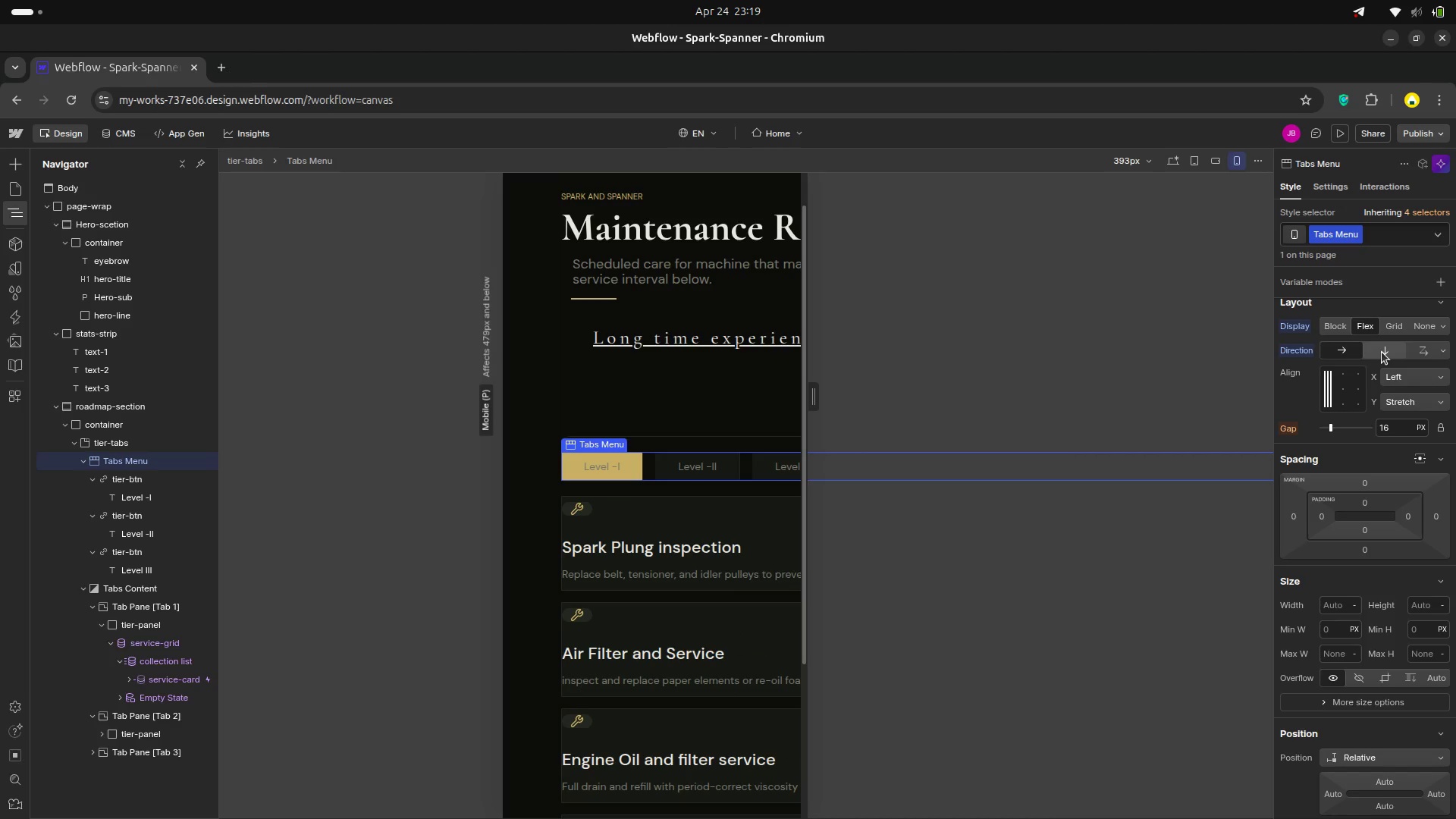 
left_click([1382, 352])
 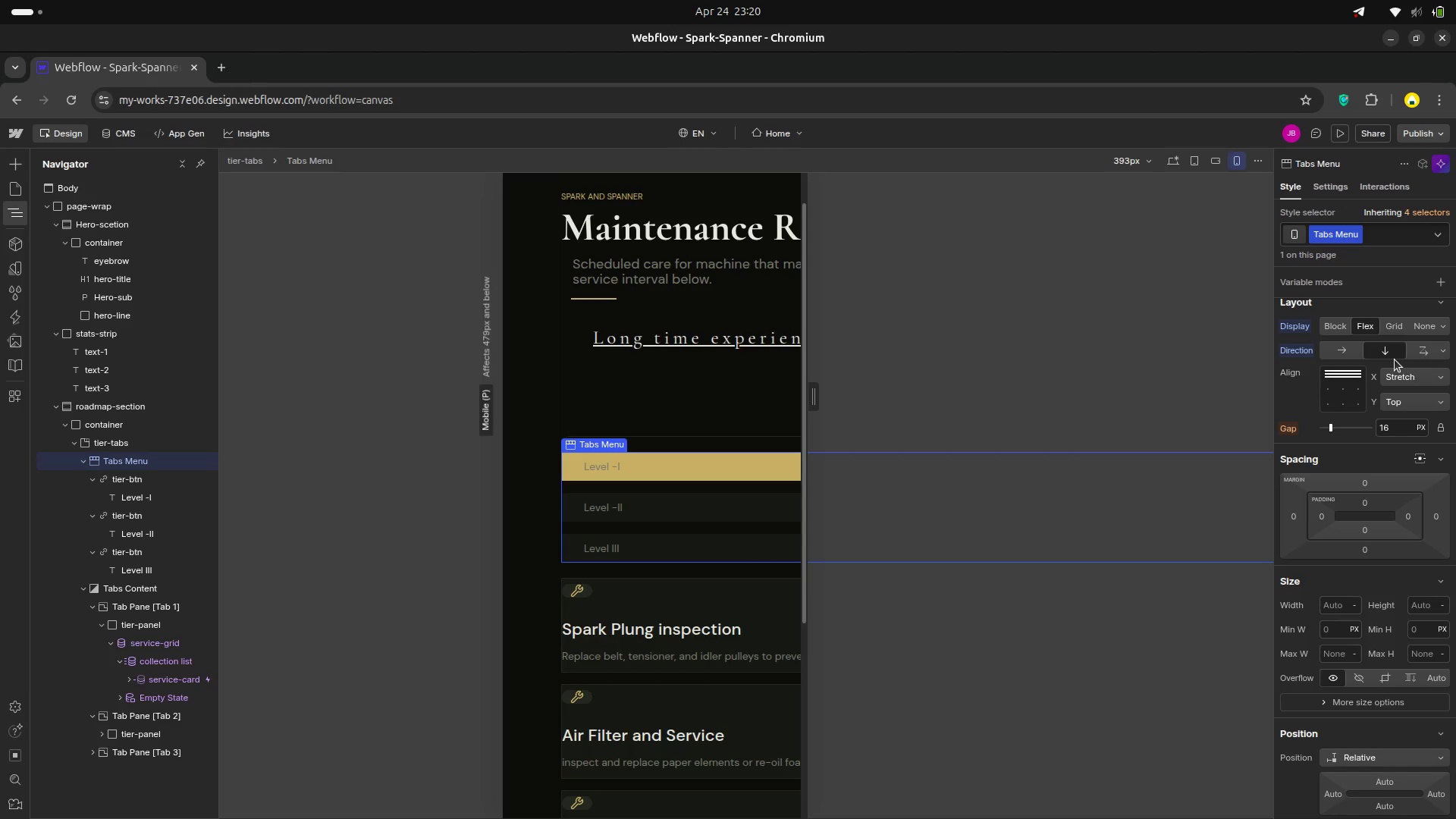 
wait(20.55)
 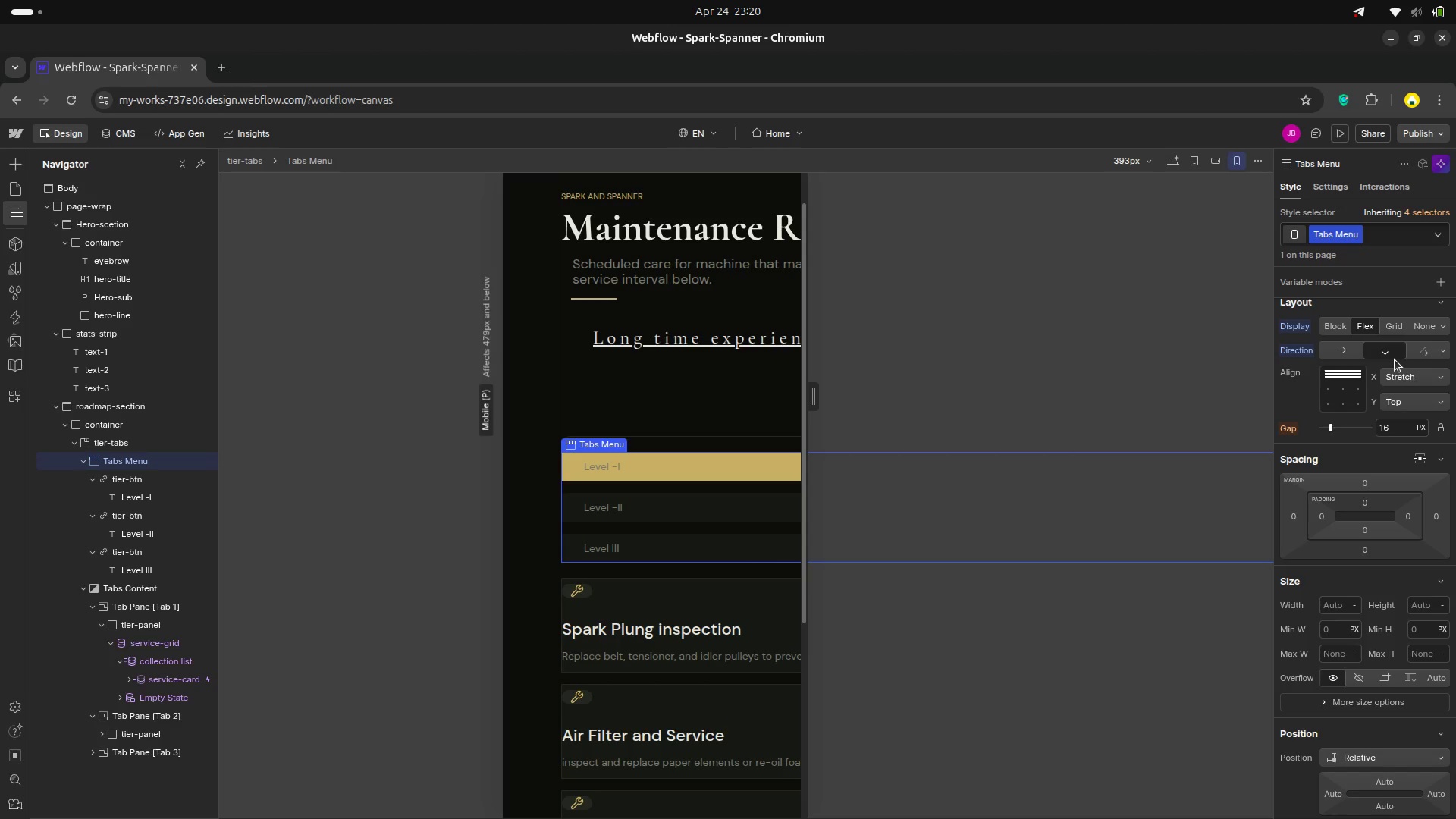 
scroll: coordinate [1357, 588], scroll_direction: down, amount: 1.0
 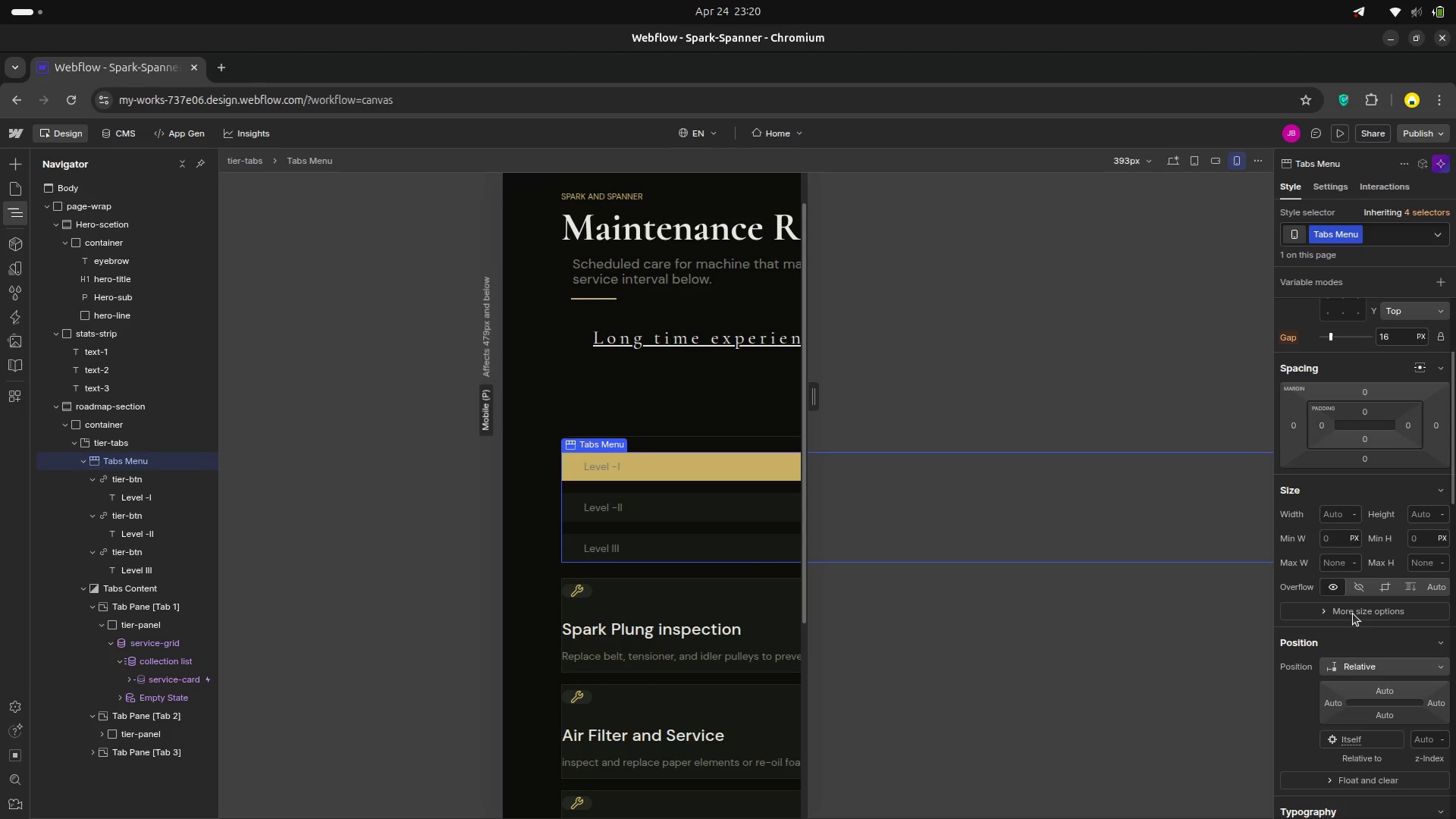 
left_click([1353, 613])
 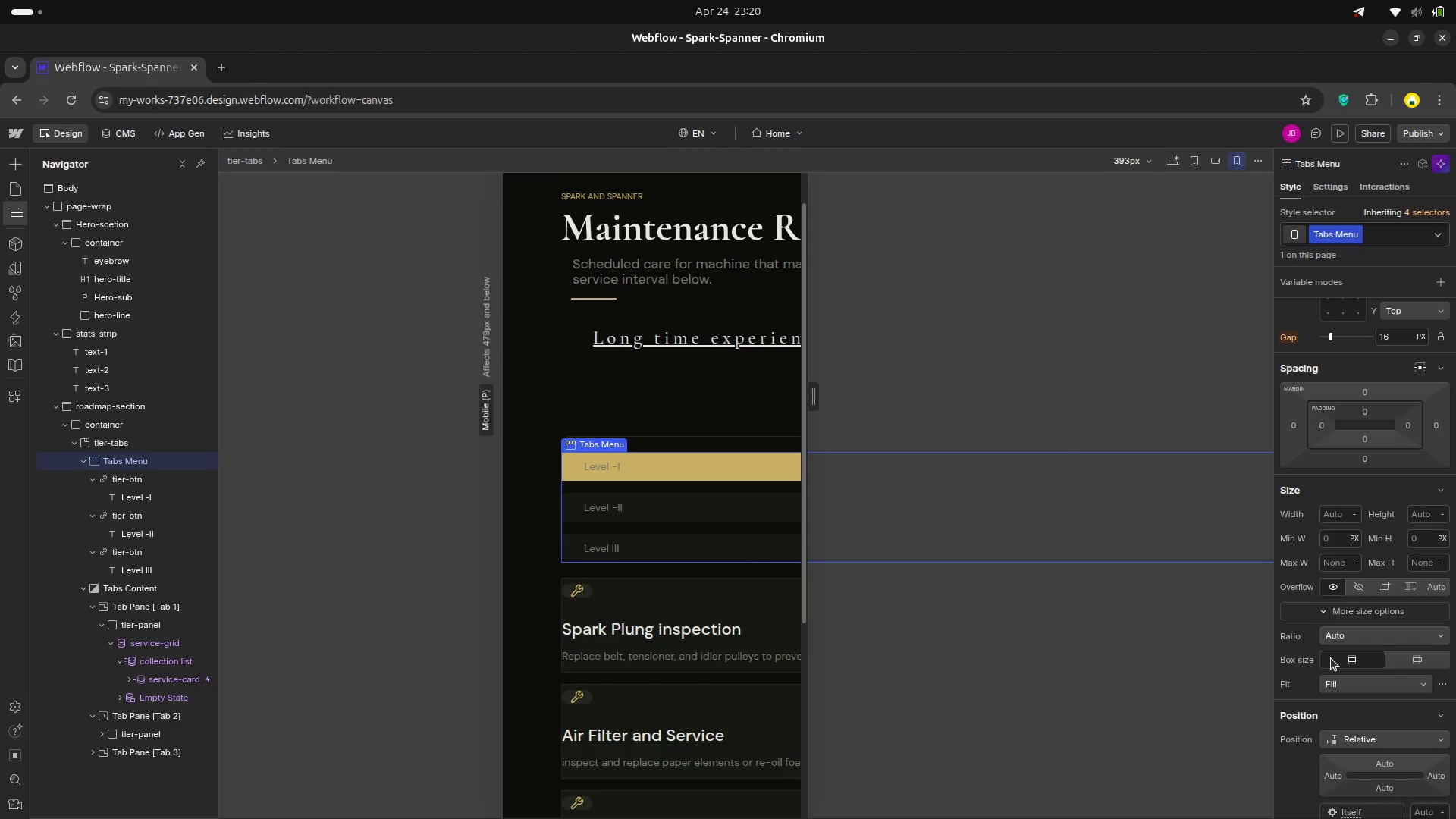 
scroll: coordinate [1336, 689], scroll_direction: down, amount: 2.0
 